 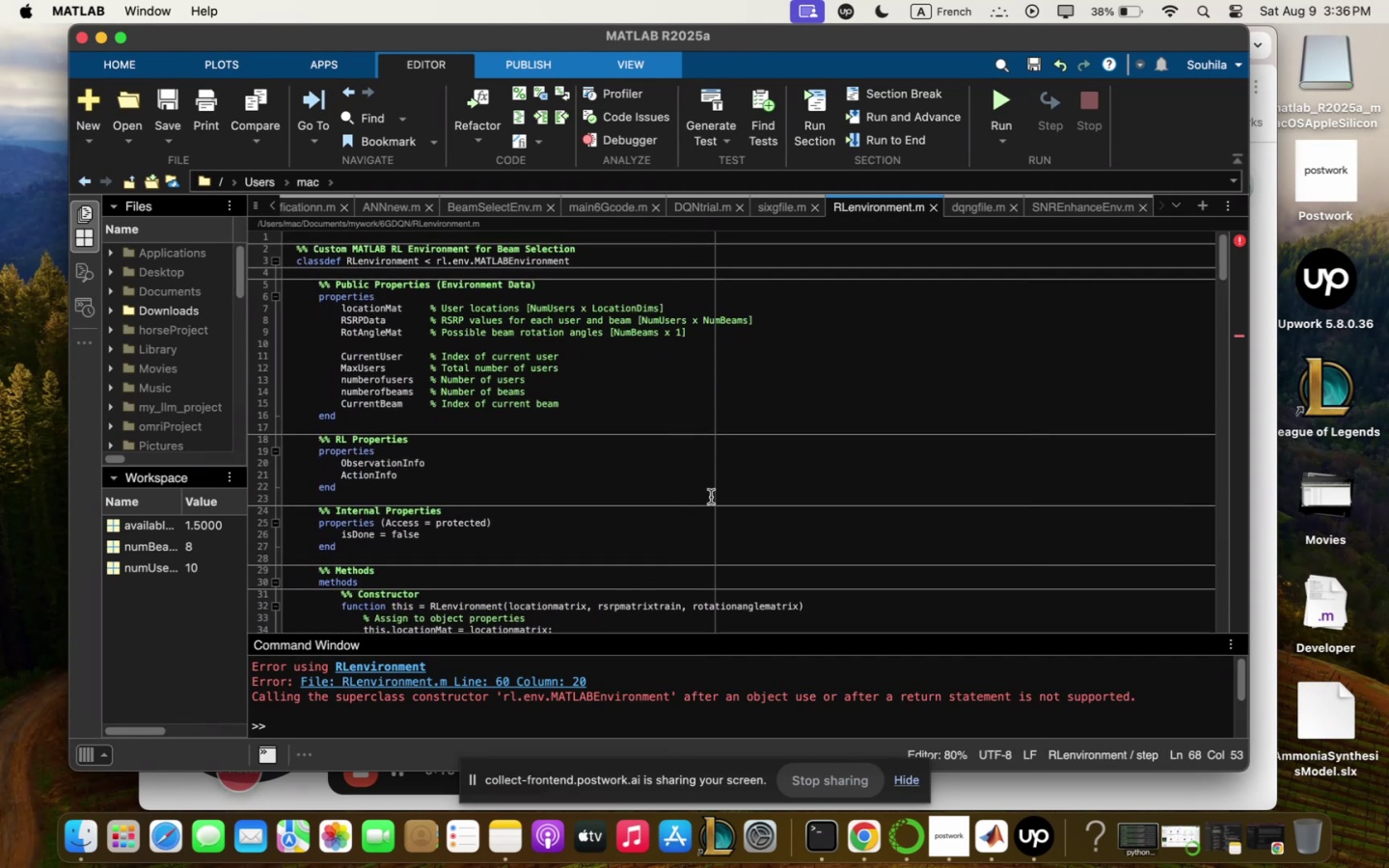 
left_click([908, 780])
 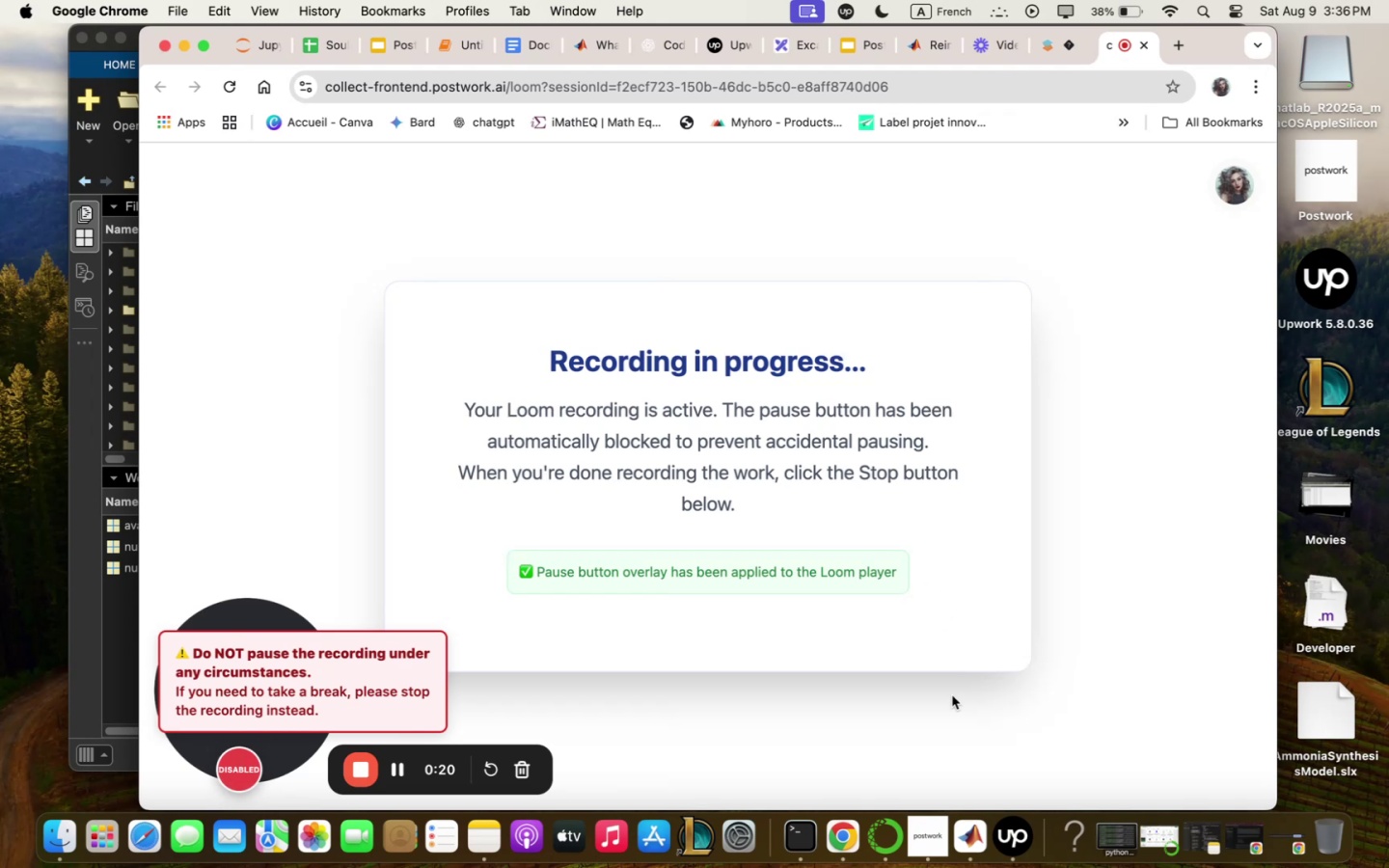 
left_click([975, 867])
 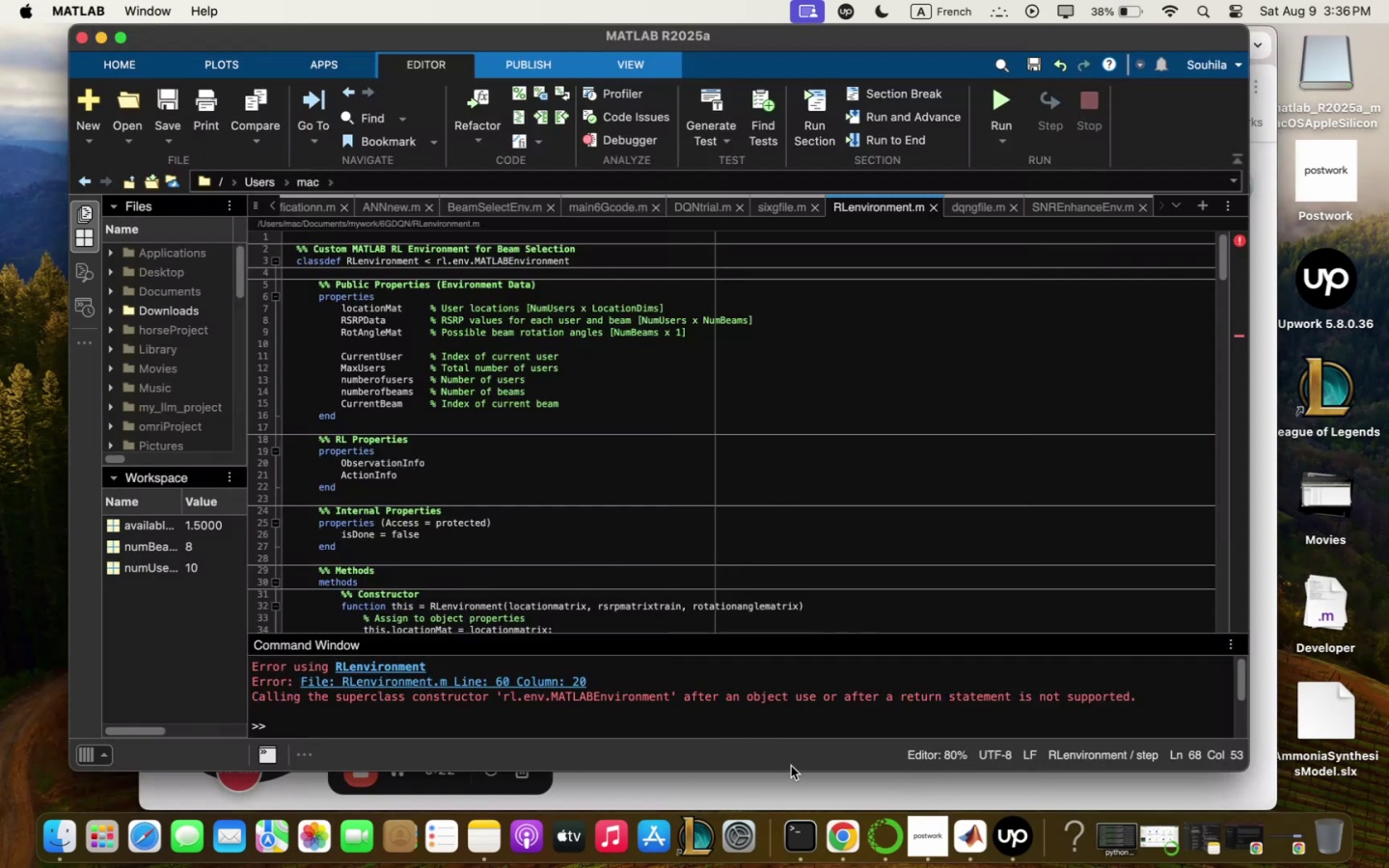 
left_click_drag(start_coordinate=[790, 773], to_coordinate=[793, 809])
 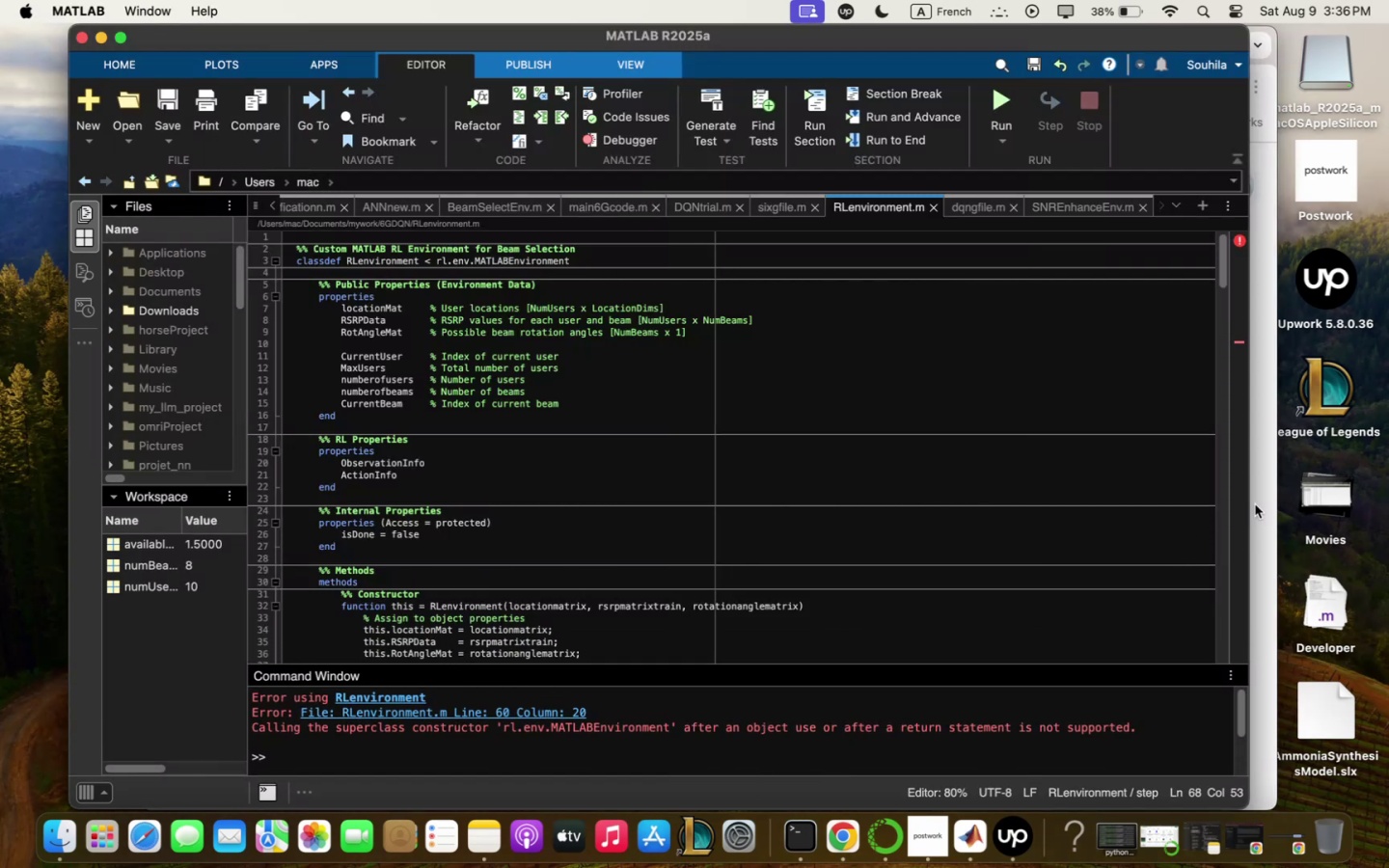 
left_click_drag(start_coordinate=[1250, 503], to_coordinate=[1381, 545])
 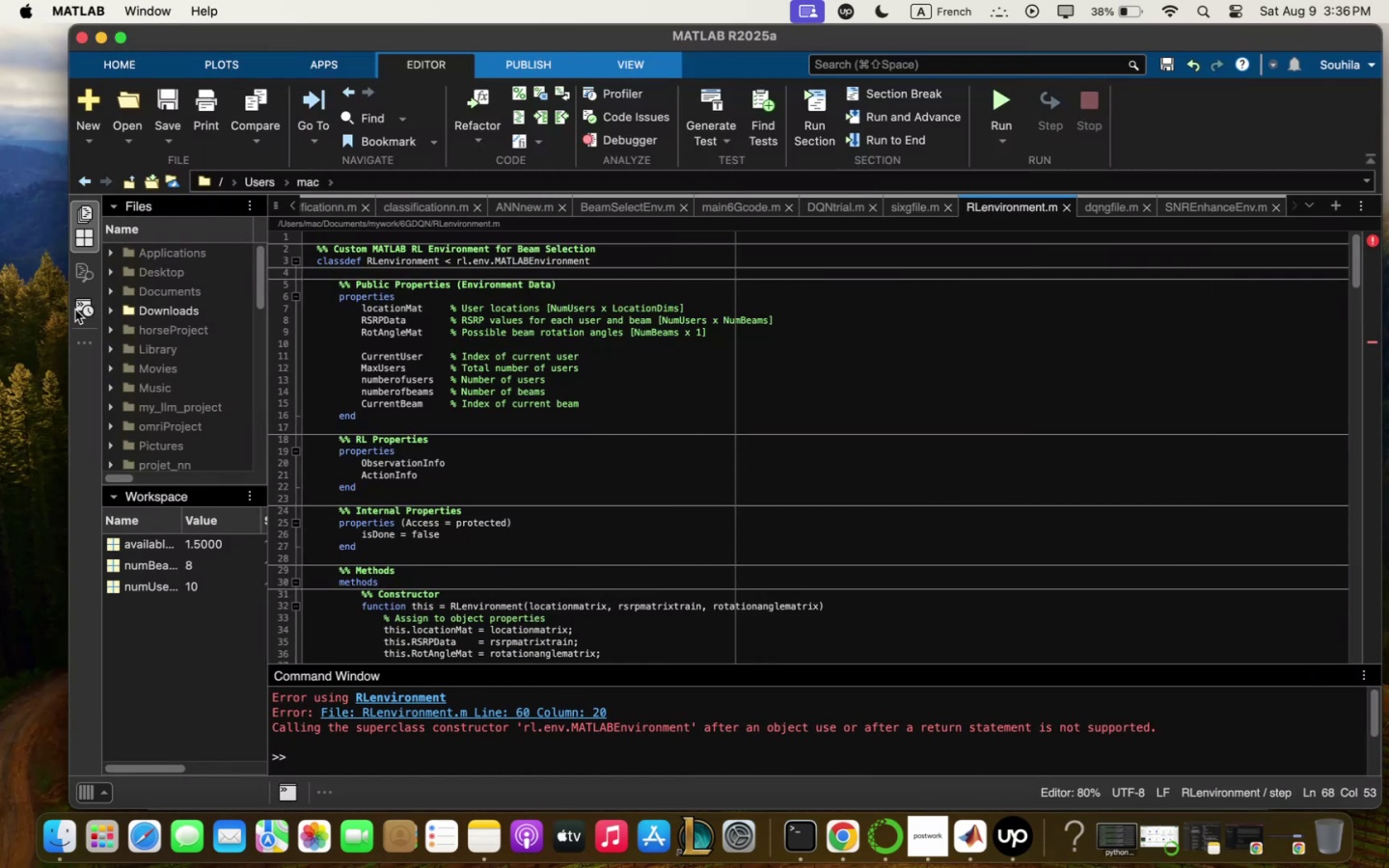 
left_click_drag(start_coordinate=[68, 309], to_coordinate=[8, 298])
 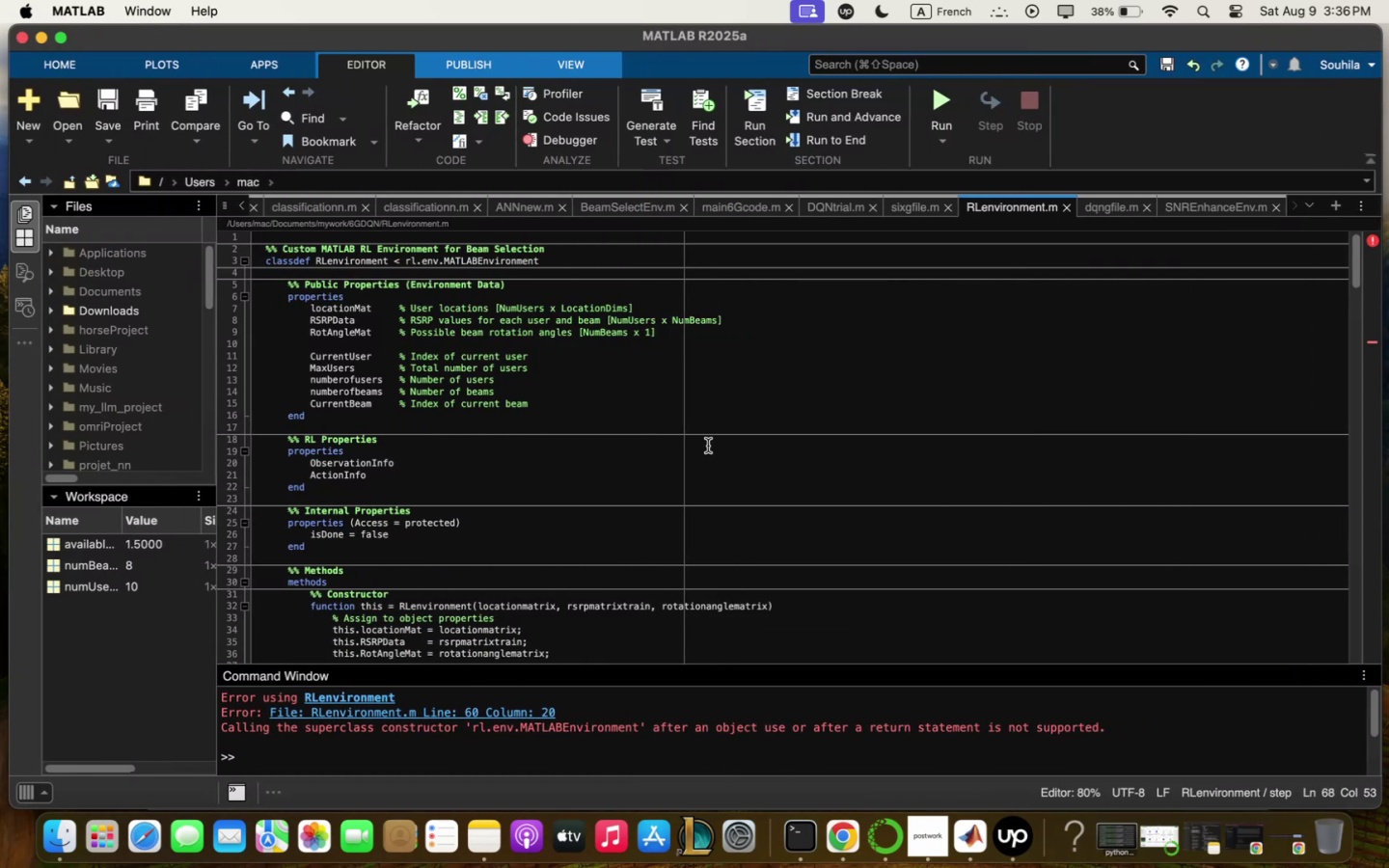 
left_click([705, 438])
 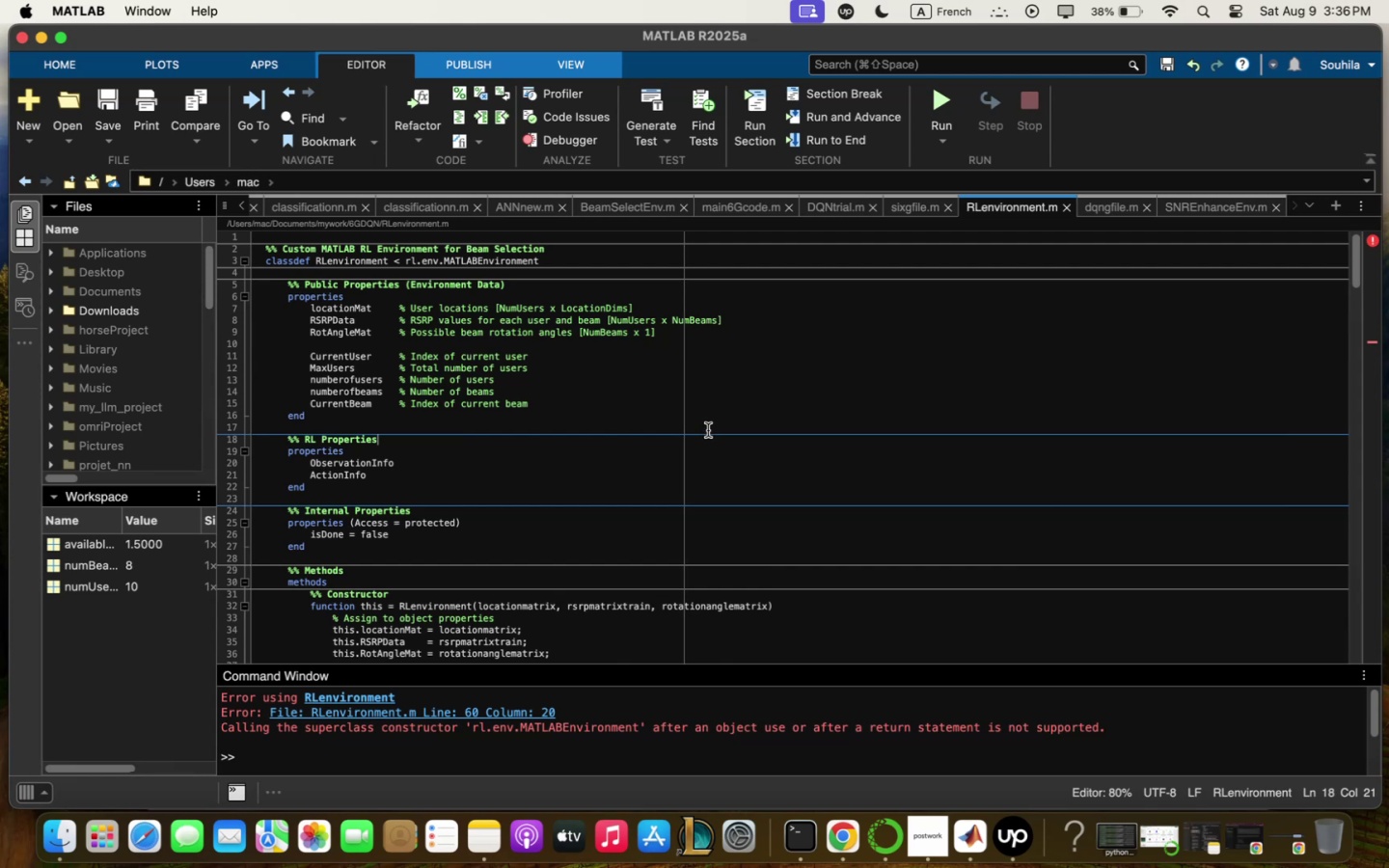 
scroll: coordinate [708, 427], scroll_direction: down, amount: 20.0
 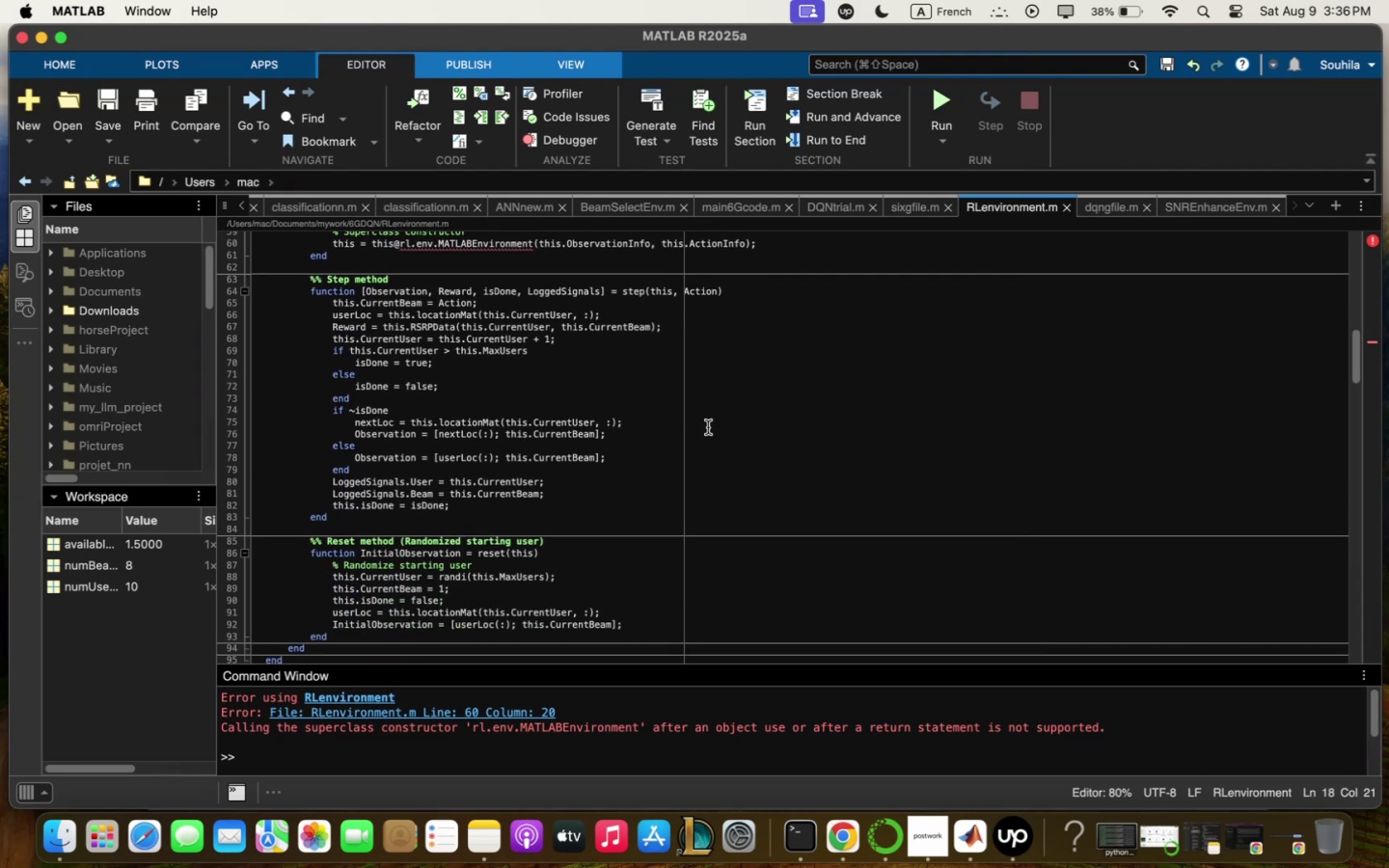 
scroll: coordinate [708, 427], scroll_direction: down, amount: 5.0
 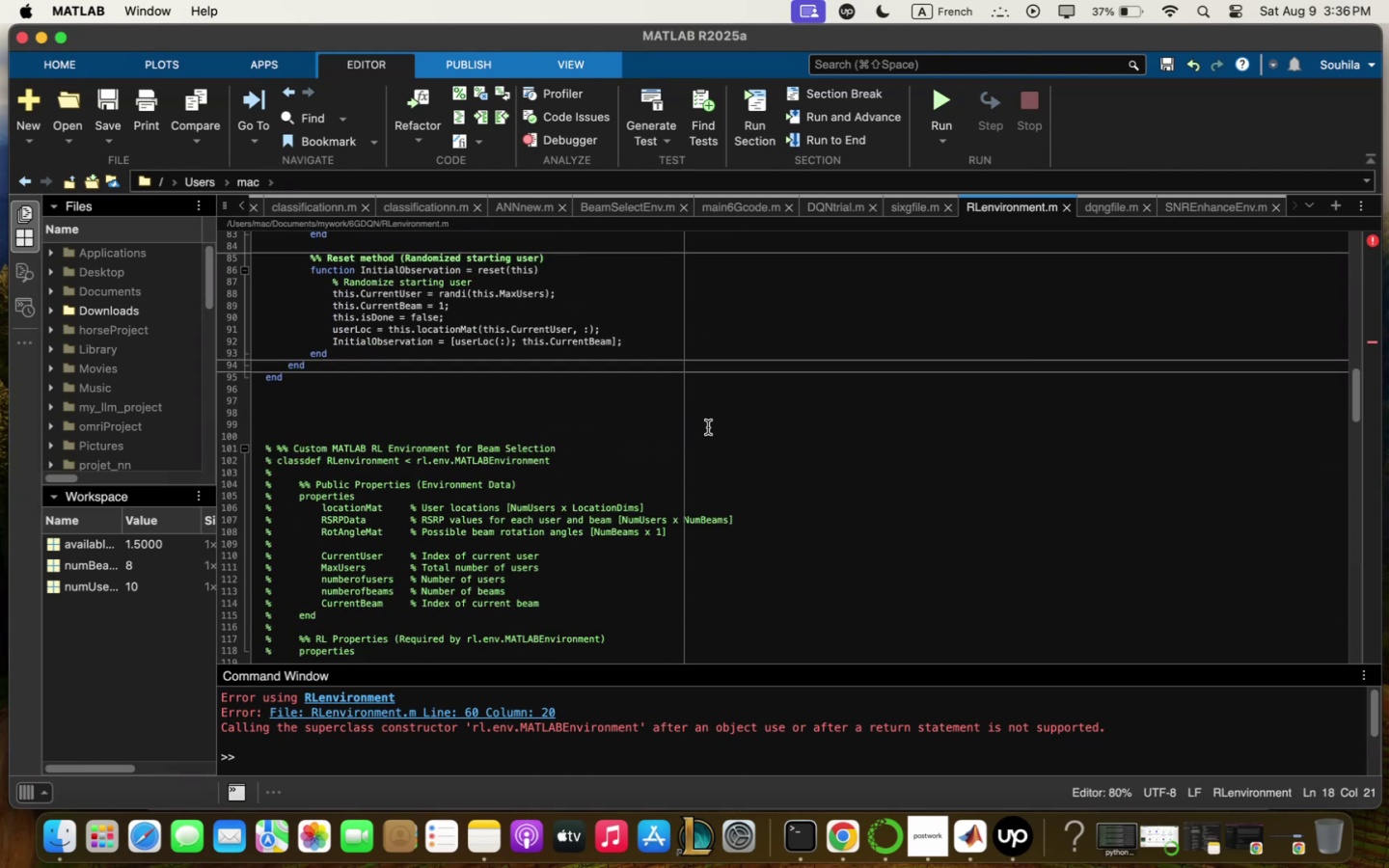 
scroll: coordinate [708, 427], scroll_direction: up, amount: 57.0
 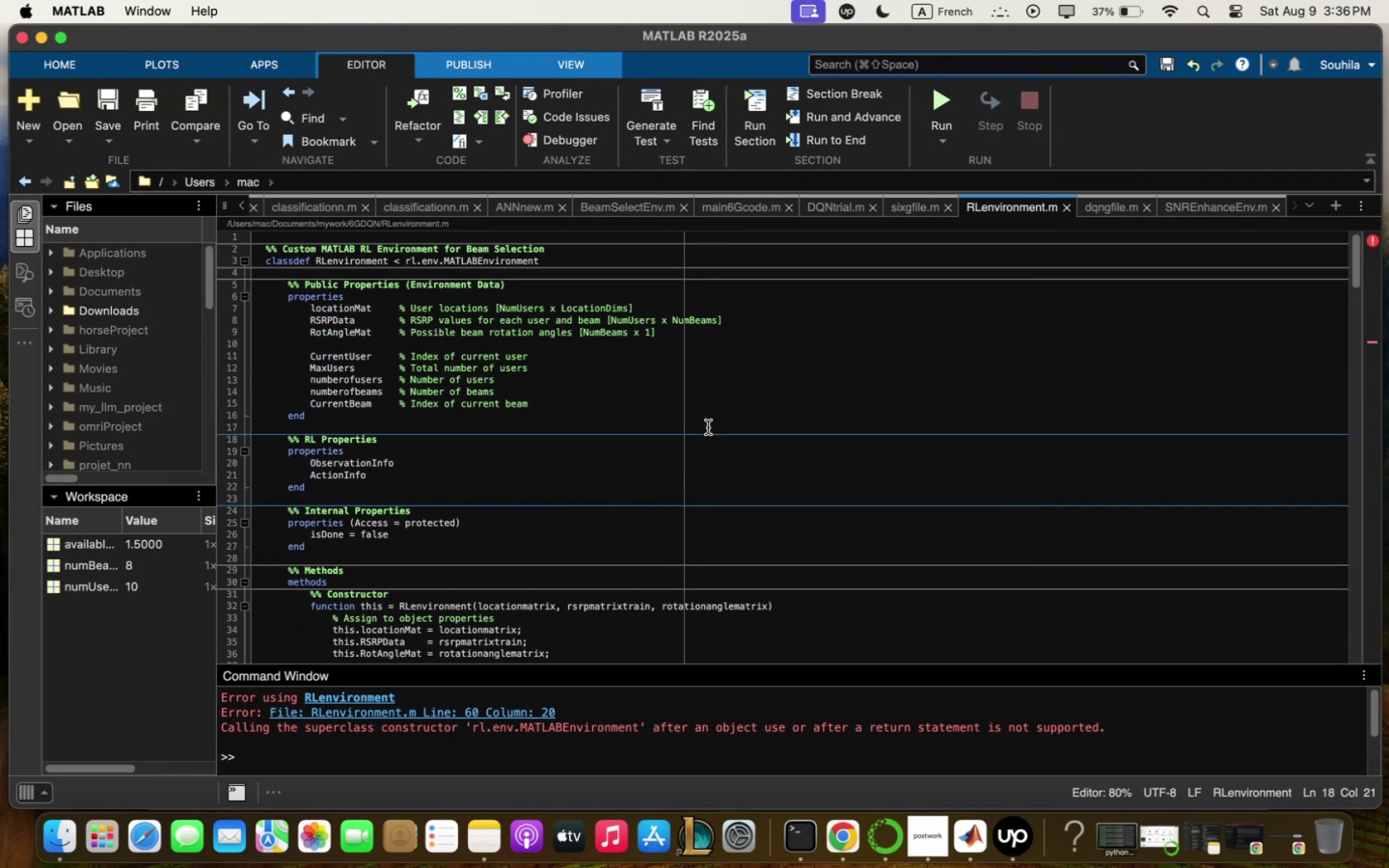 
scroll: coordinate [708, 427], scroll_direction: down, amount: 35.0
 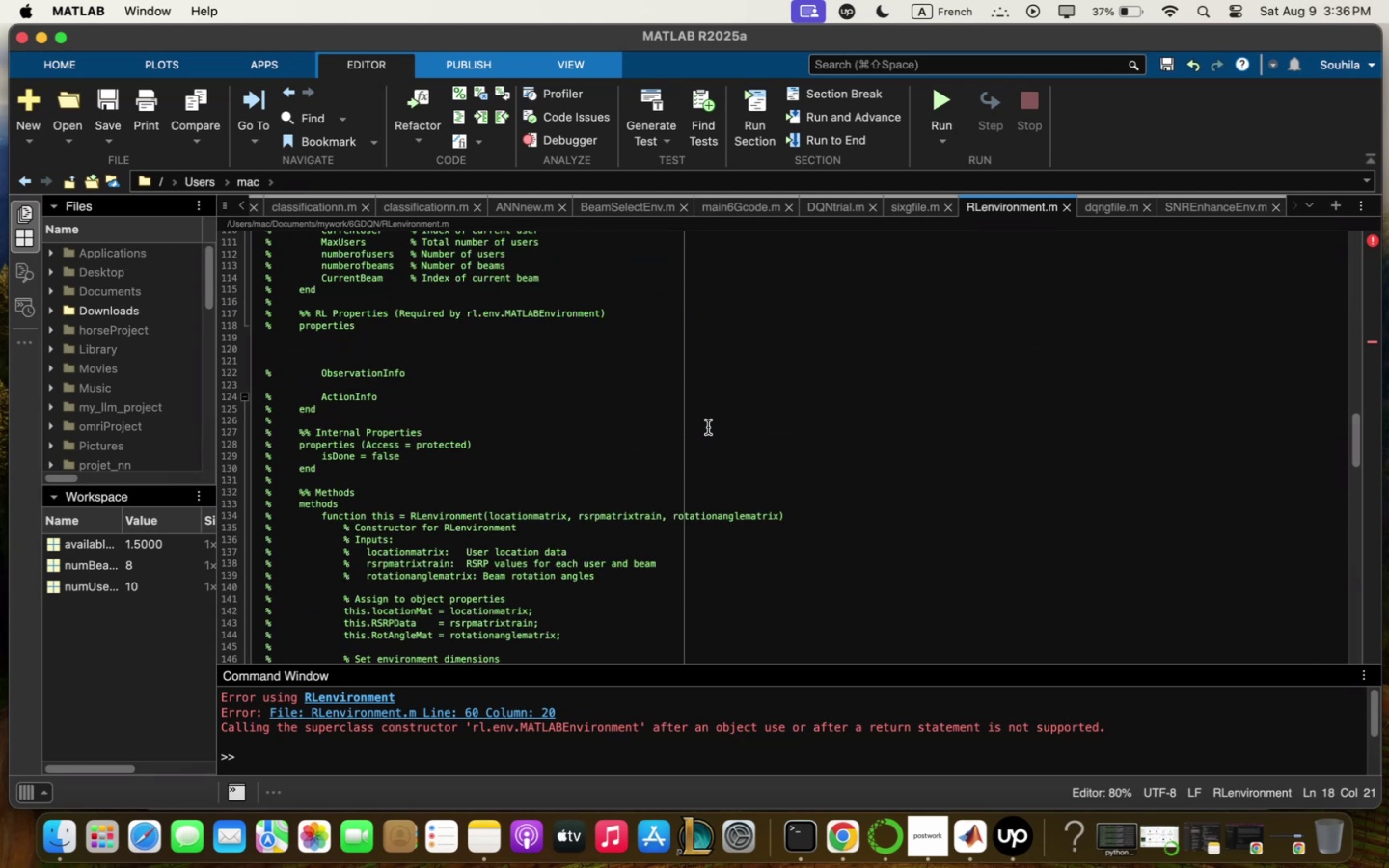 
scroll: coordinate [708, 427], scroll_direction: up, amount: 5.0
 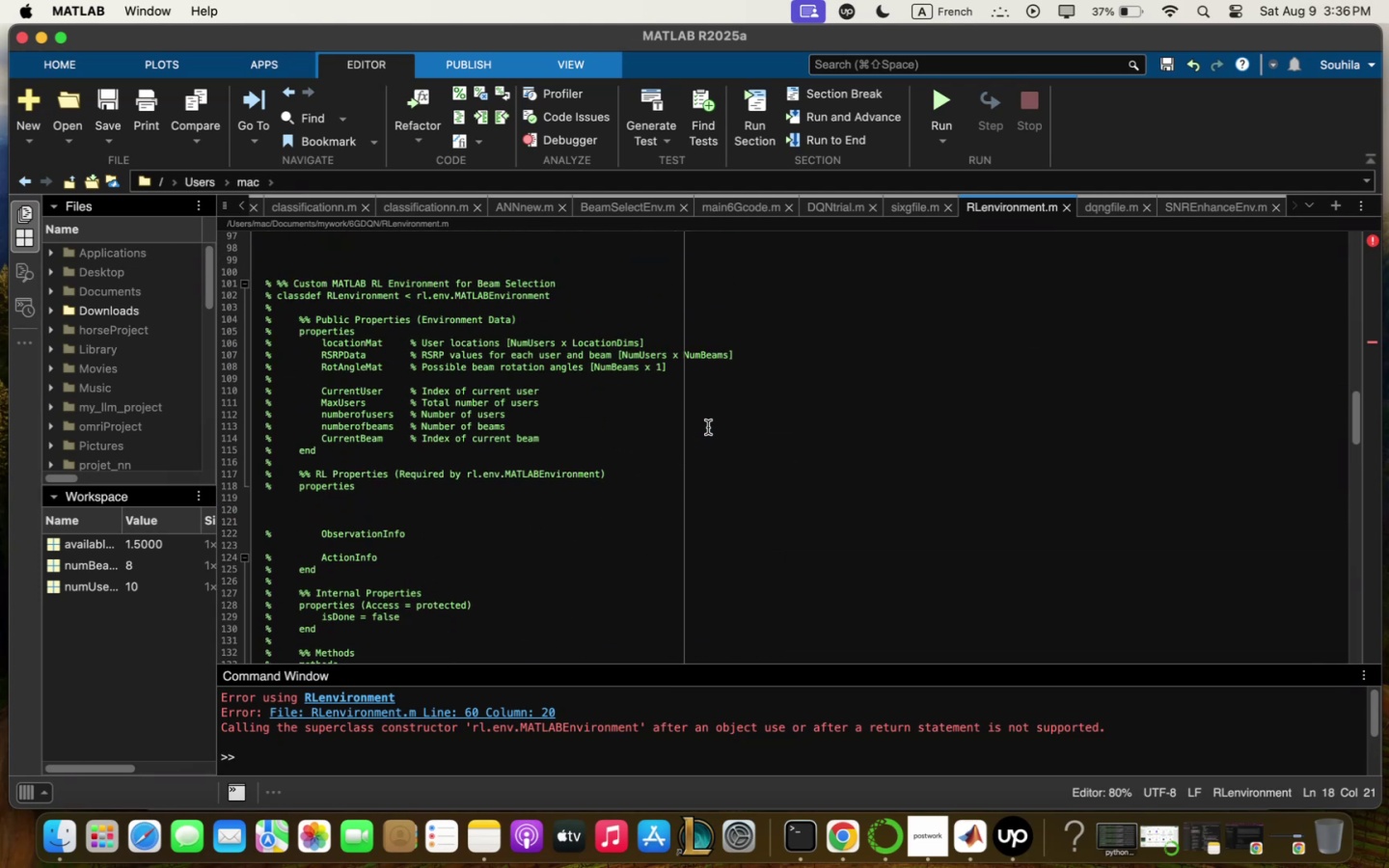 
scroll: coordinate [708, 427], scroll_direction: down, amount: 15.0
 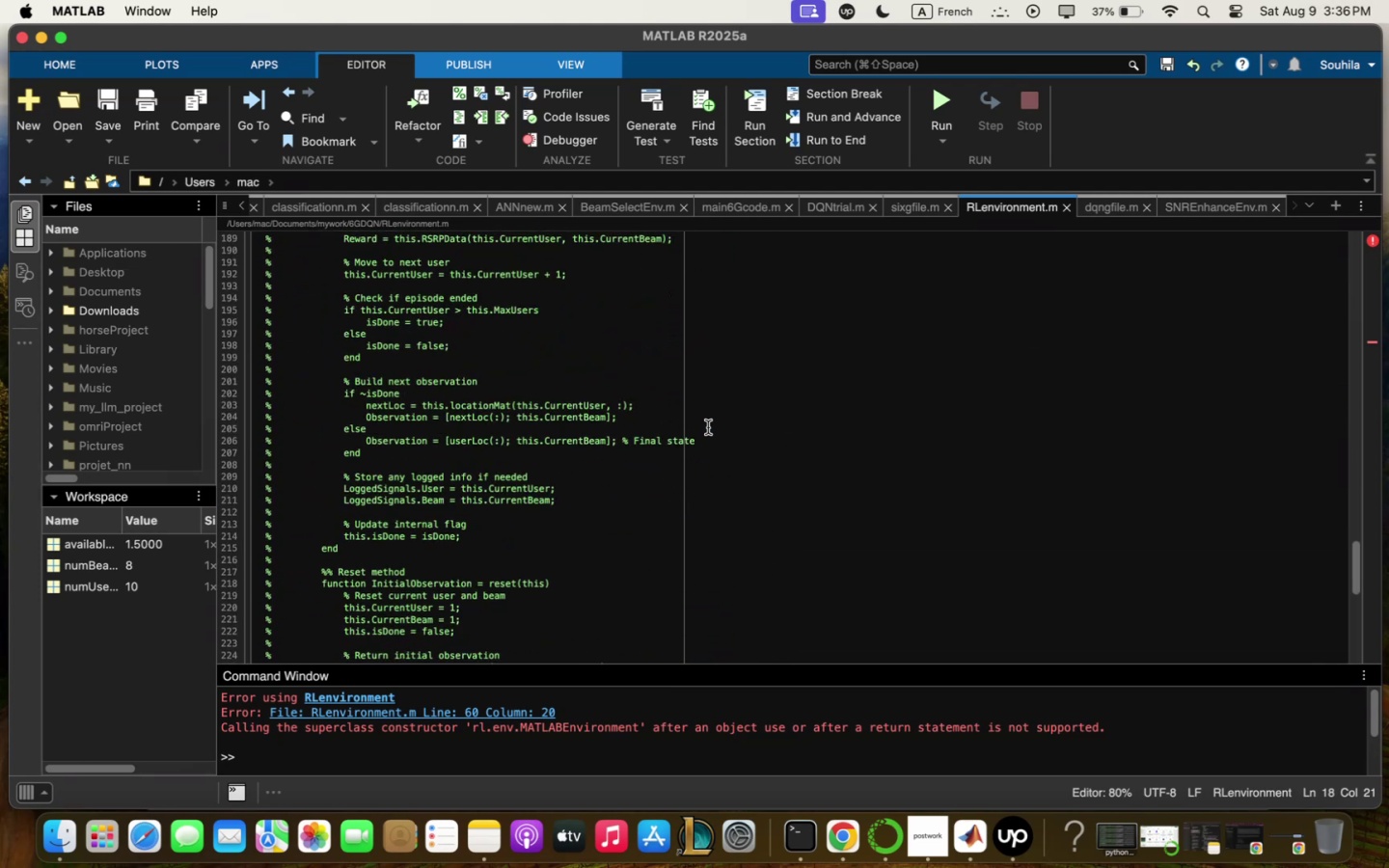 
scroll: coordinate [708, 427], scroll_direction: up, amount: 73.0
 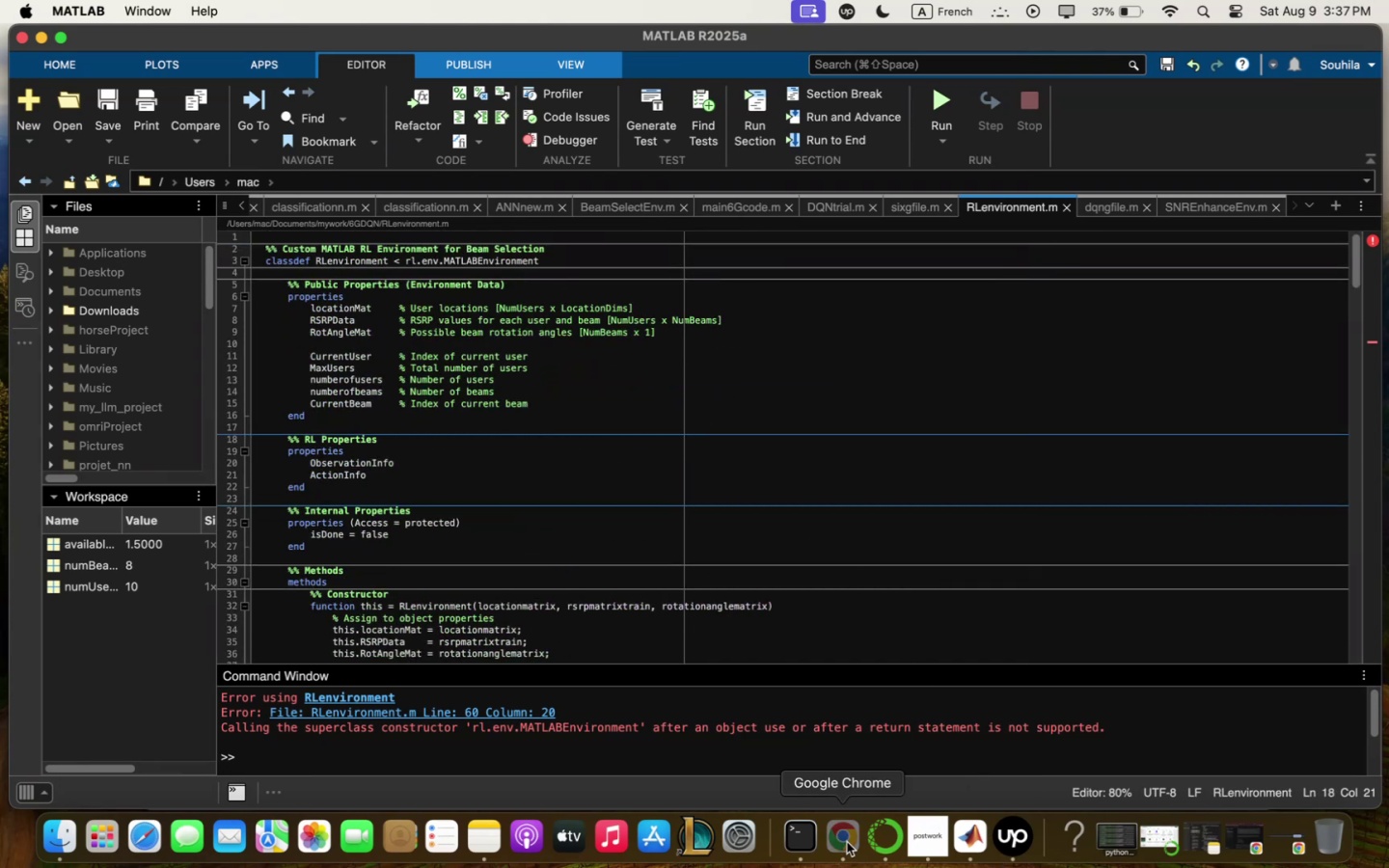 
wait(5.86)
 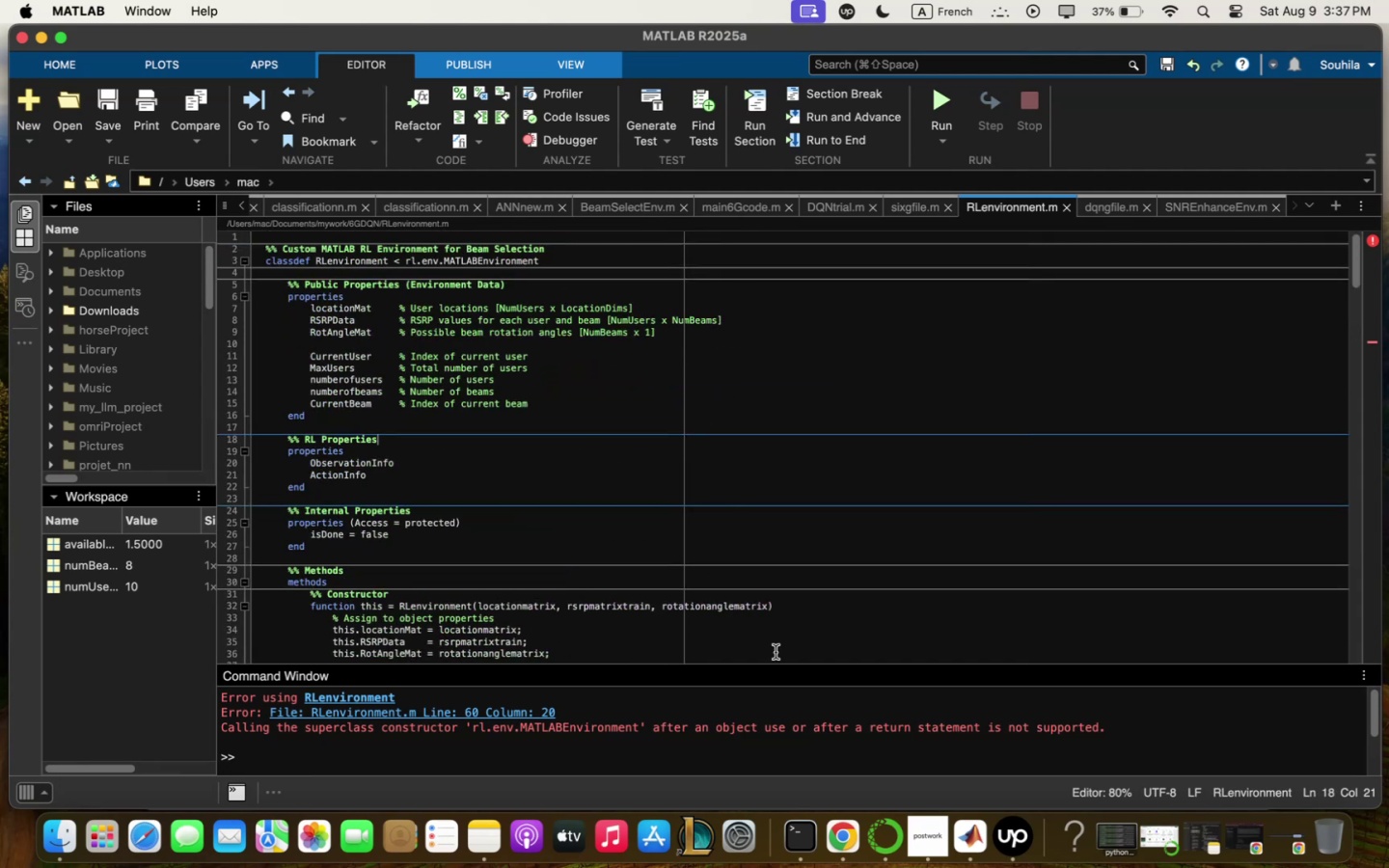 
left_click([671, 42])
 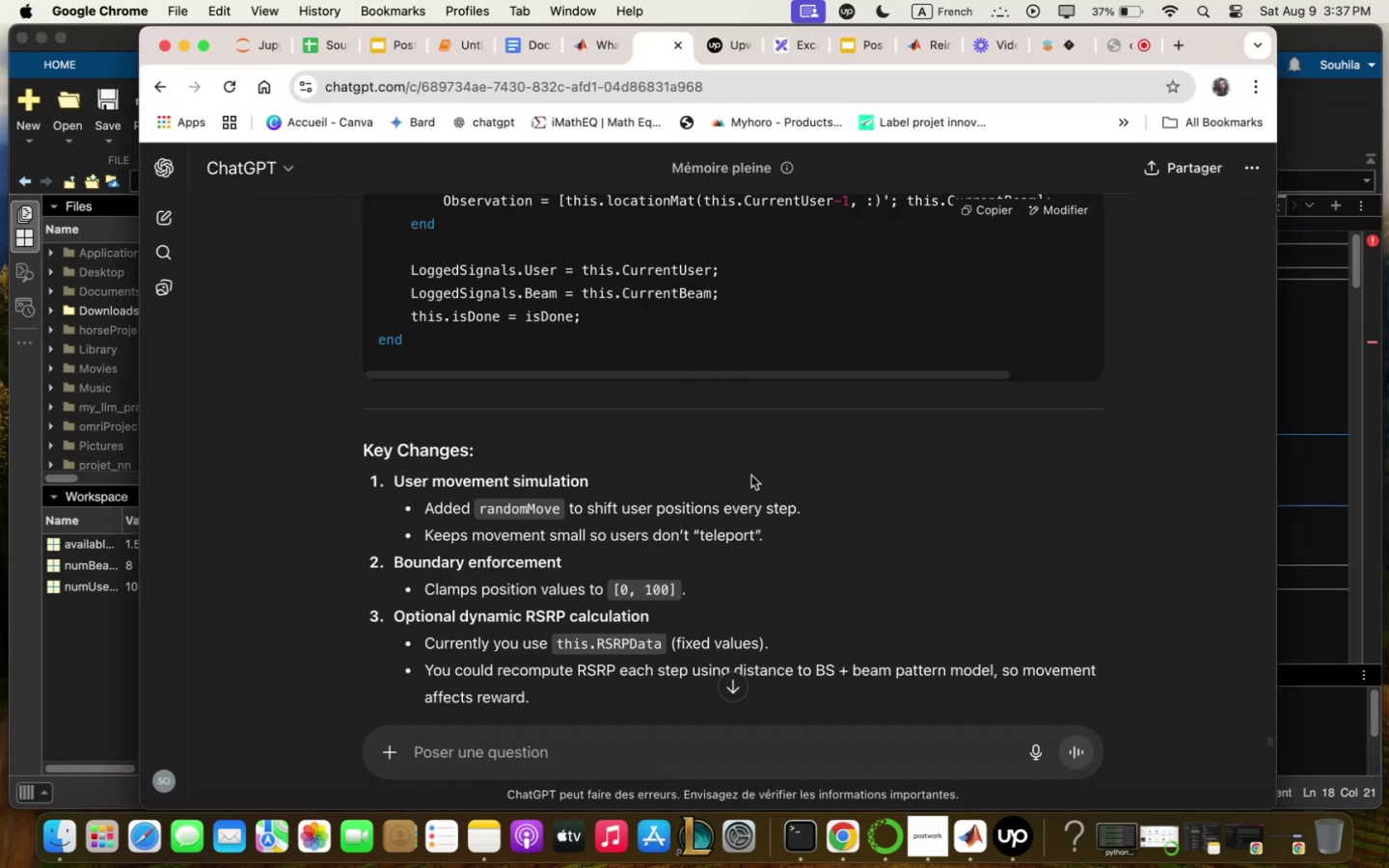 
scroll: coordinate [751, 475], scroll_direction: up, amount: 6.0
 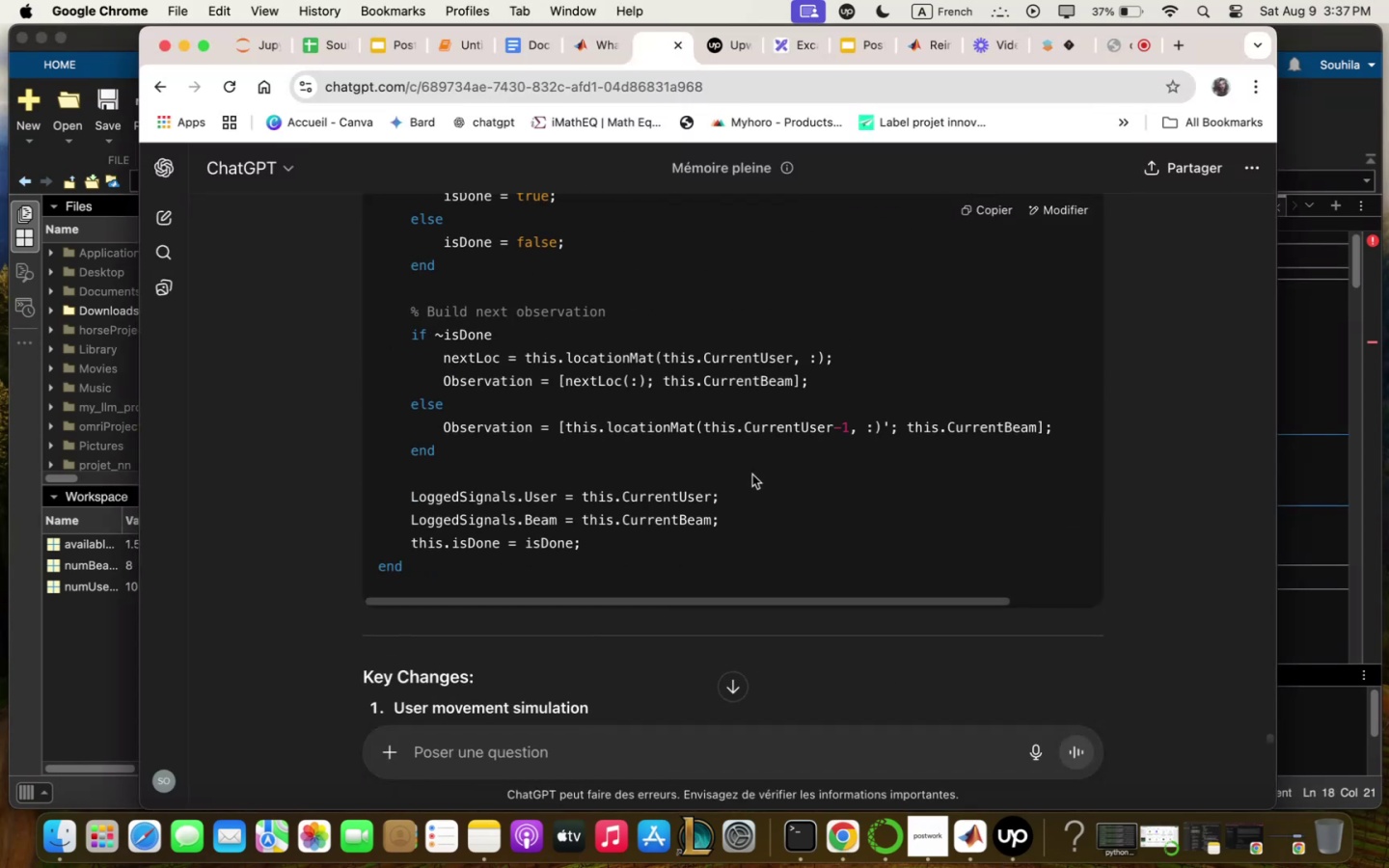 
scroll: coordinate [752, 475], scroll_direction: down, amount: 11.0
 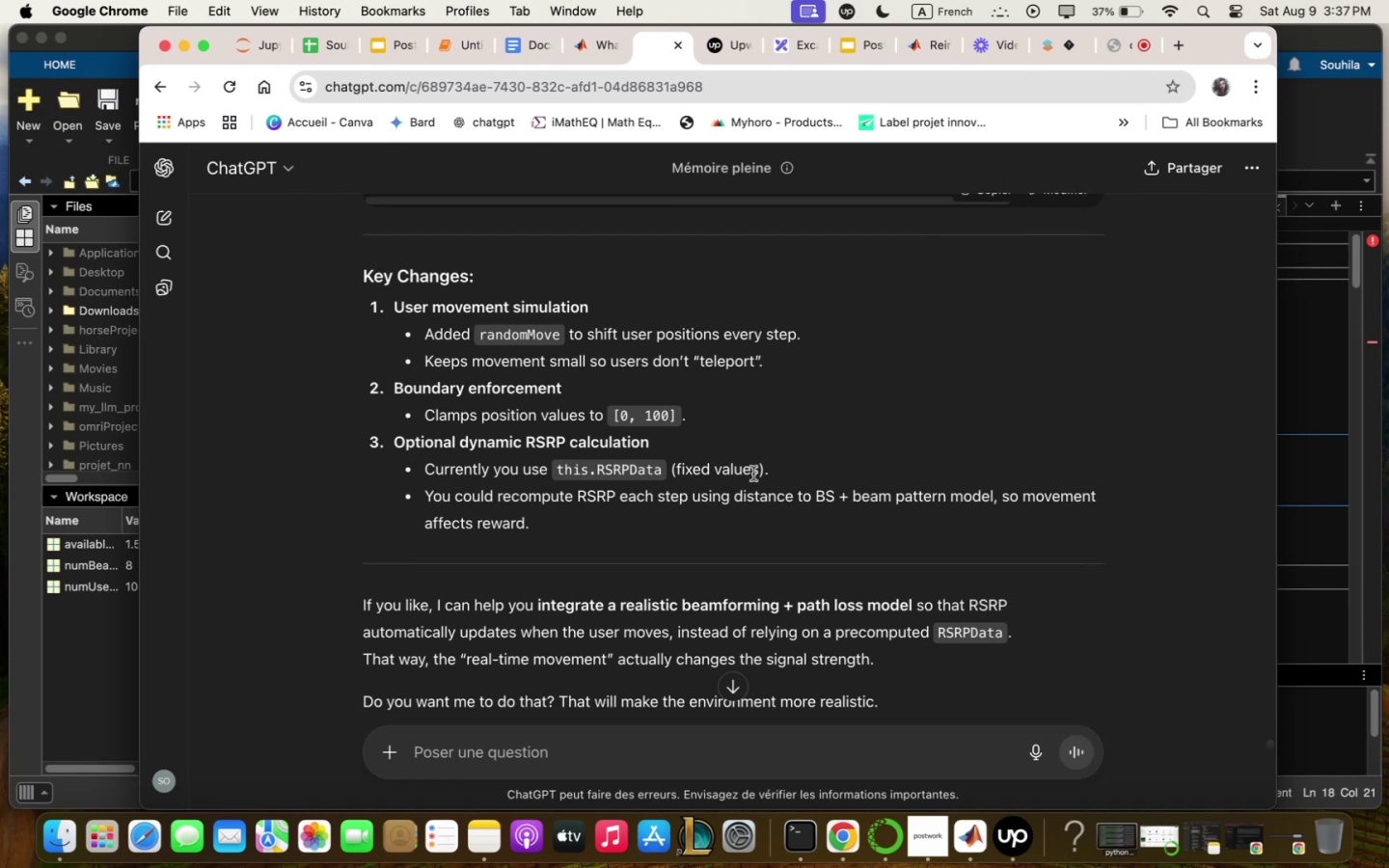 
scroll: coordinate [753, 472], scroll_direction: up, amount: 21.0
 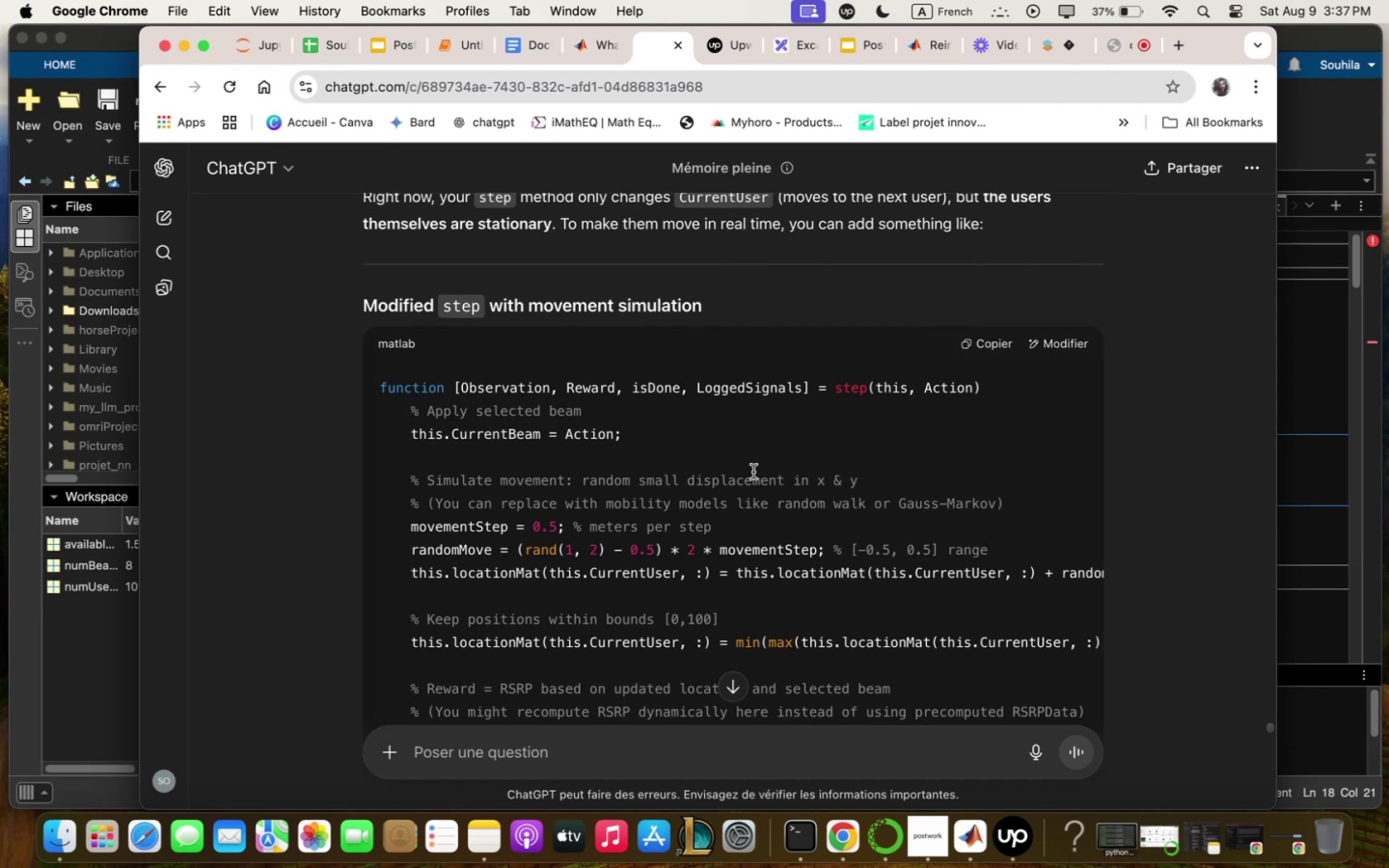 
wait(8.51)
 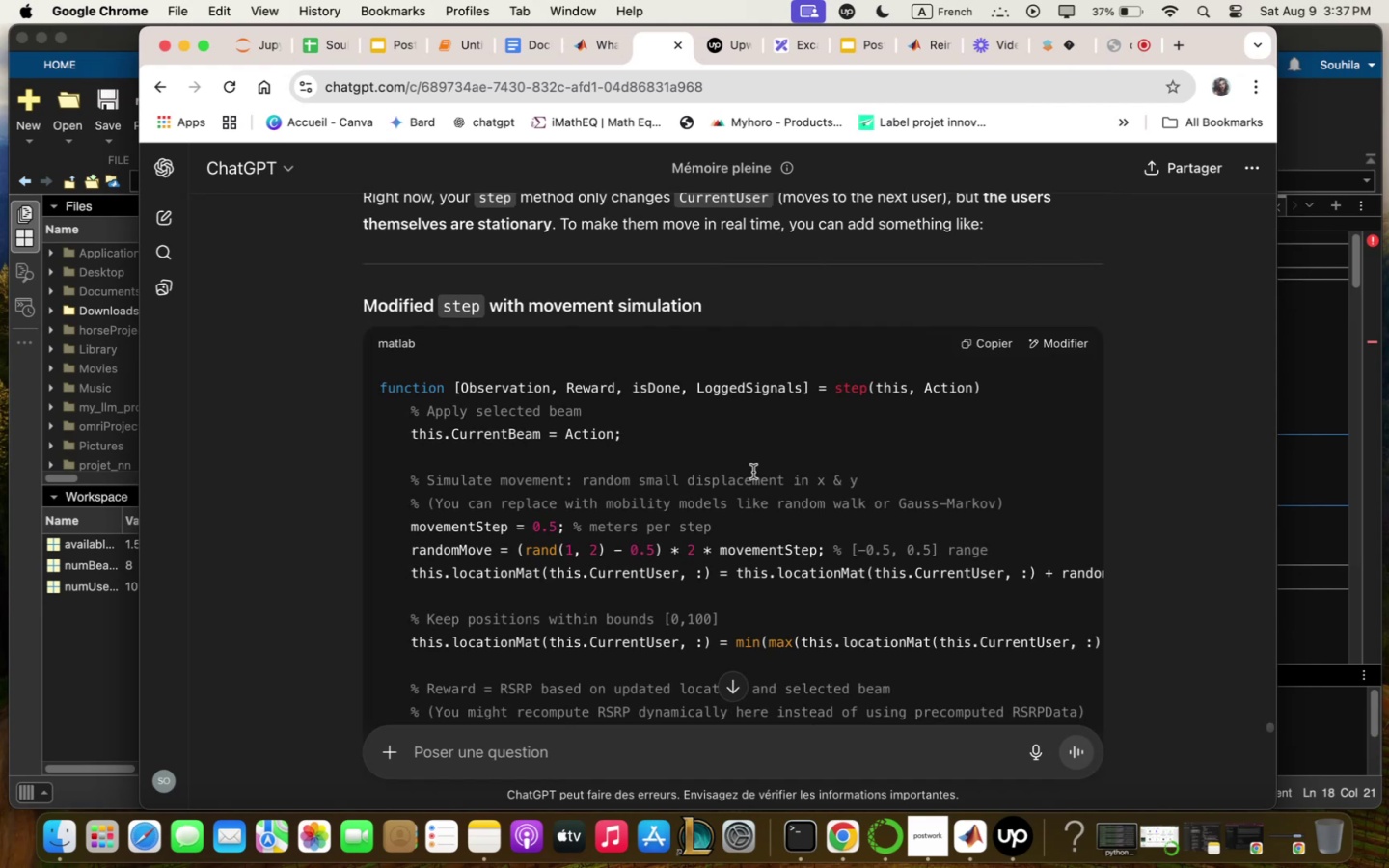 
scroll: coordinate [753, 472], scroll_direction: down, amount: 3.0
 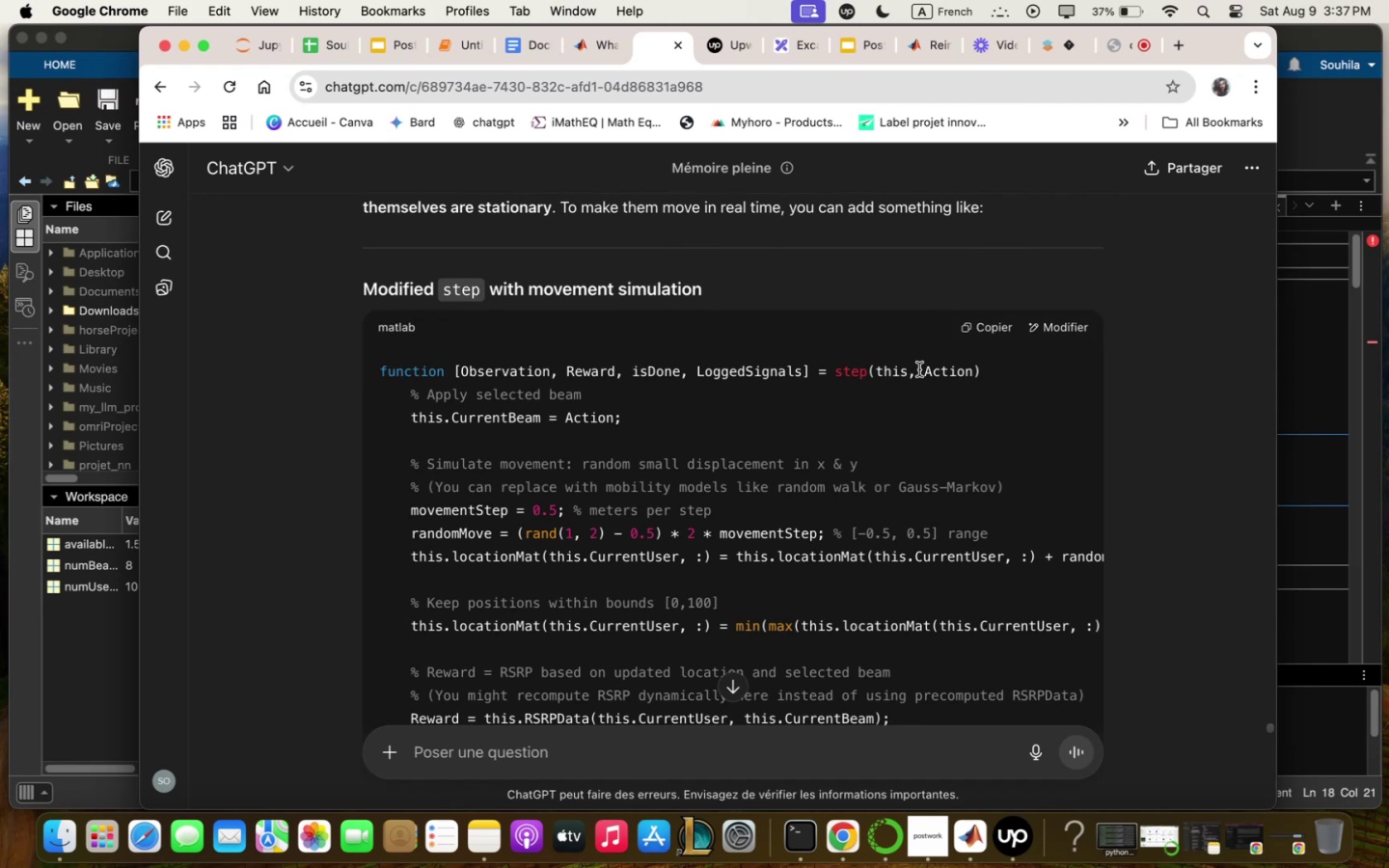 
wait(10.41)
 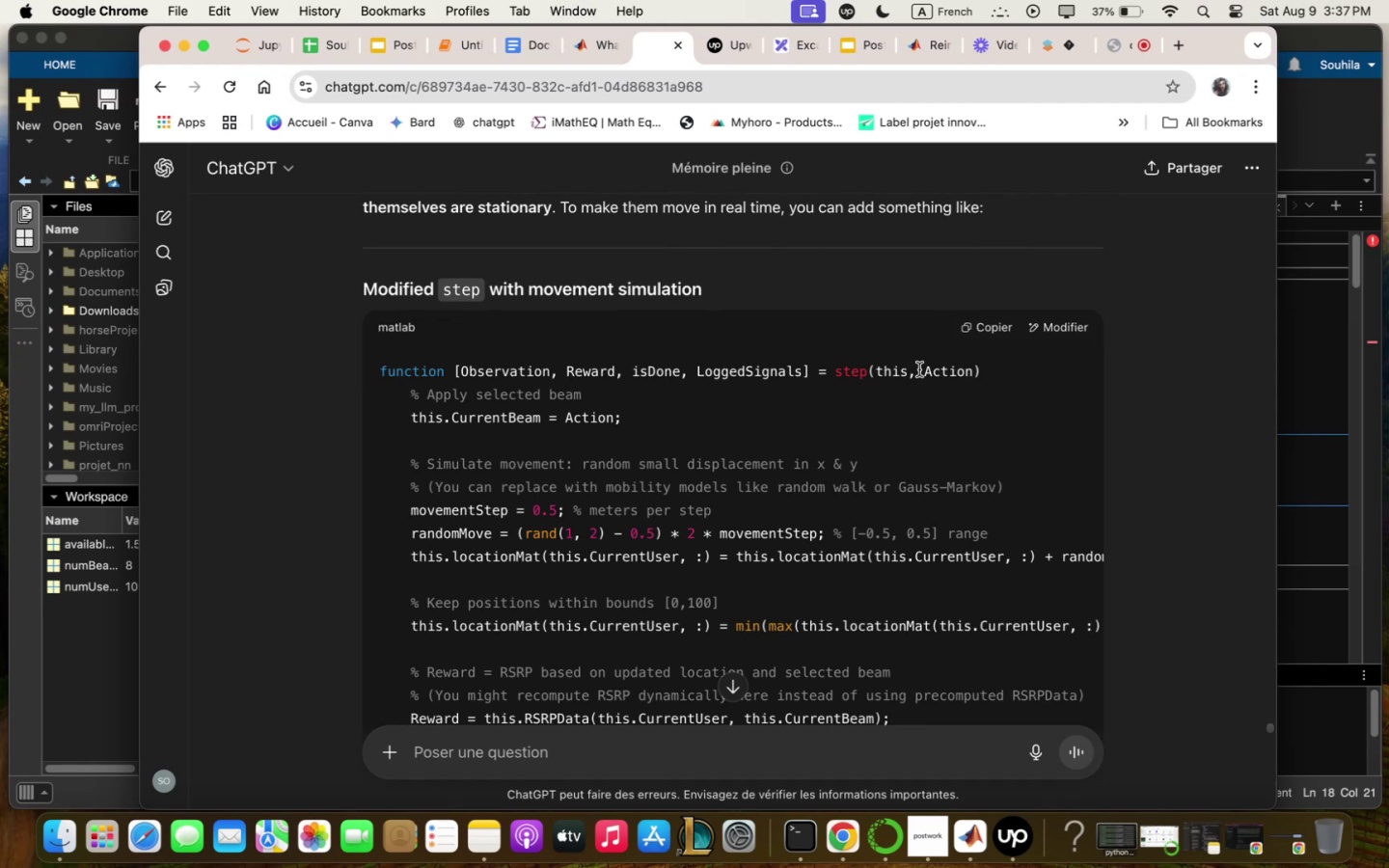 
left_click([963, 862])
 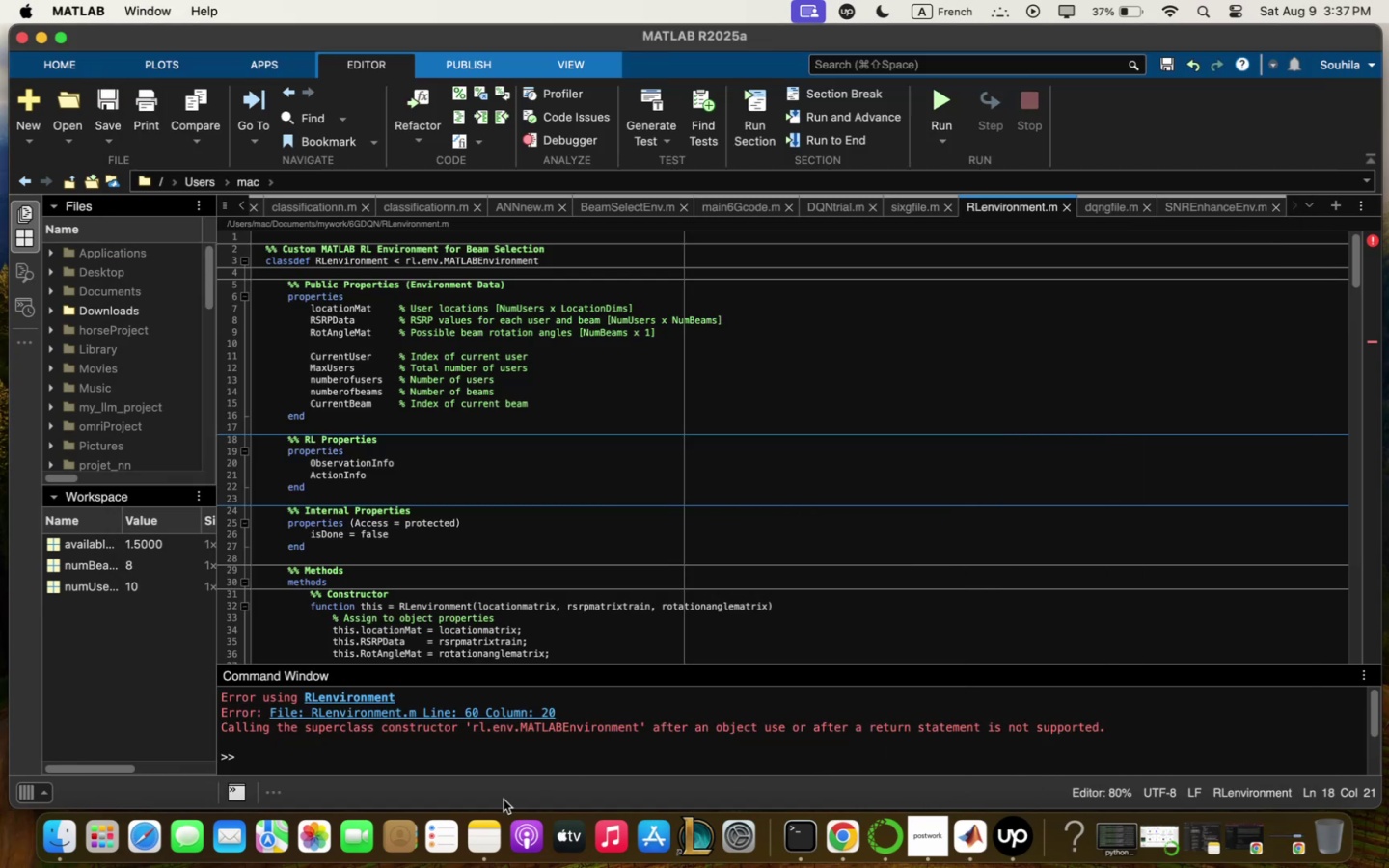 
left_click([474, 838])
 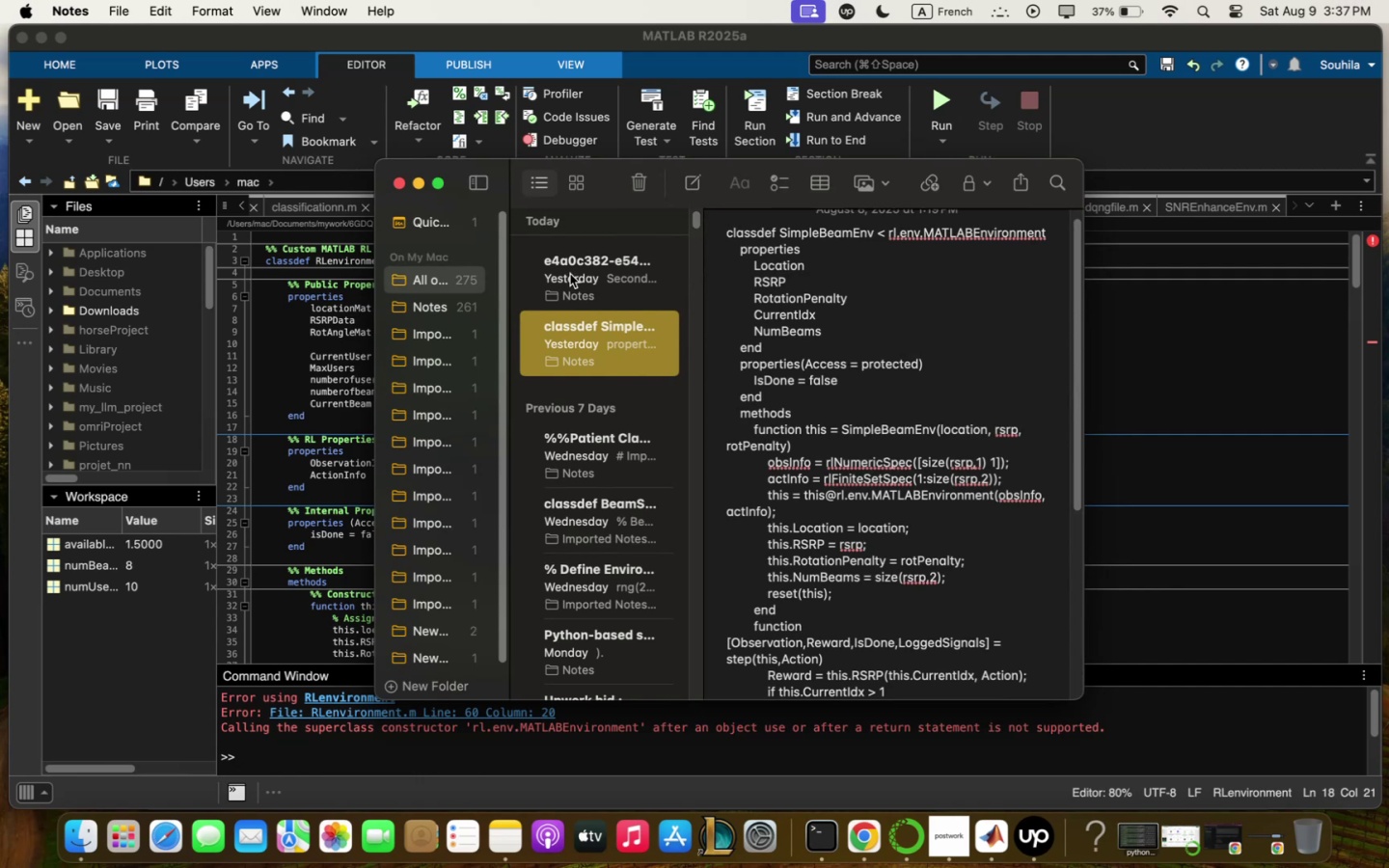 
left_click([579, 261])
 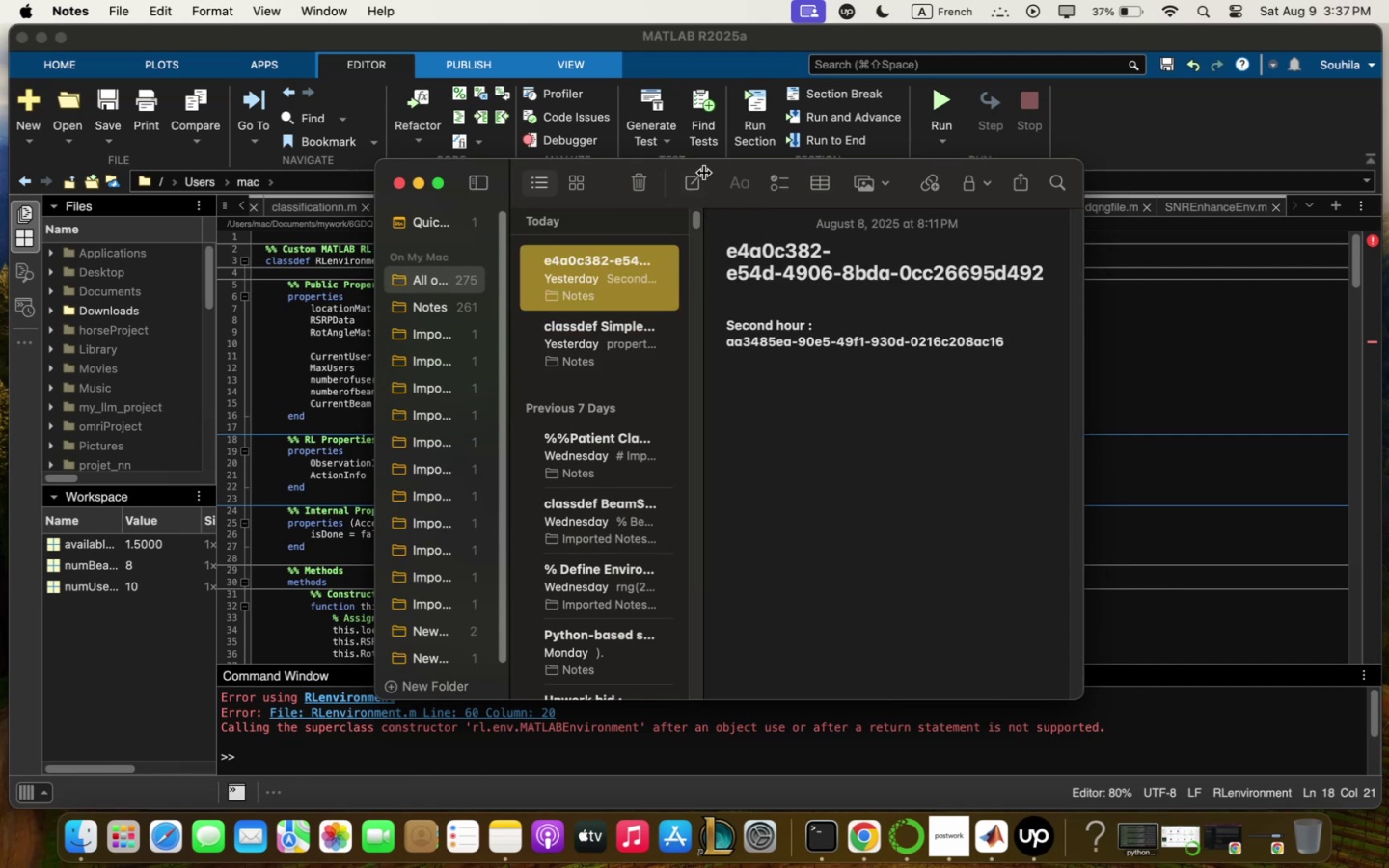 
left_click([694, 180])
 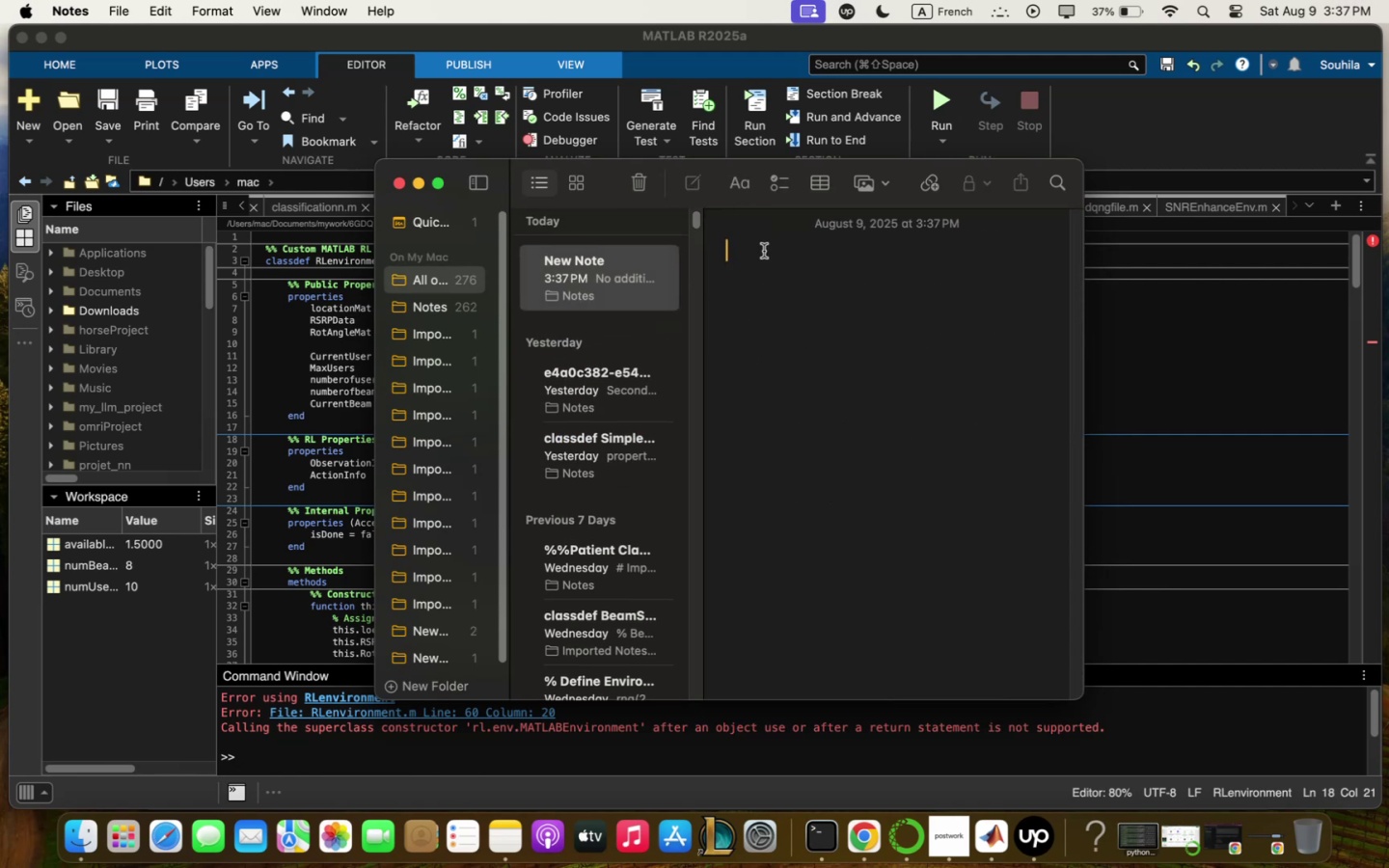 
key(Meta+CommandLeft)
 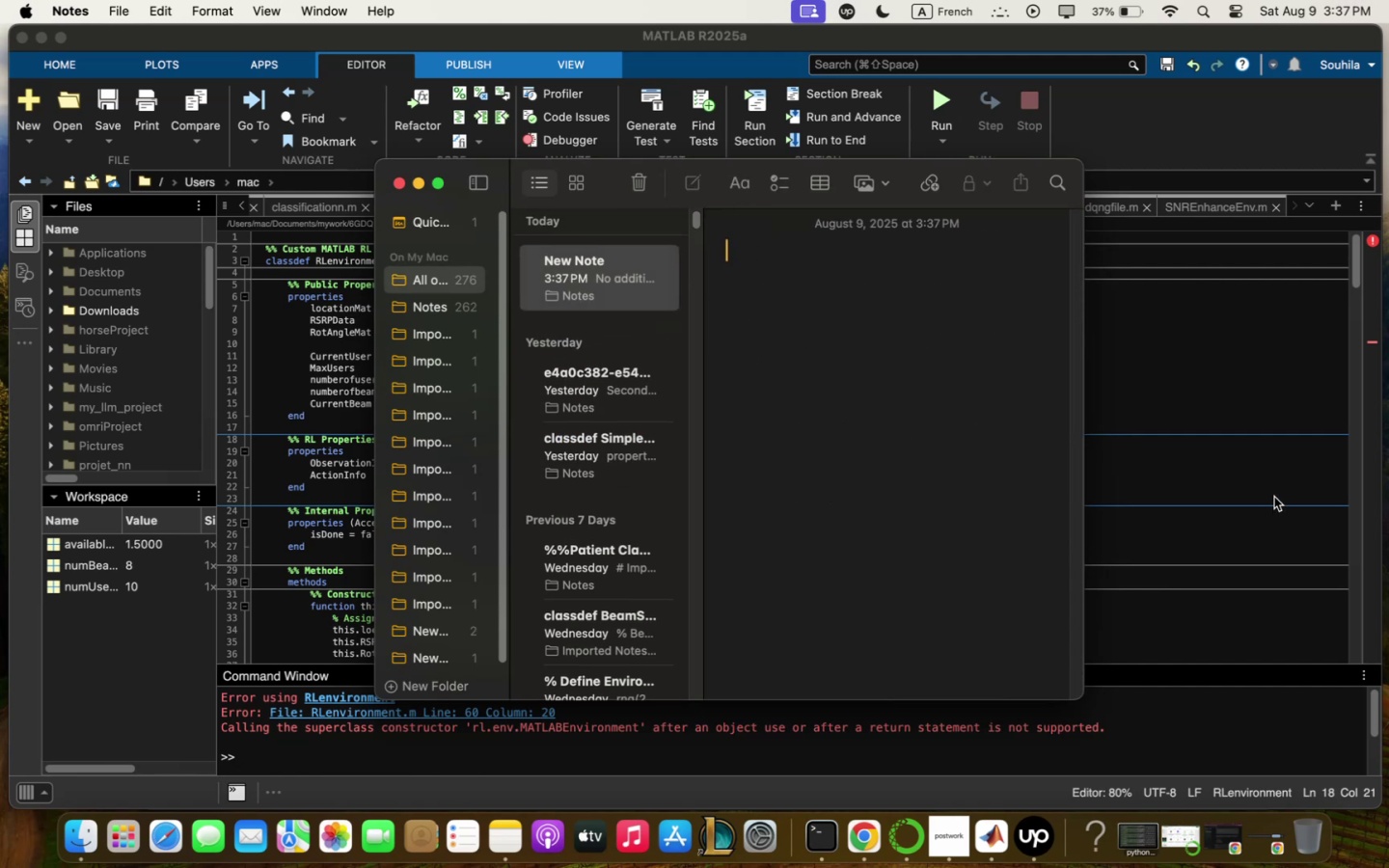 
left_click([1274, 497])
 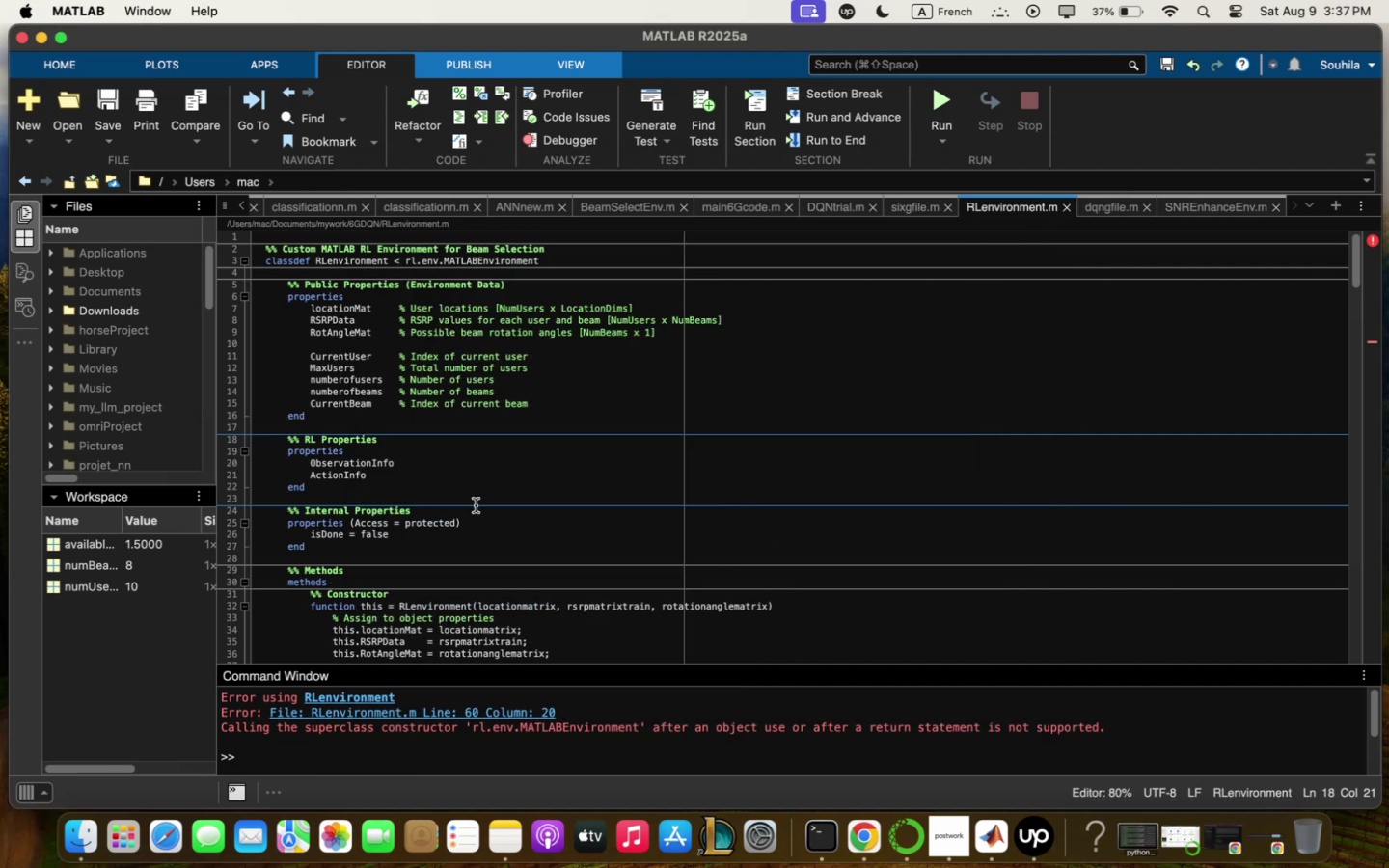 
scroll: coordinate [476, 505], scroll_direction: down, amount: 22.0
 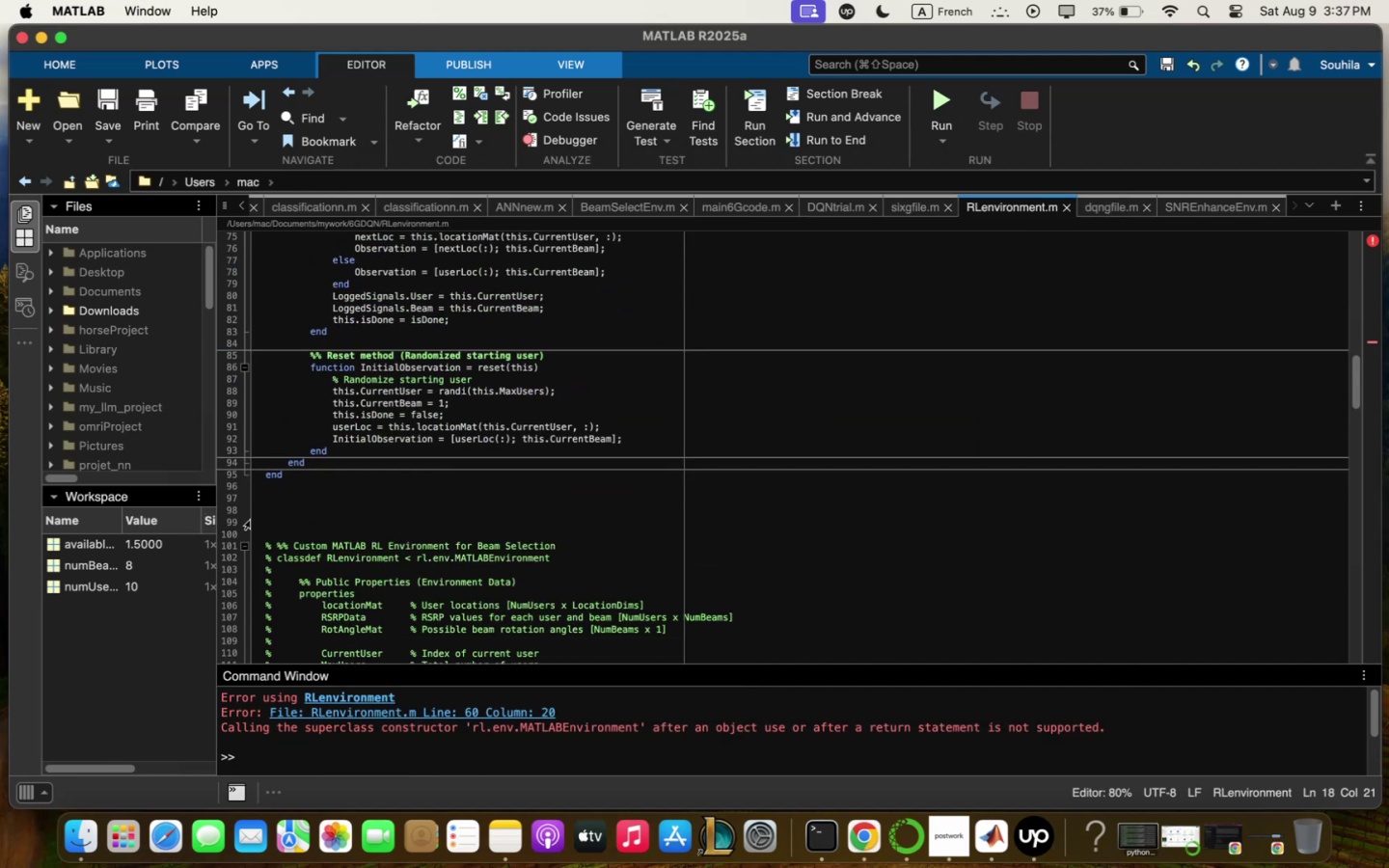 
left_click_drag(start_coordinate=[264, 516], to_coordinate=[314, 840])
 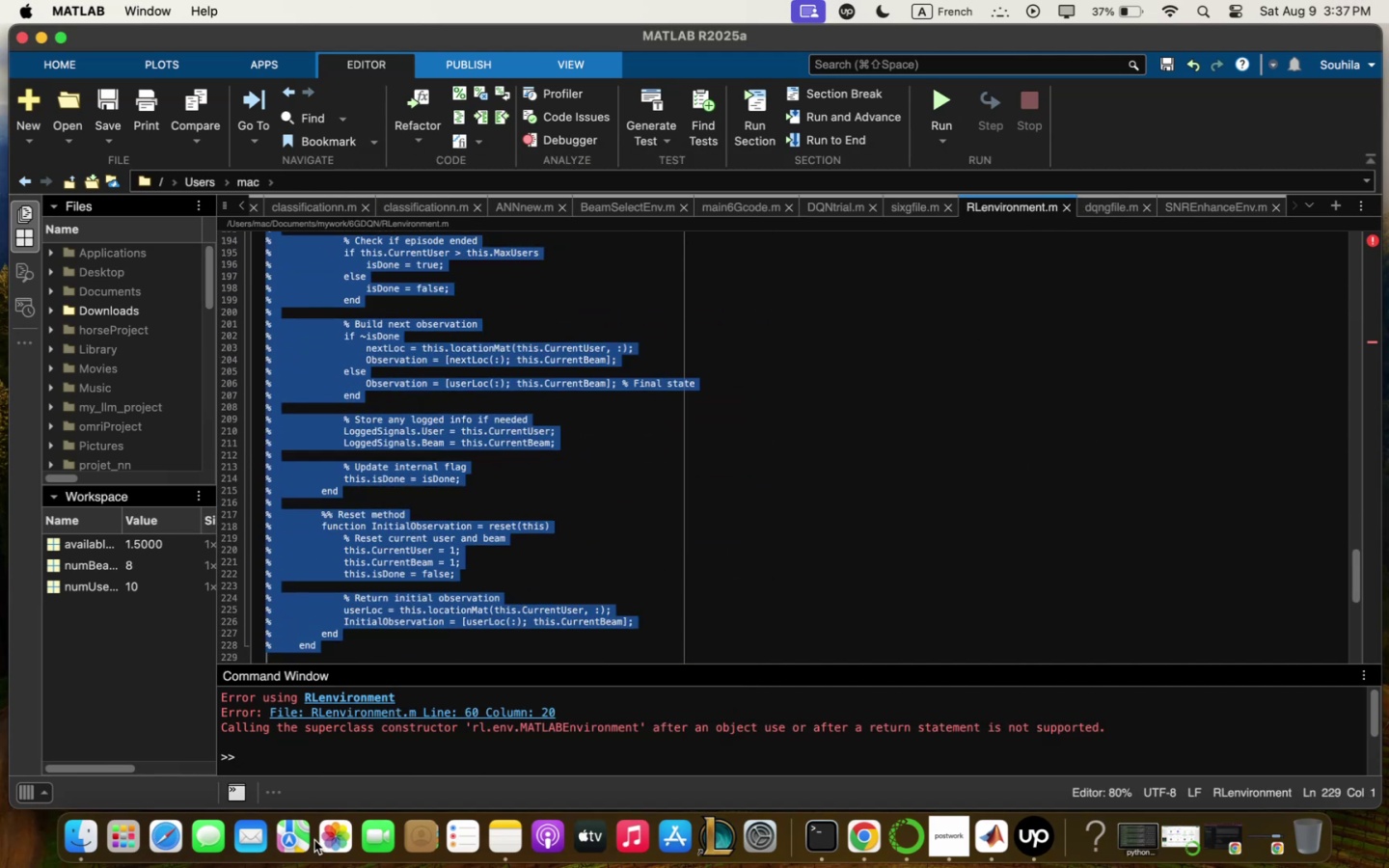 
key(Meta+X)
 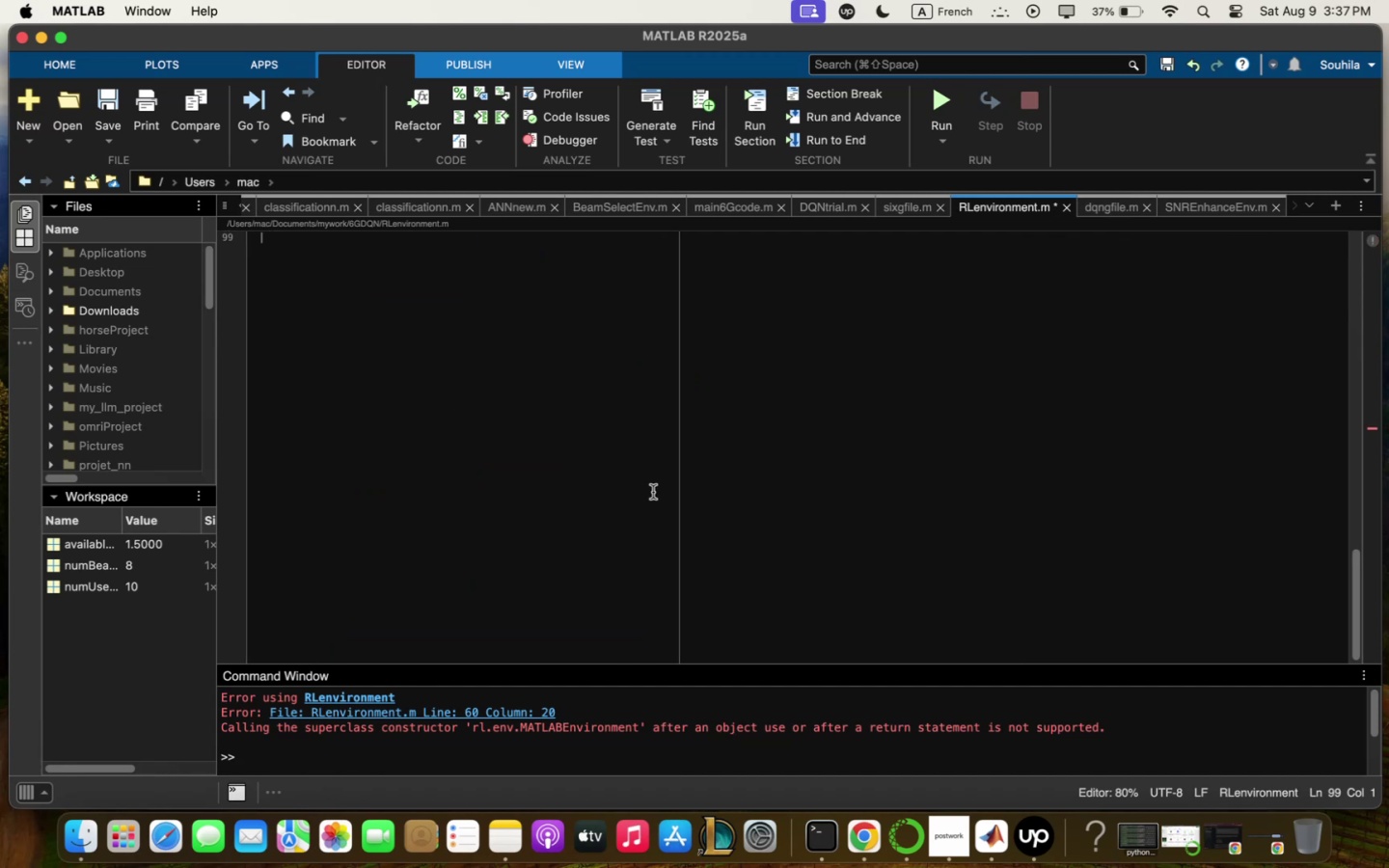 
left_click([654, 492])
 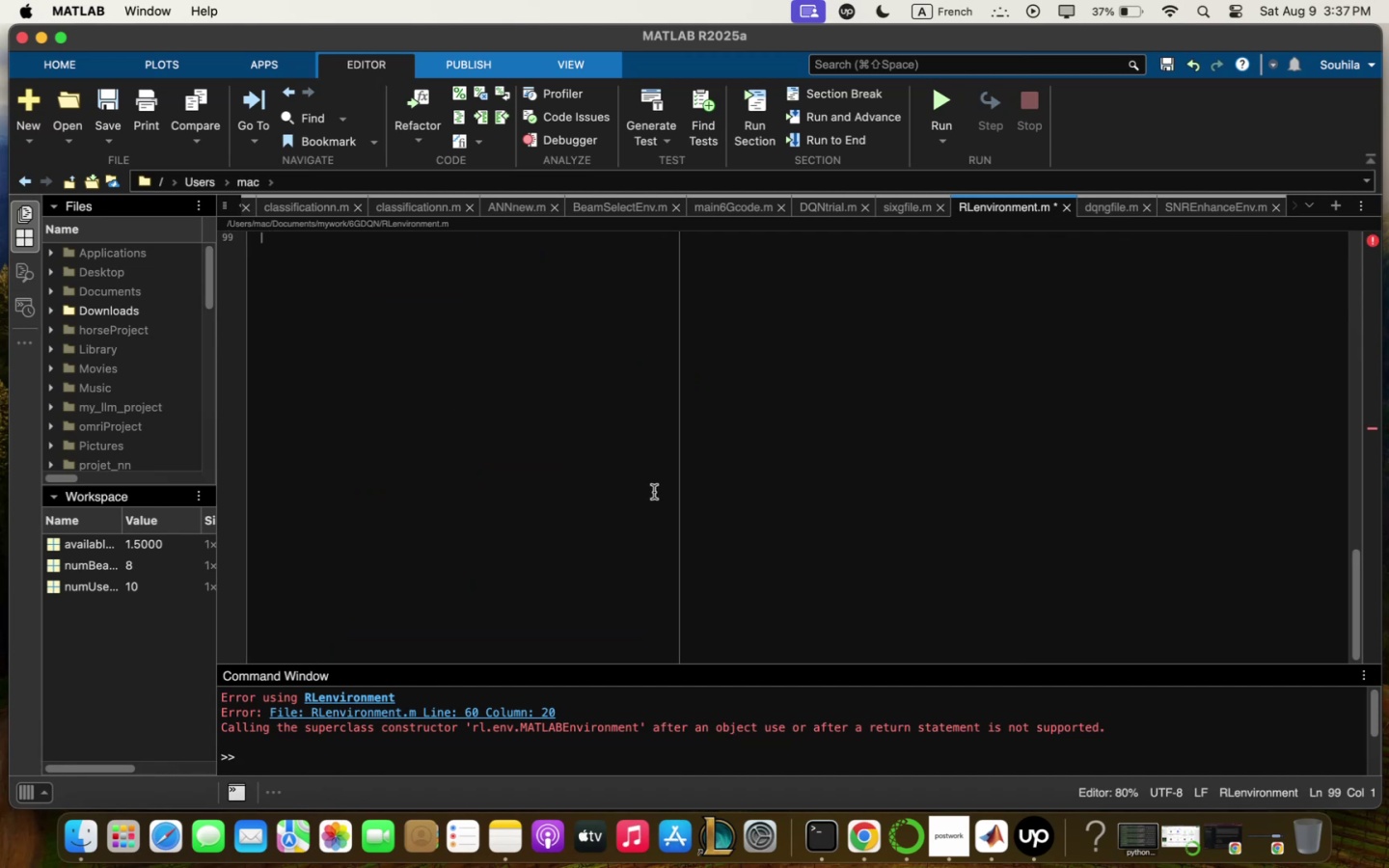 
scroll: coordinate [649, 348], scroll_direction: down, amount: 23.0
 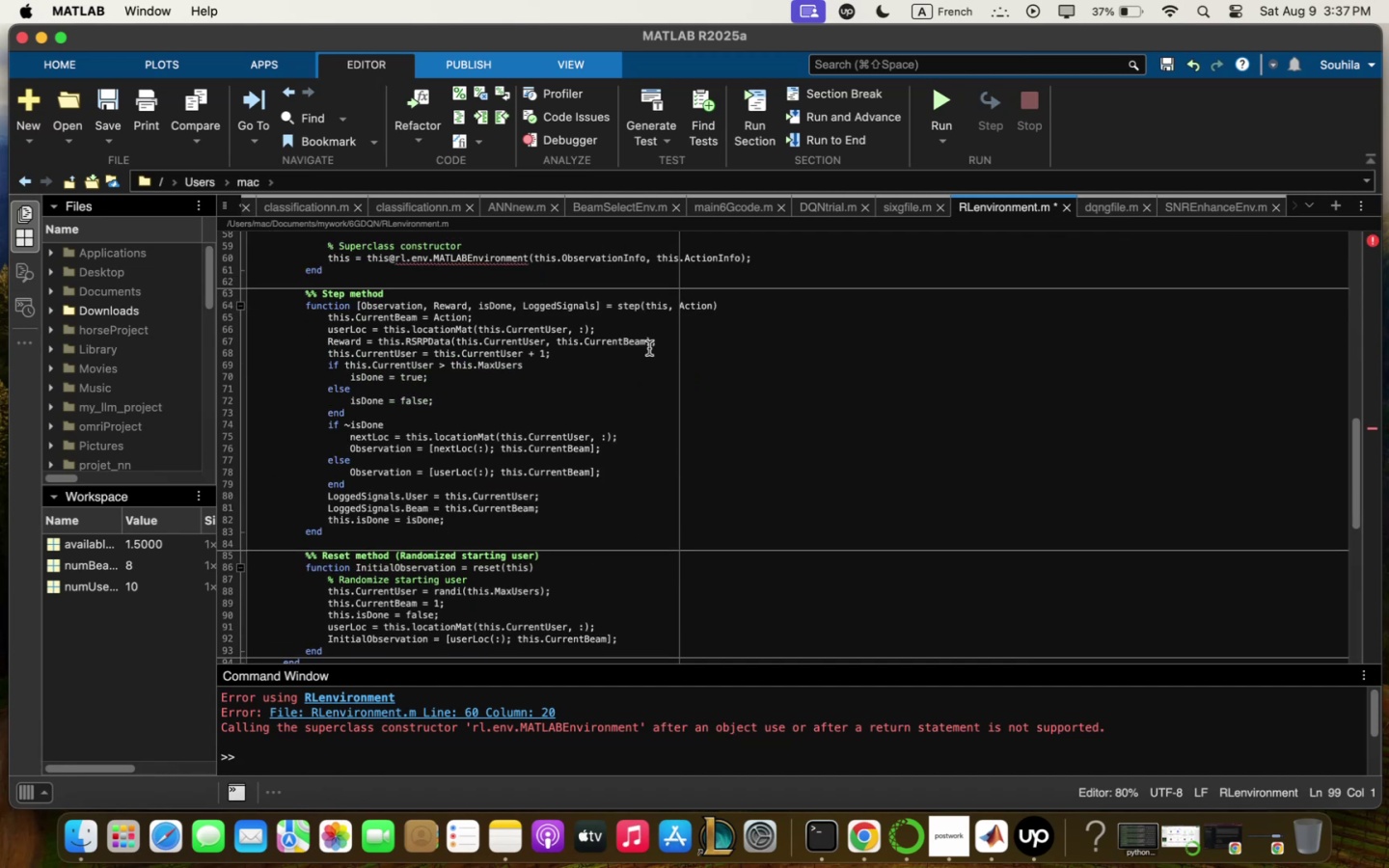 
scroll: coordinate [644, 356], scroll_direction: up, amount: 47.0
 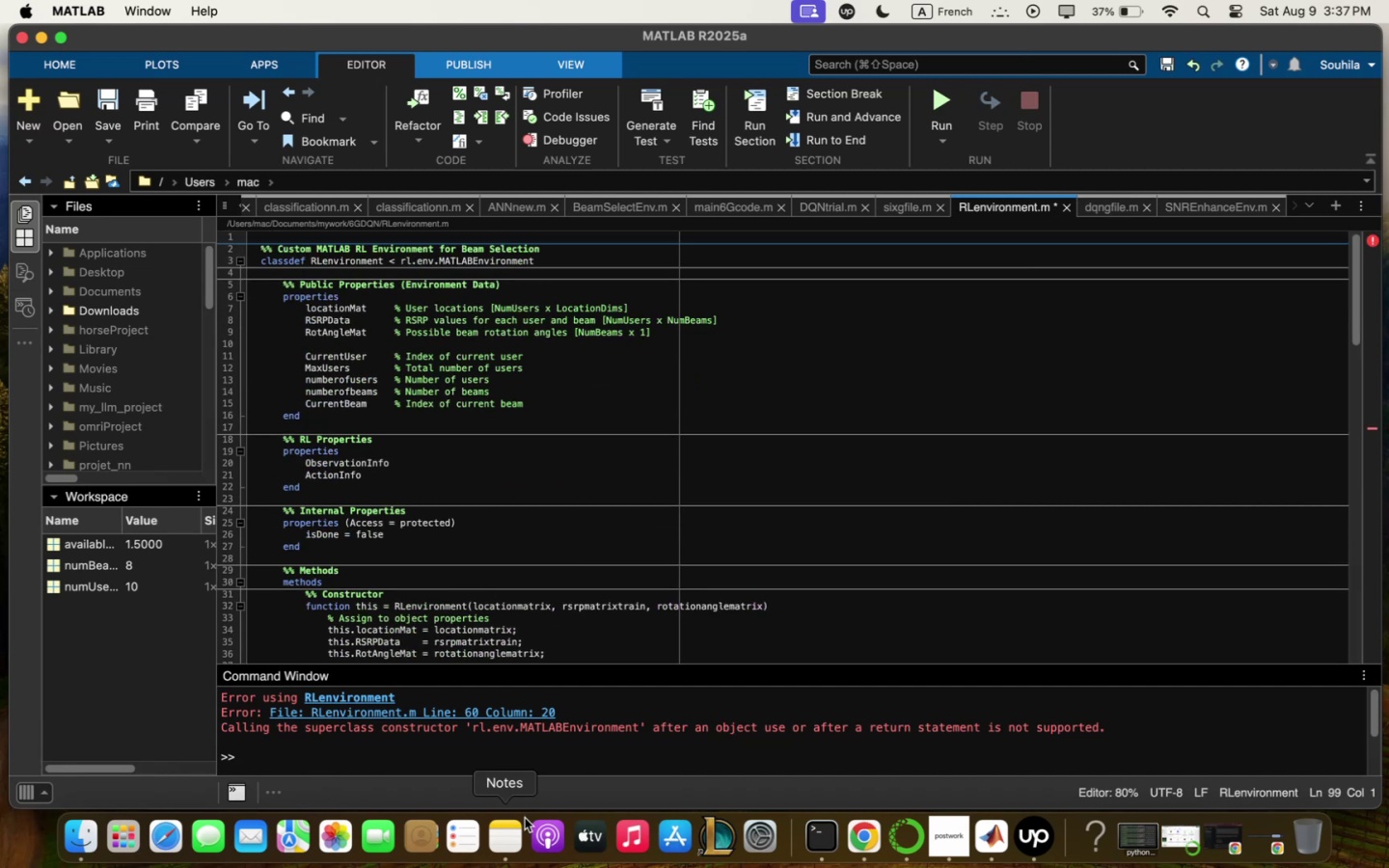 
left_click([518, 829])
 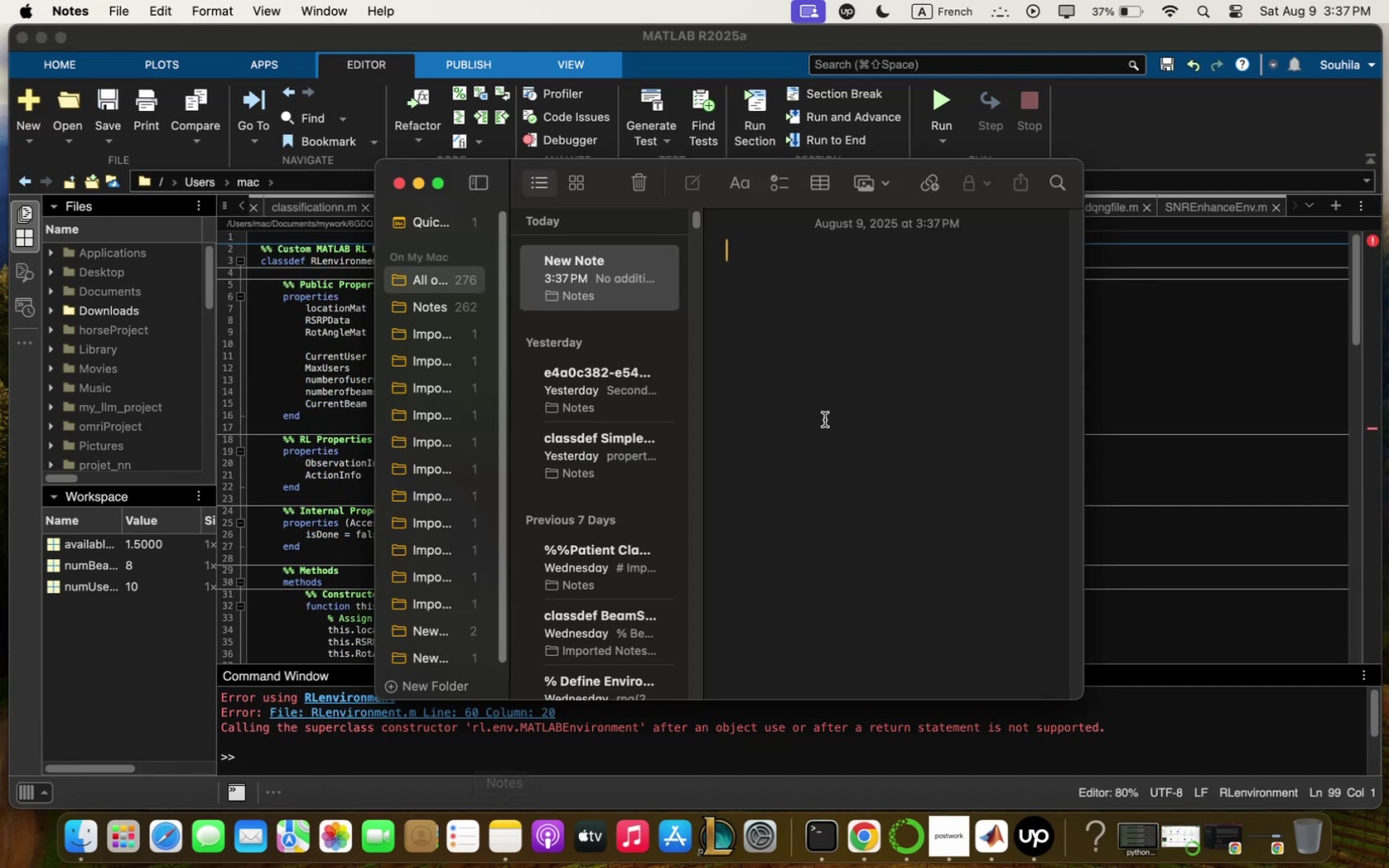 
hold_key(key=CommandLeft, duration=2.4)
 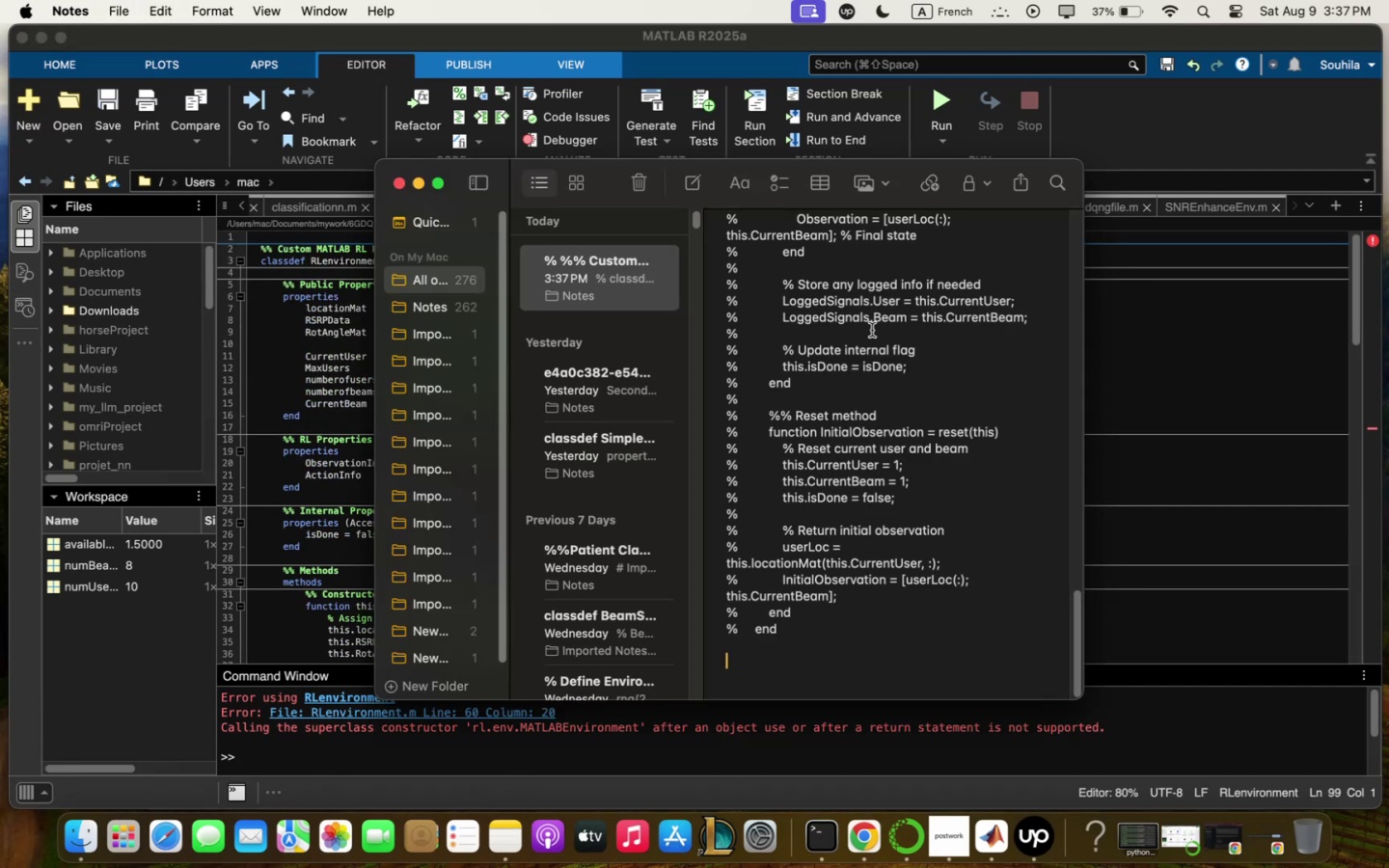 
hold_key(key=V, duration=1.28)
 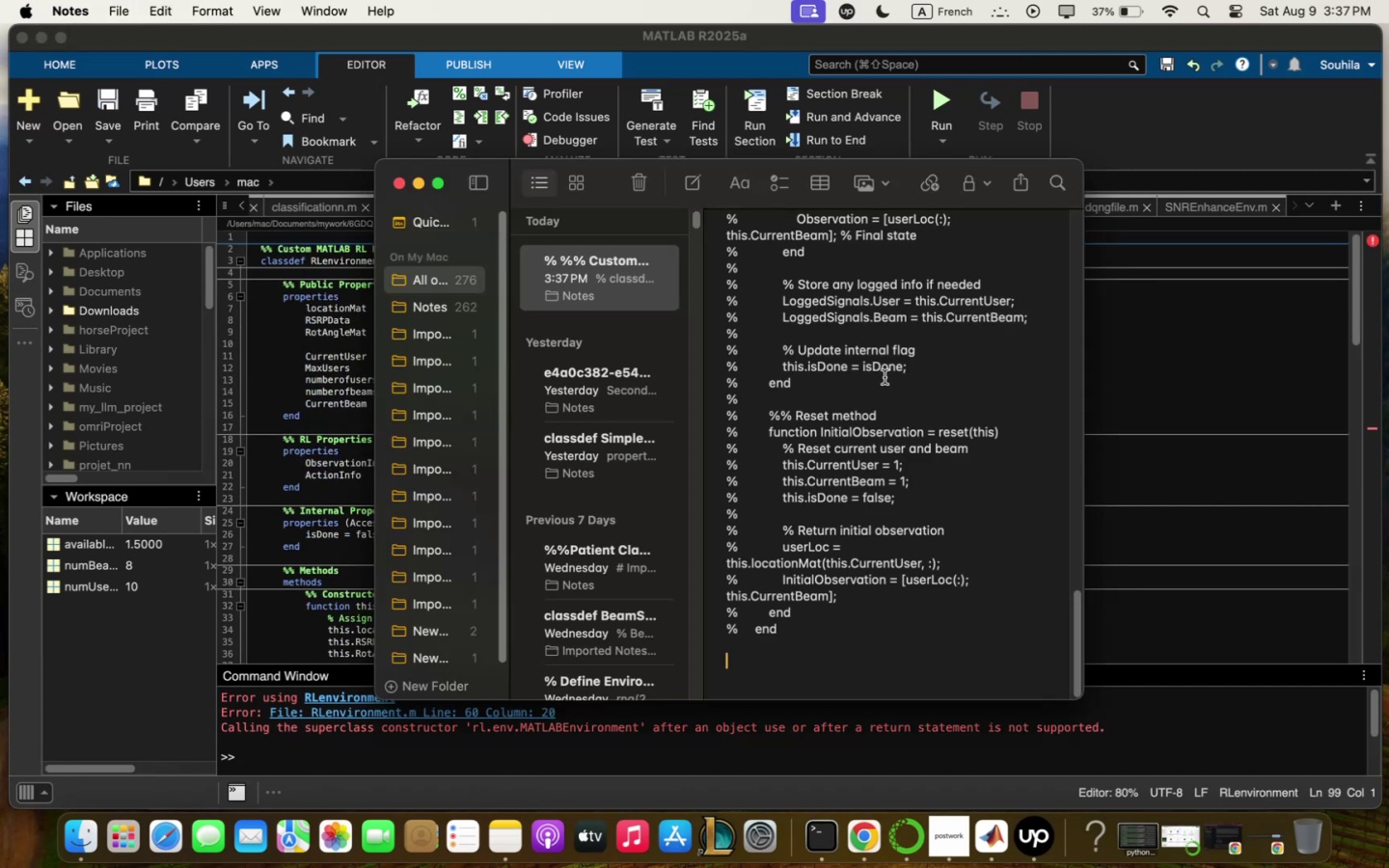 
left_click([885, 377])
 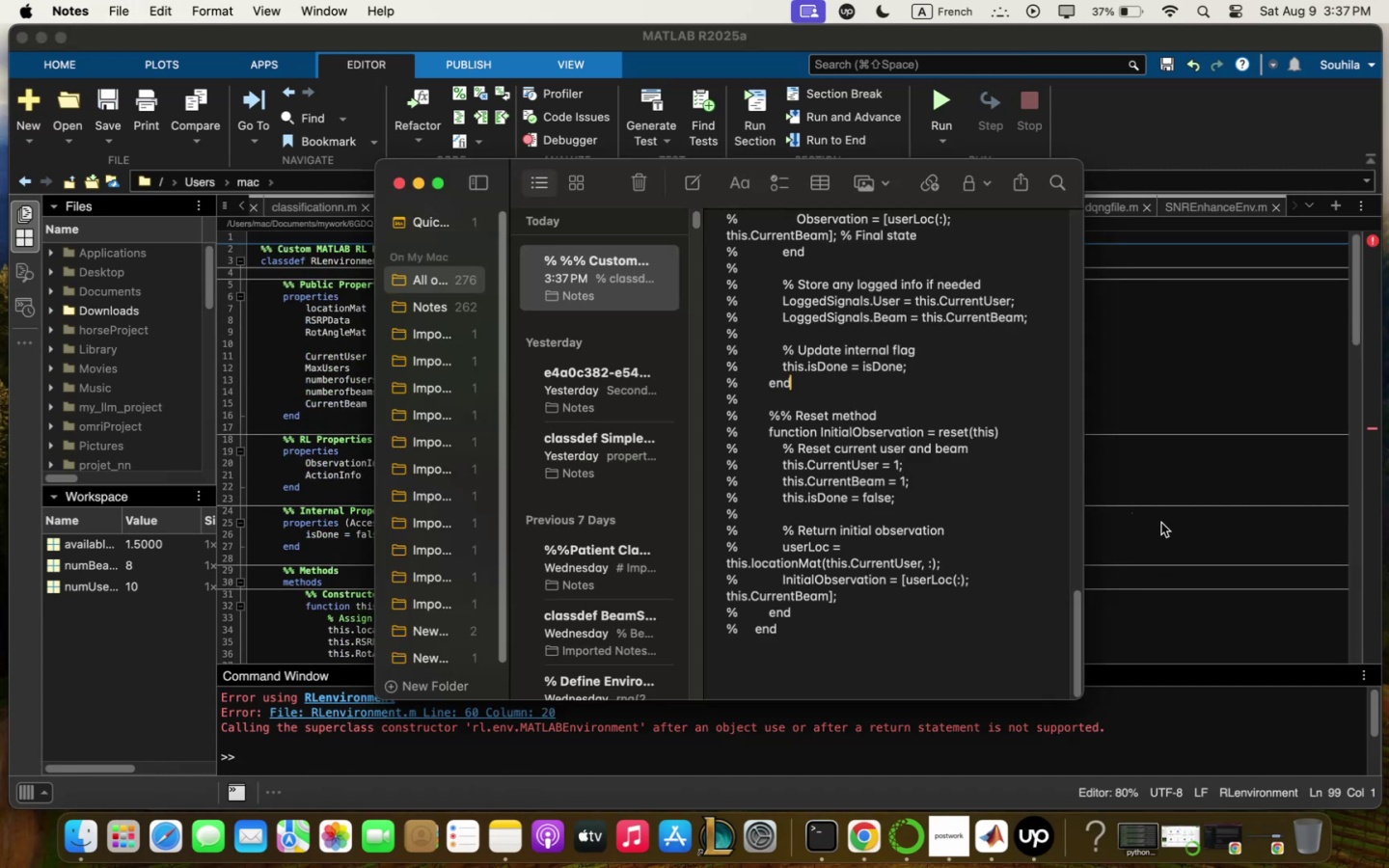 
left_click([1161, 523])
 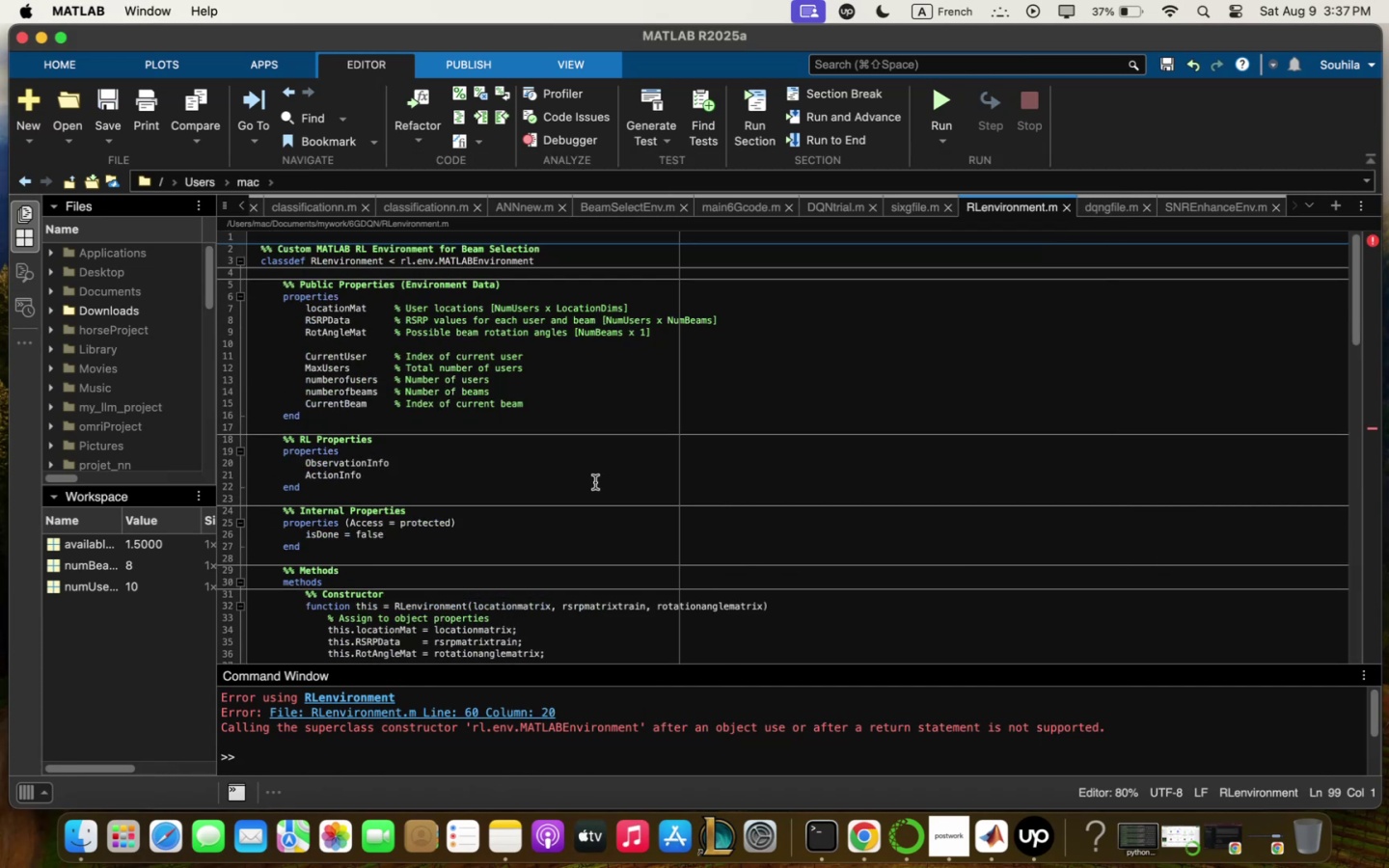 
scroll: coordinate [594, 488], scroll_direction: down, amount: 23.0
 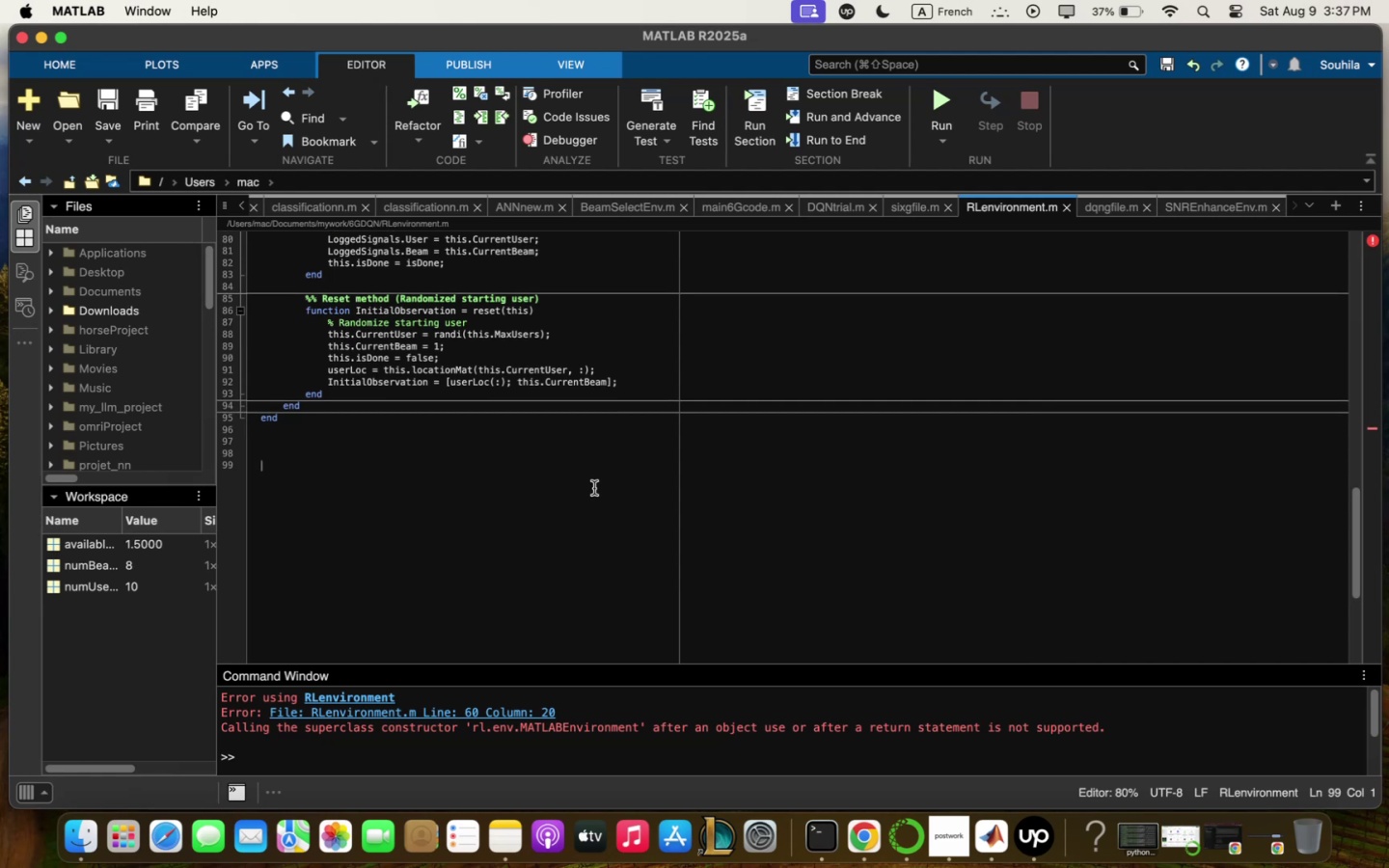 
scroll: coordinate [594, 488], scroll_direction: up, amount: 3.0
 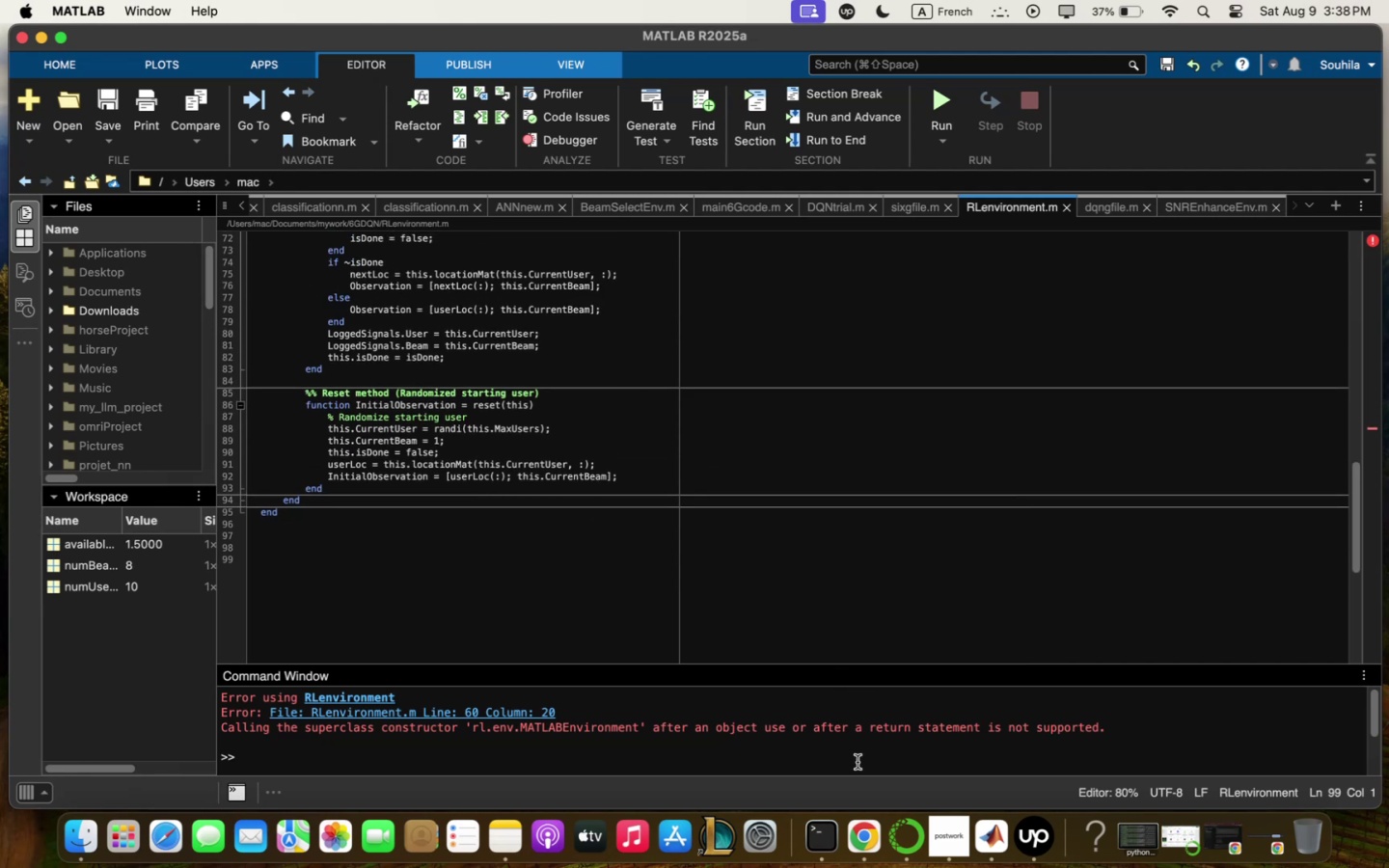 
left_click([871, 849])
 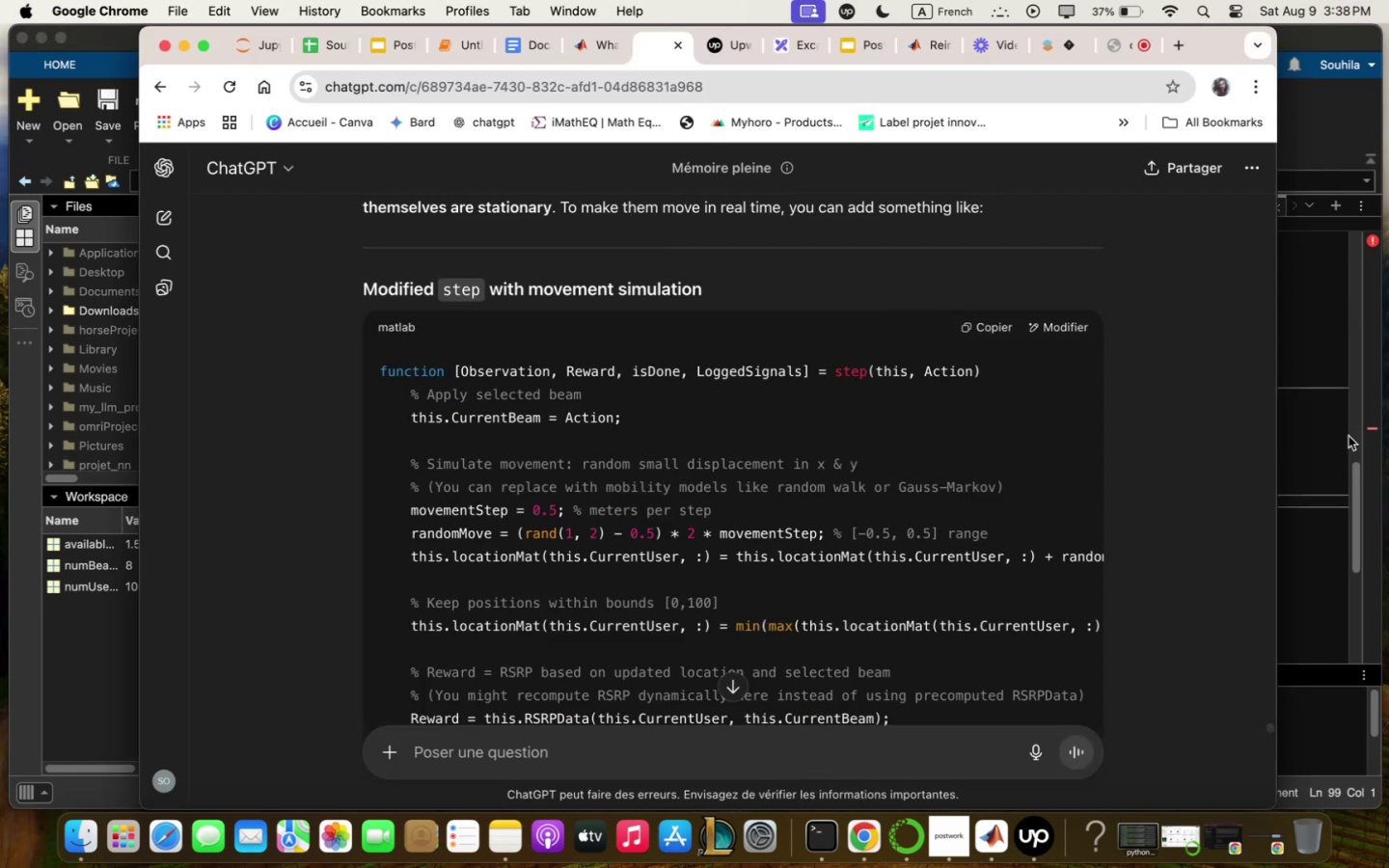 
scroll: coordinate [928, 472], scroll_direction: up, amount: 6.0
 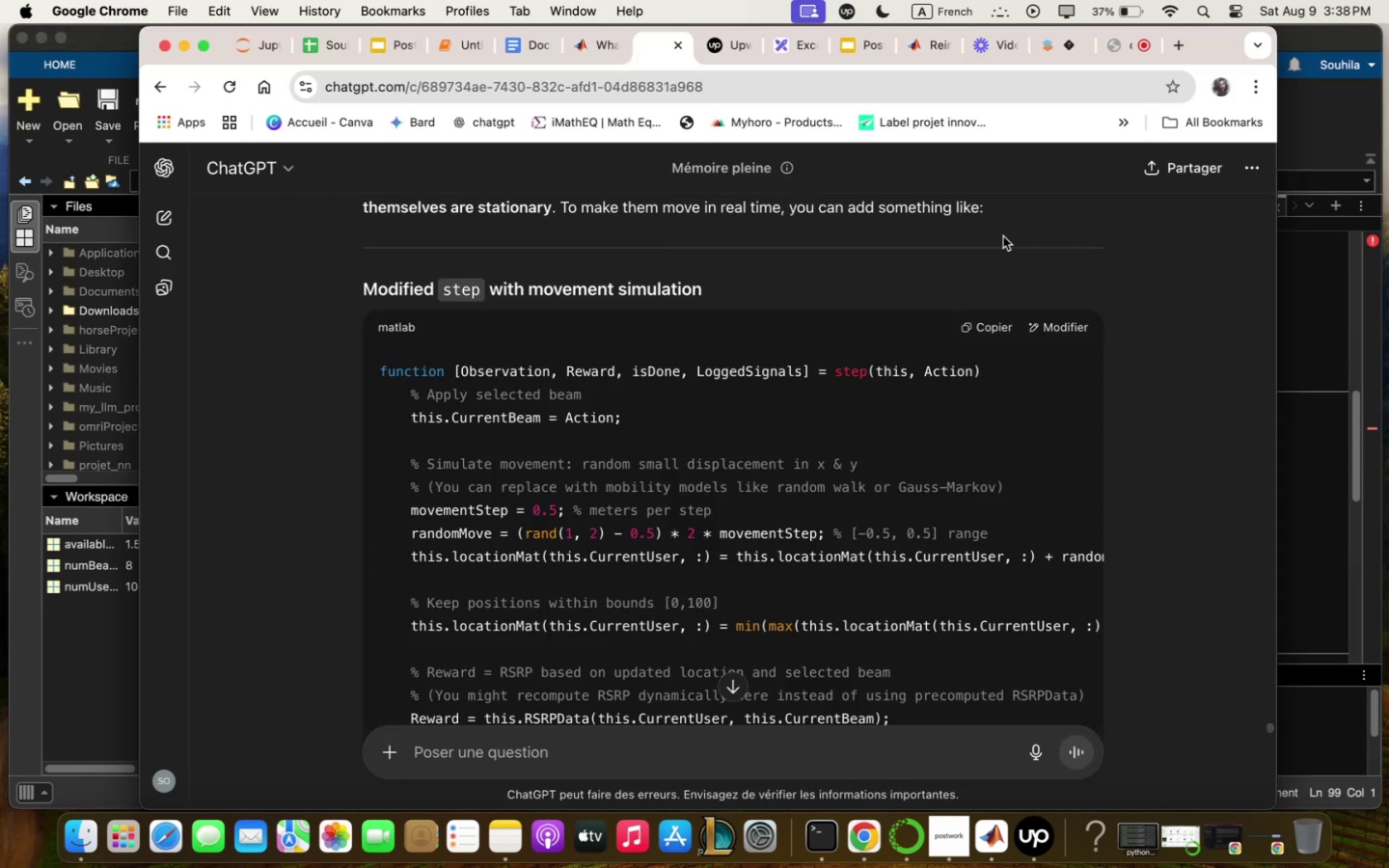 
wait(13.4)
 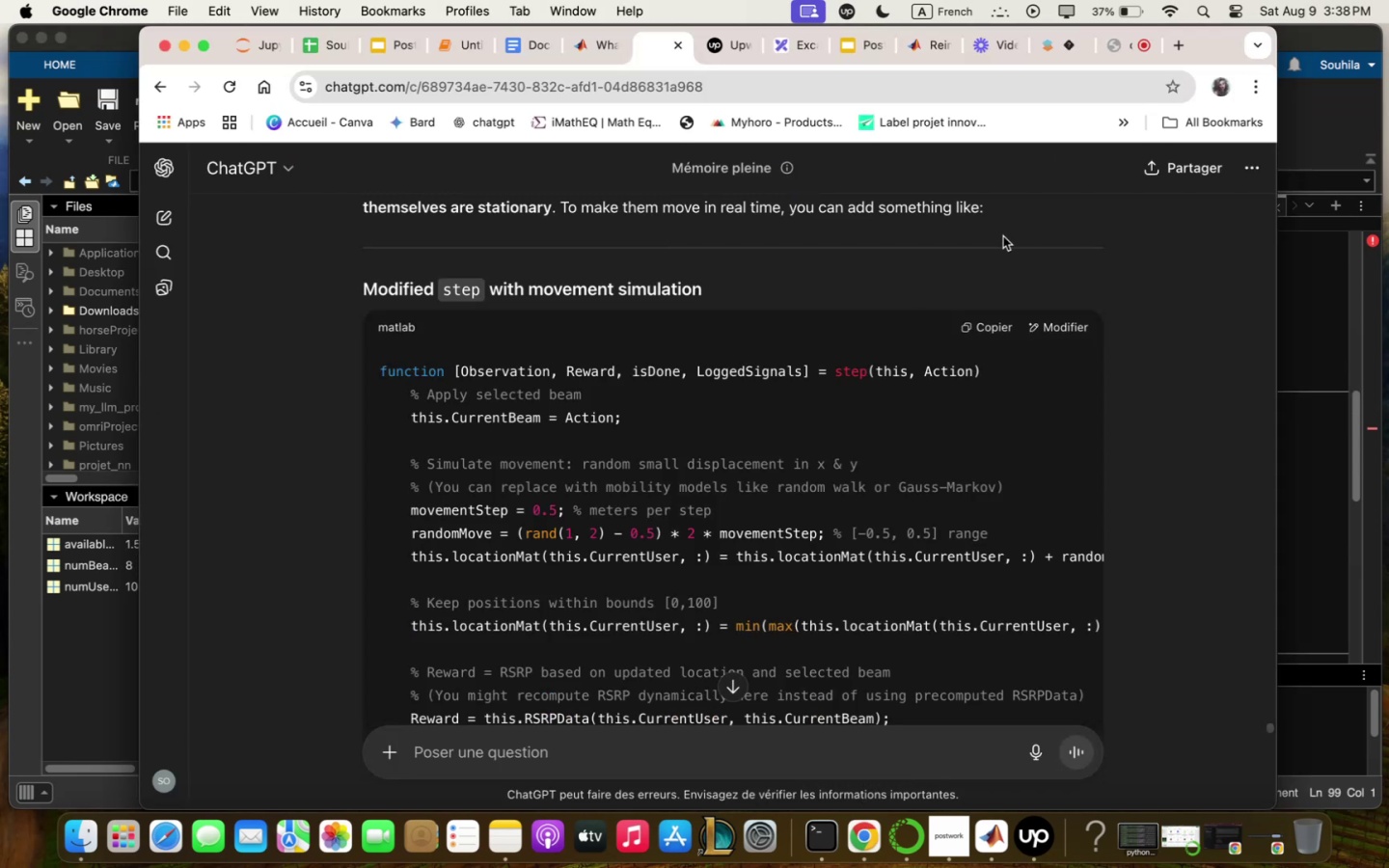 
left_click([909, 739])
 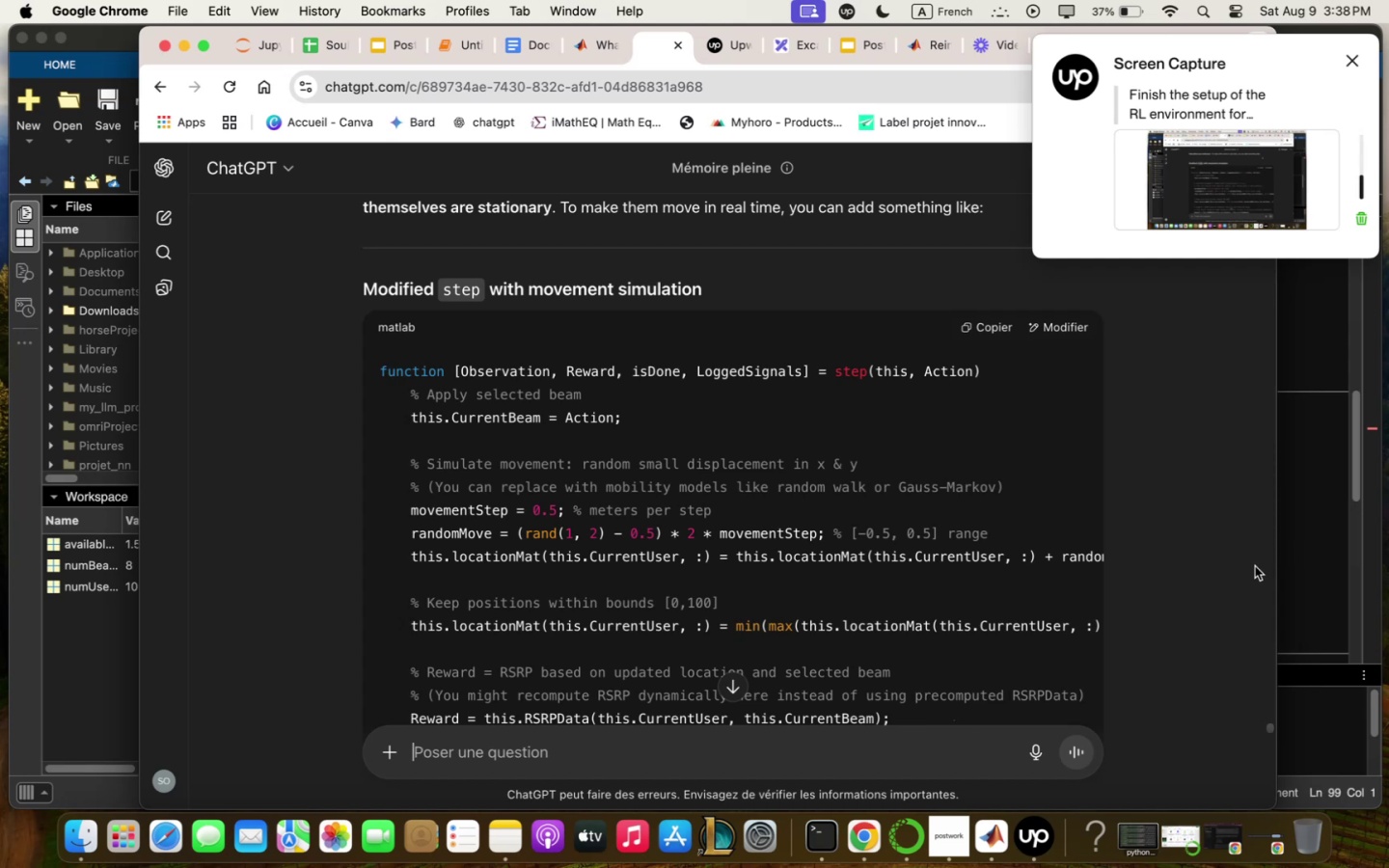 
type(give ;e q ;obility ;odel 5 r)
key(Backspace)
key(Backspace)
key(Backspace)
type(for the users;oving users to qdd it to the plqceholder script of ;y step function .)
key(Backspace)
key(Backspace)
type( .)
key(Backspace)
 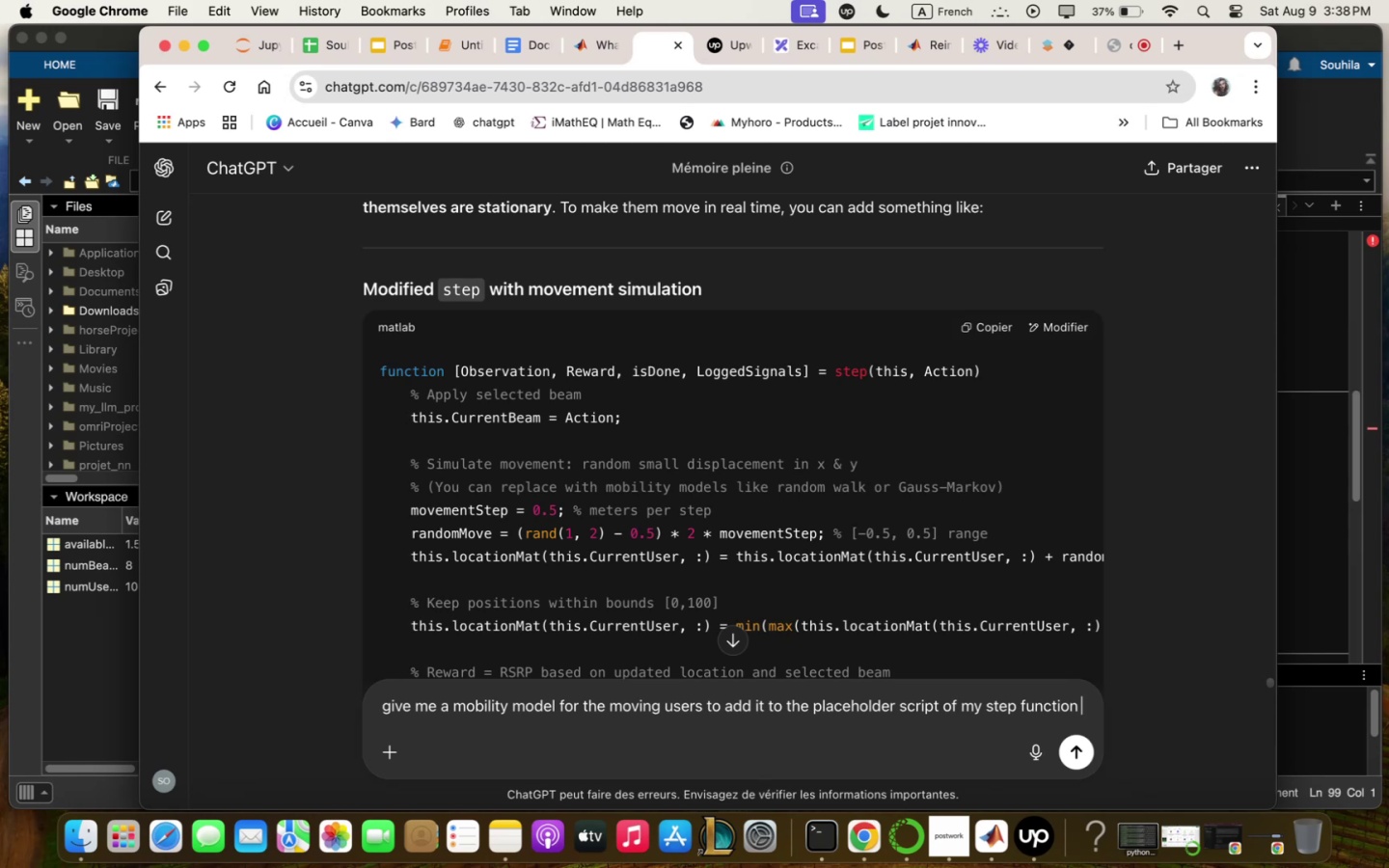 
key(Enter)
 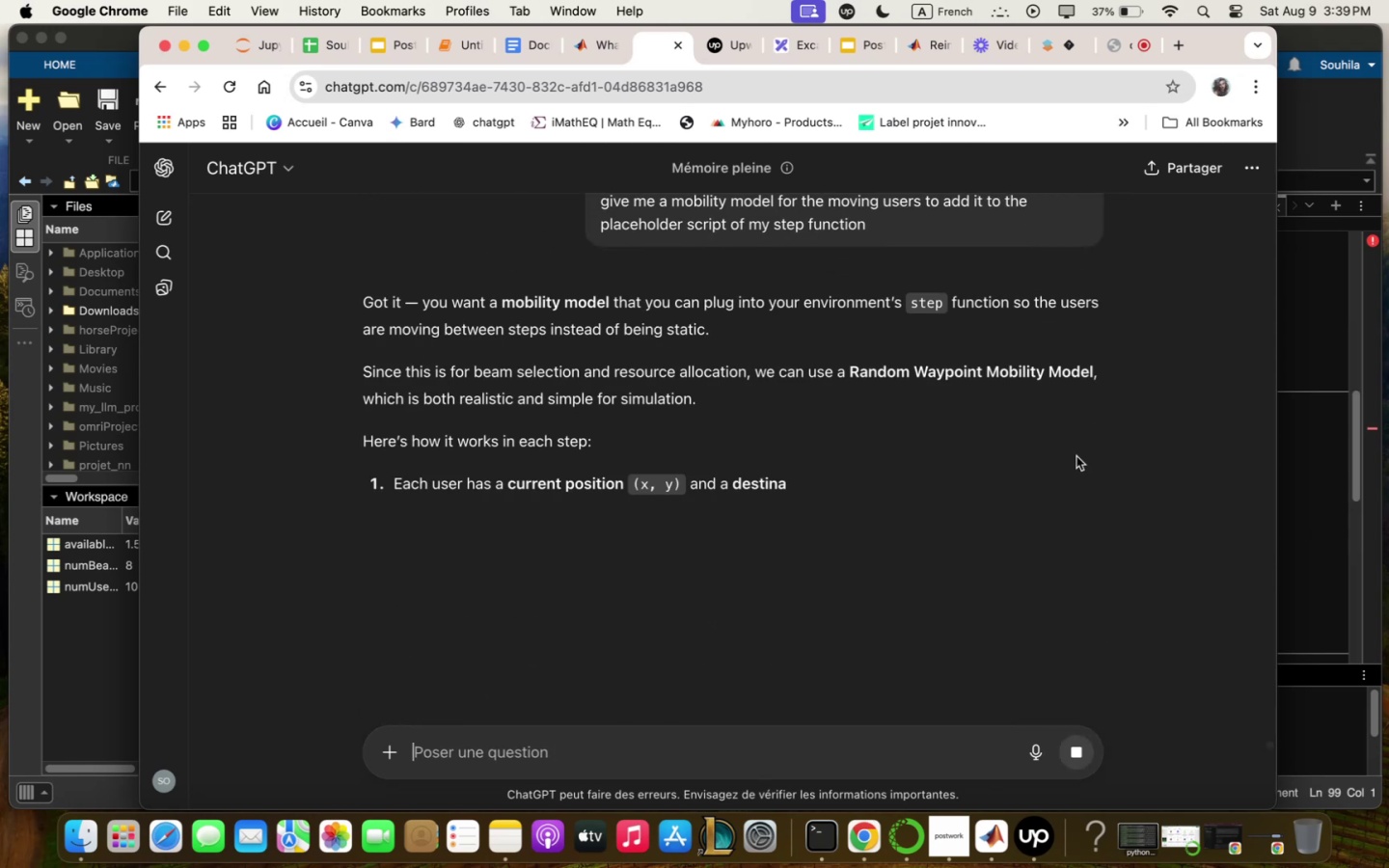 
scroll: coordinate [1076, 456], scroll_direction: down, amount: 9.0
 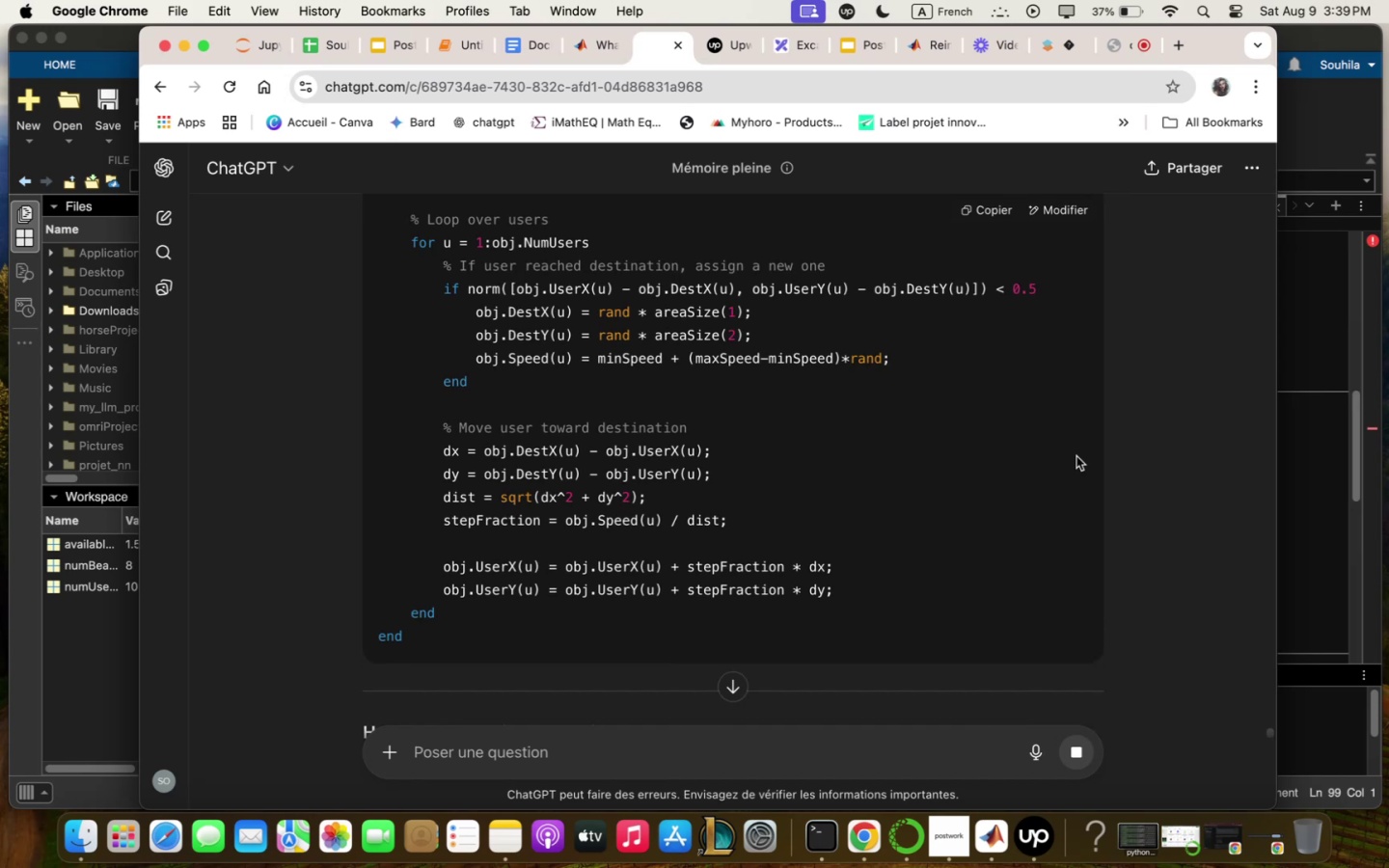 
scroll: coordinate [1076, 456], scroll_direction: up, amount: 1.0
 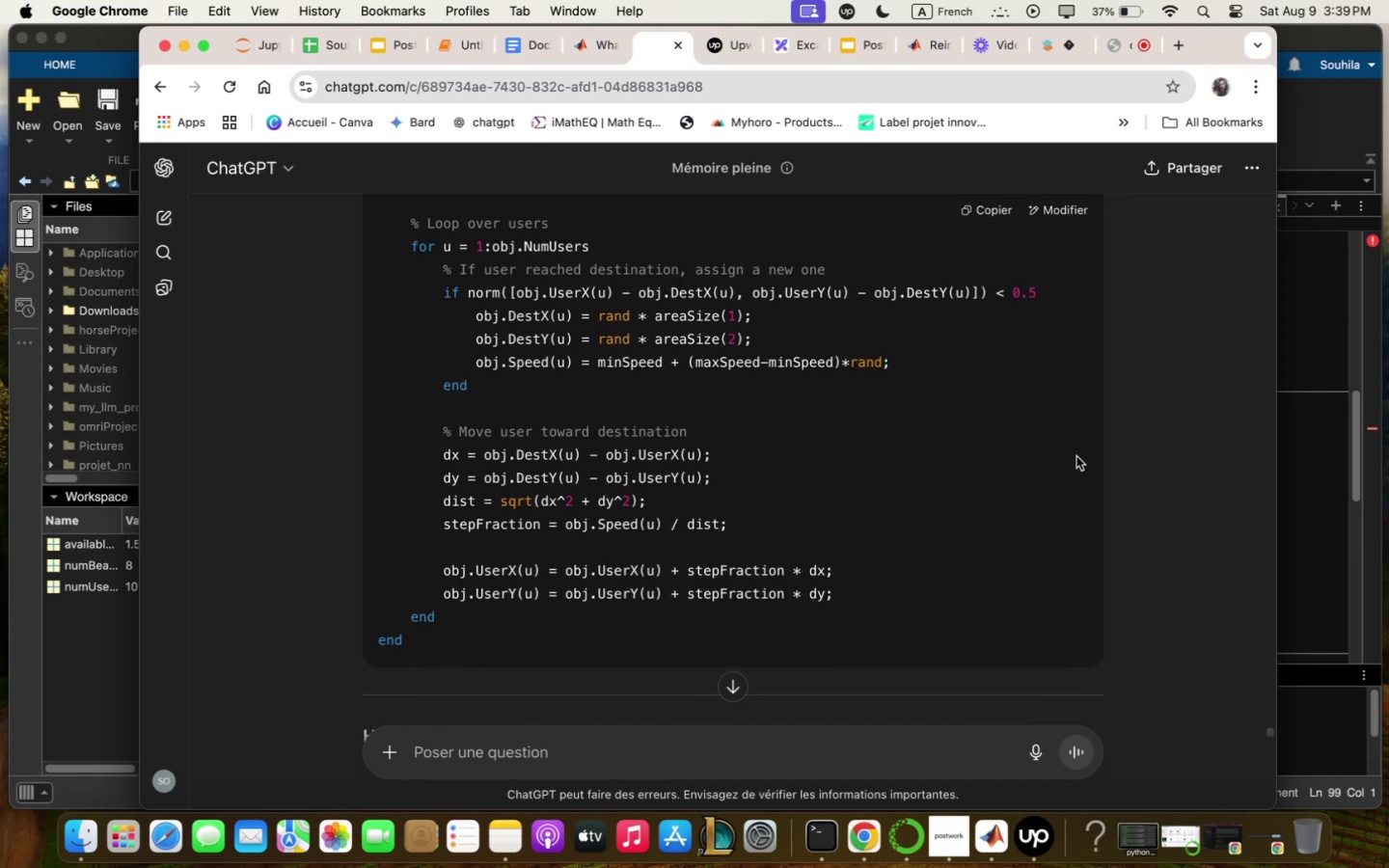 
scroll: coordinate [1076, 456], scroll_direction: down, amount: 28.0
 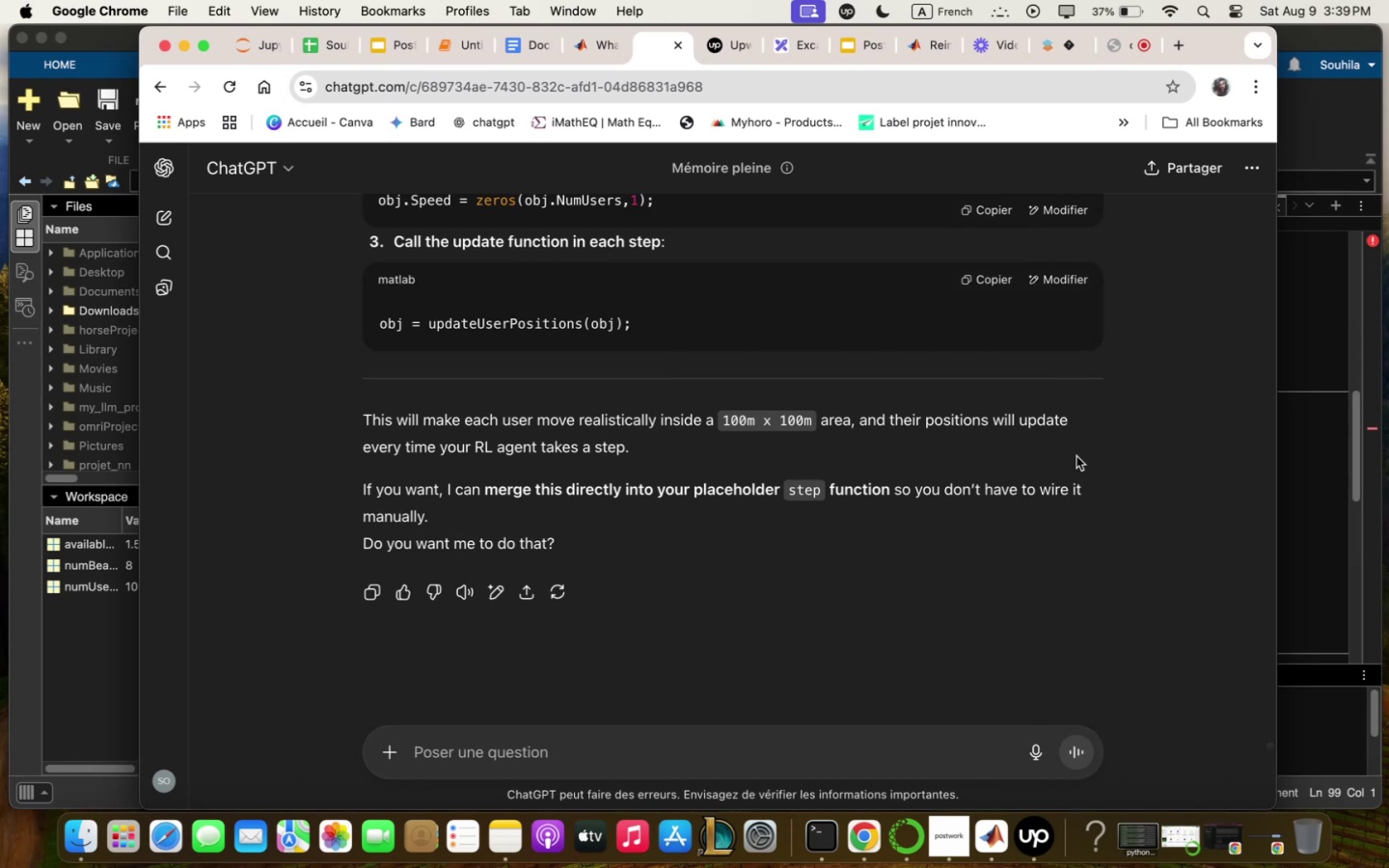 
scroll: coordinate [1076, 456], scroll_direction: up, amount: 14.0
 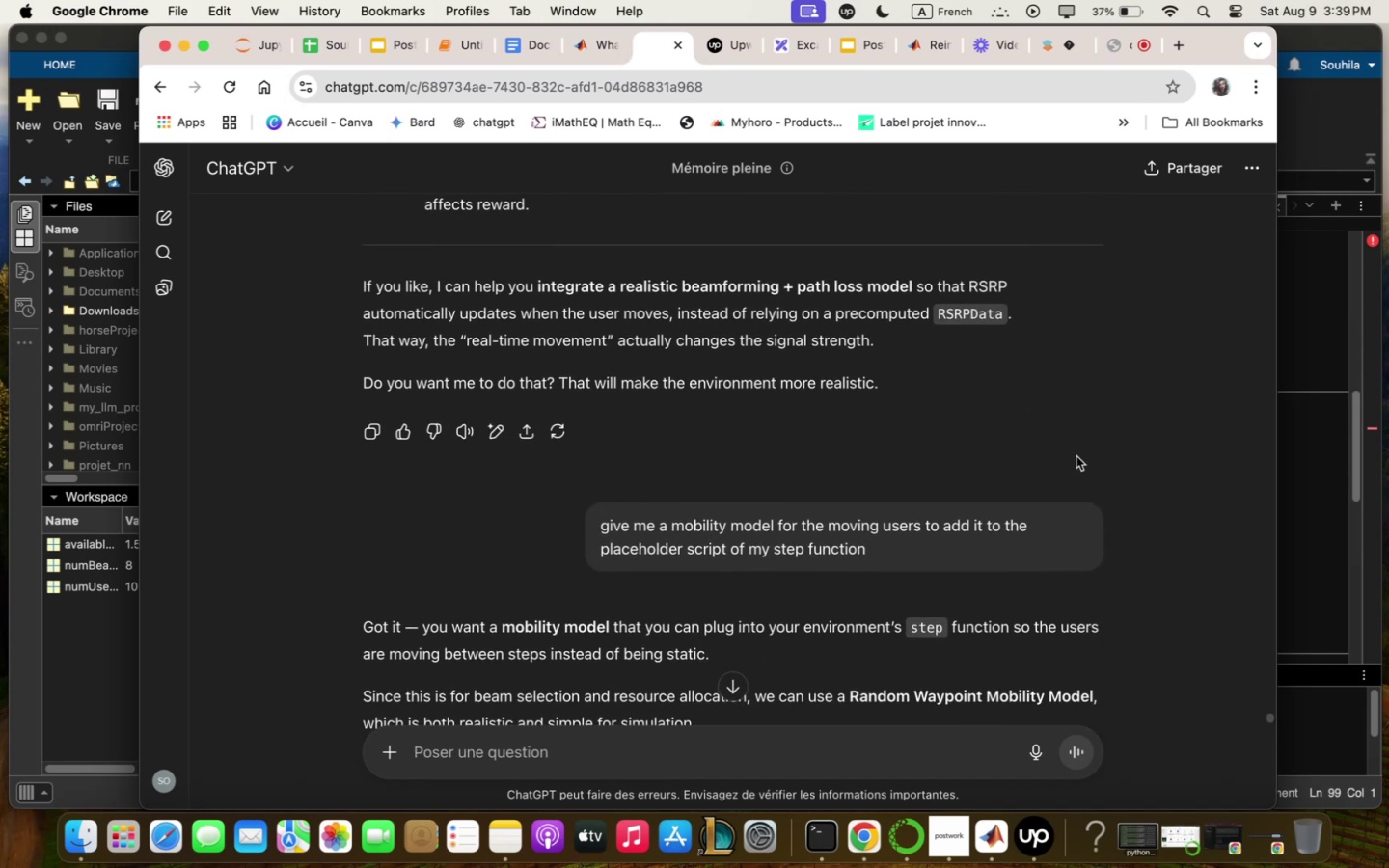 
scroll: coordinate [1076, 456], scroll_direction: down, amount: 14.0
 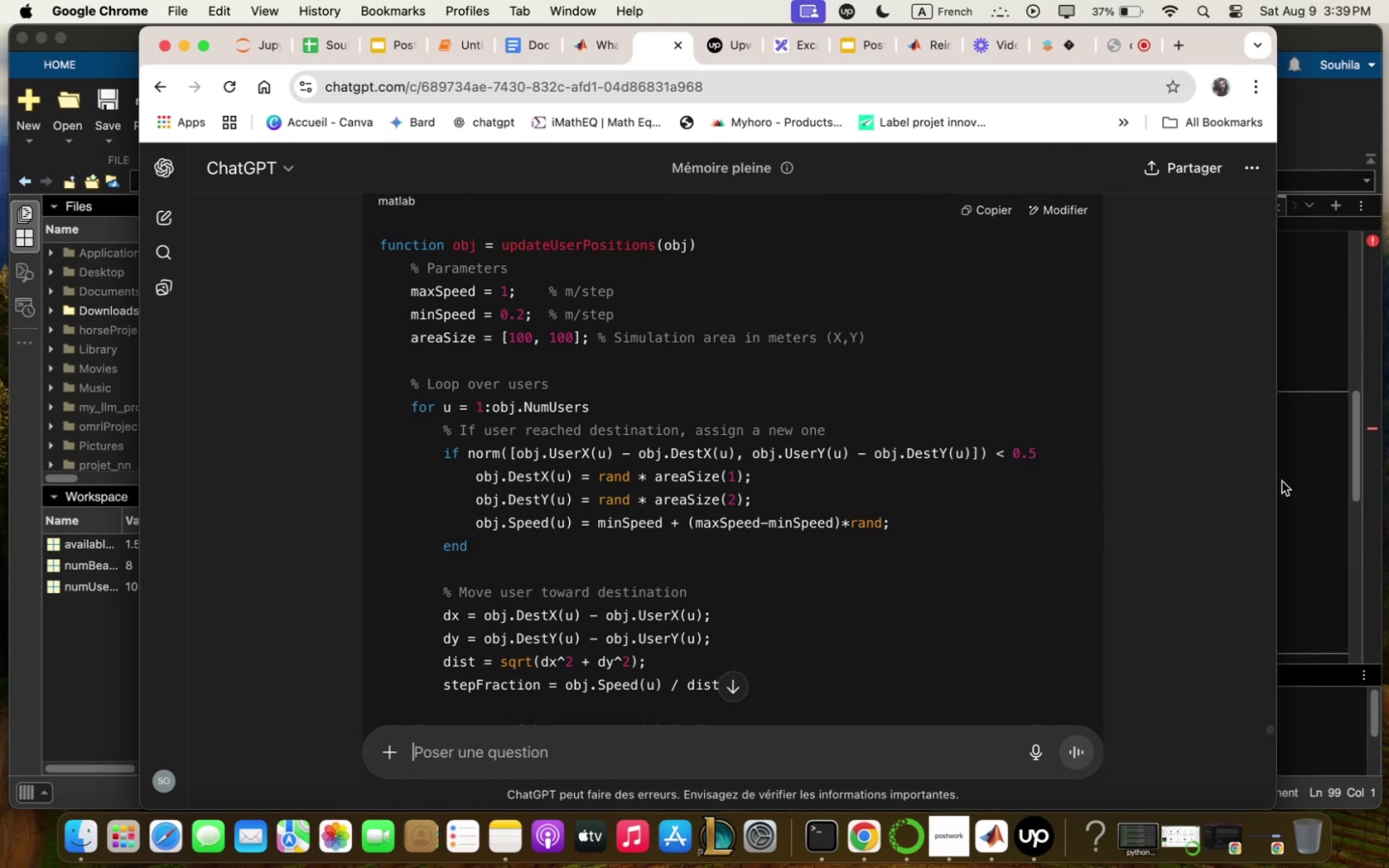 
left_click([1294, 475])
 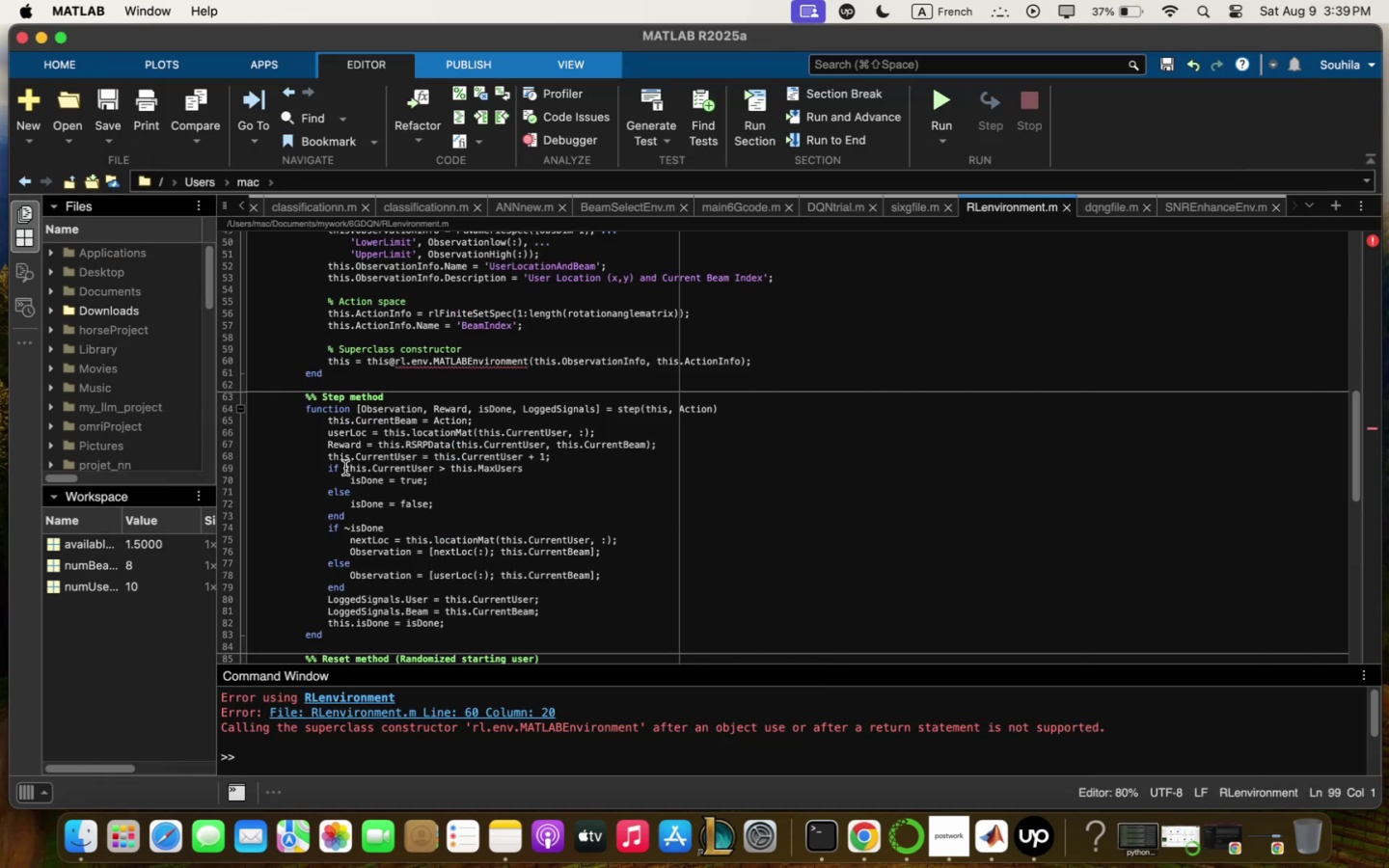 
scroll: coordinate [349, 489], scroll_direction: down, amount: 6.0
 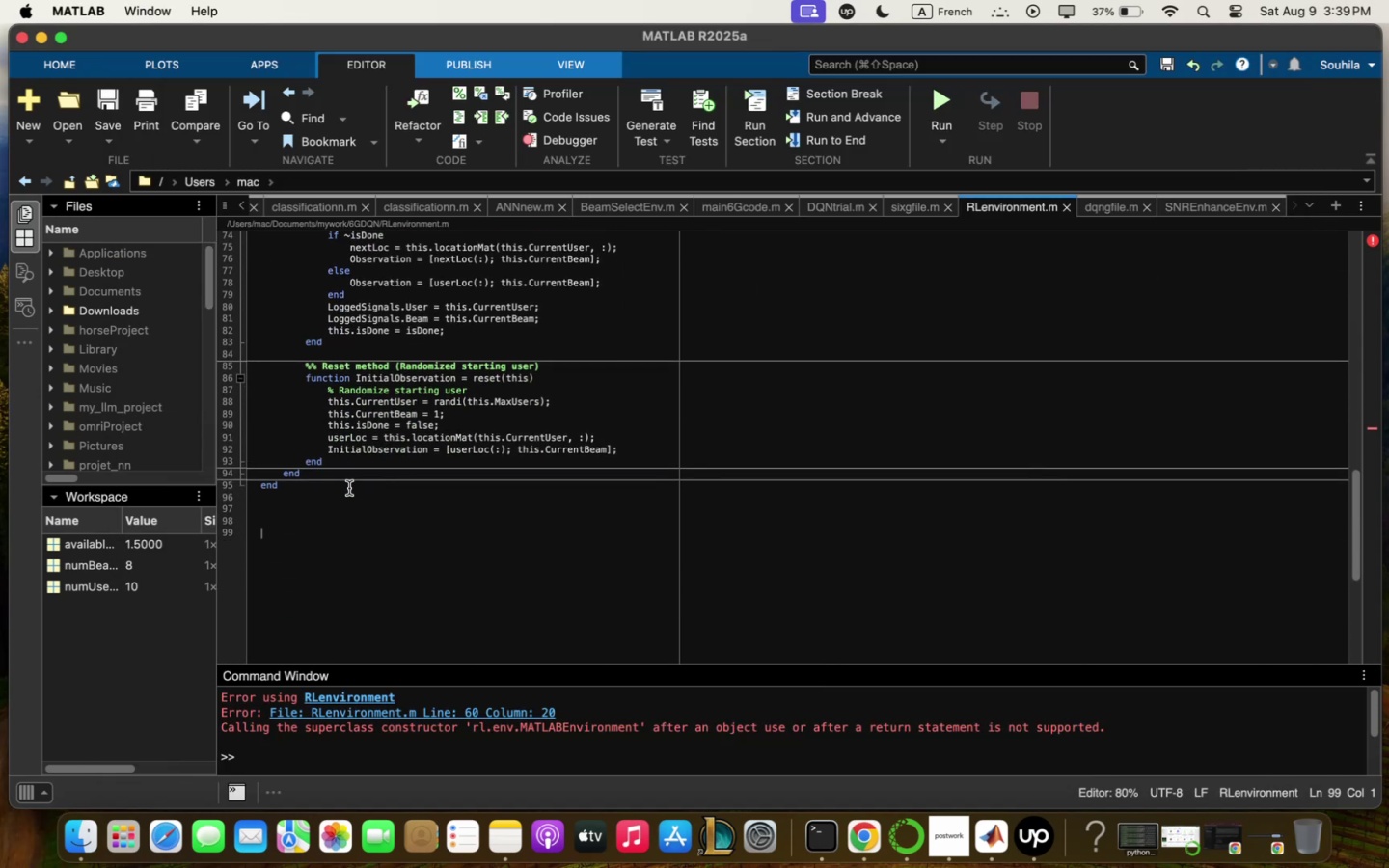 
scroll: coordinate [351, 488], scroll_direction: up, amount: 9.0
 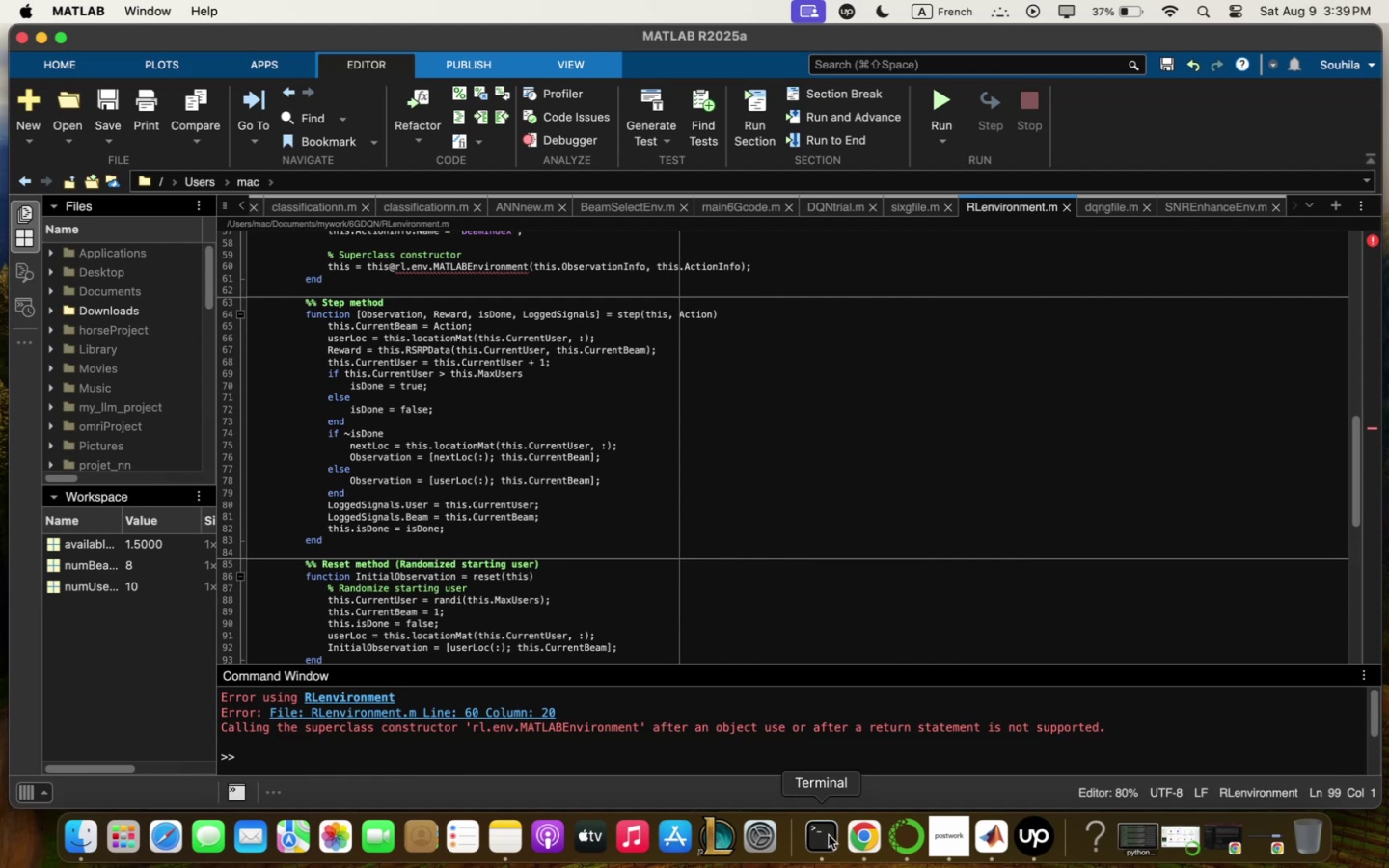 
left_click([853, 832])
 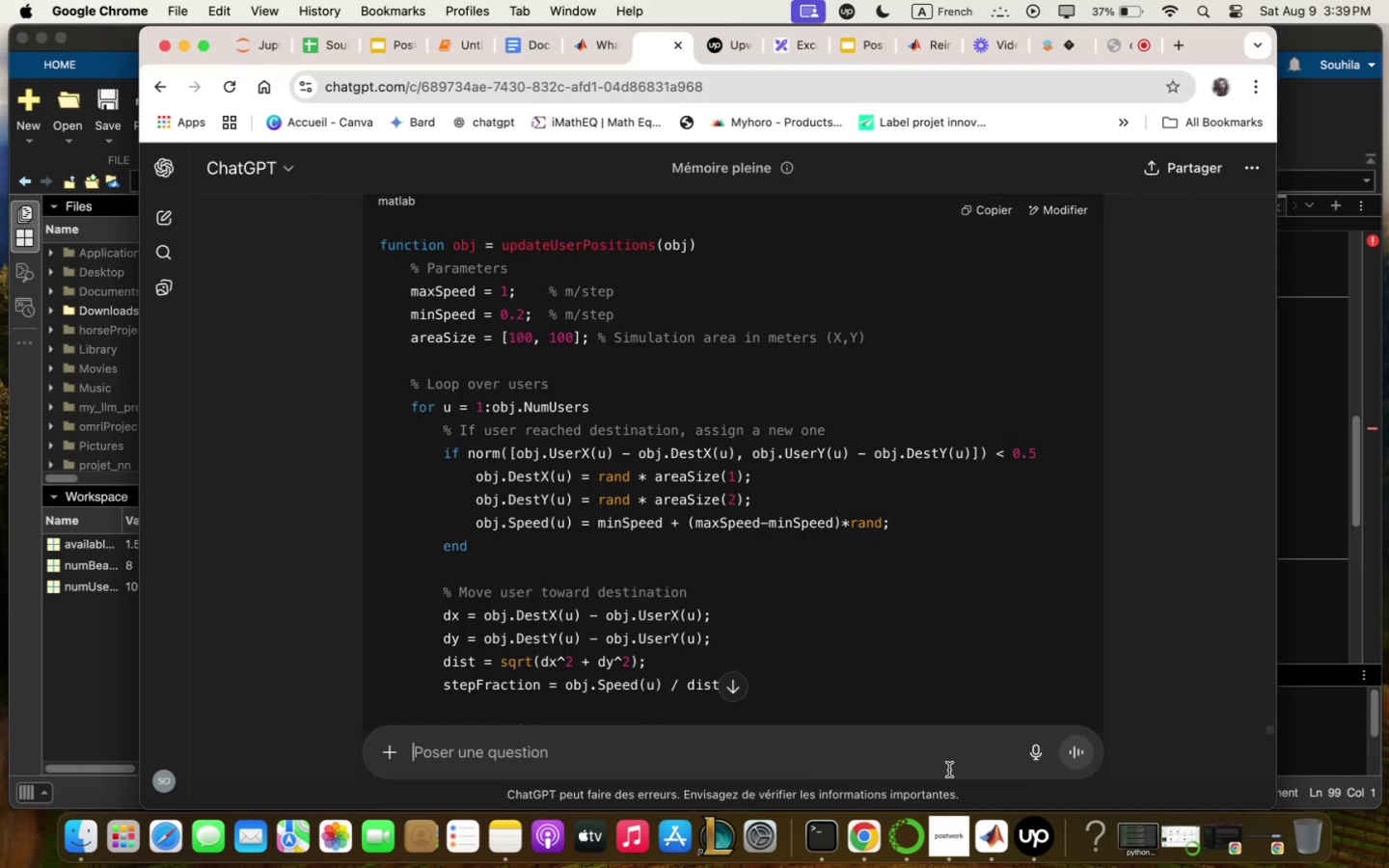 
left_click([949, 824])
 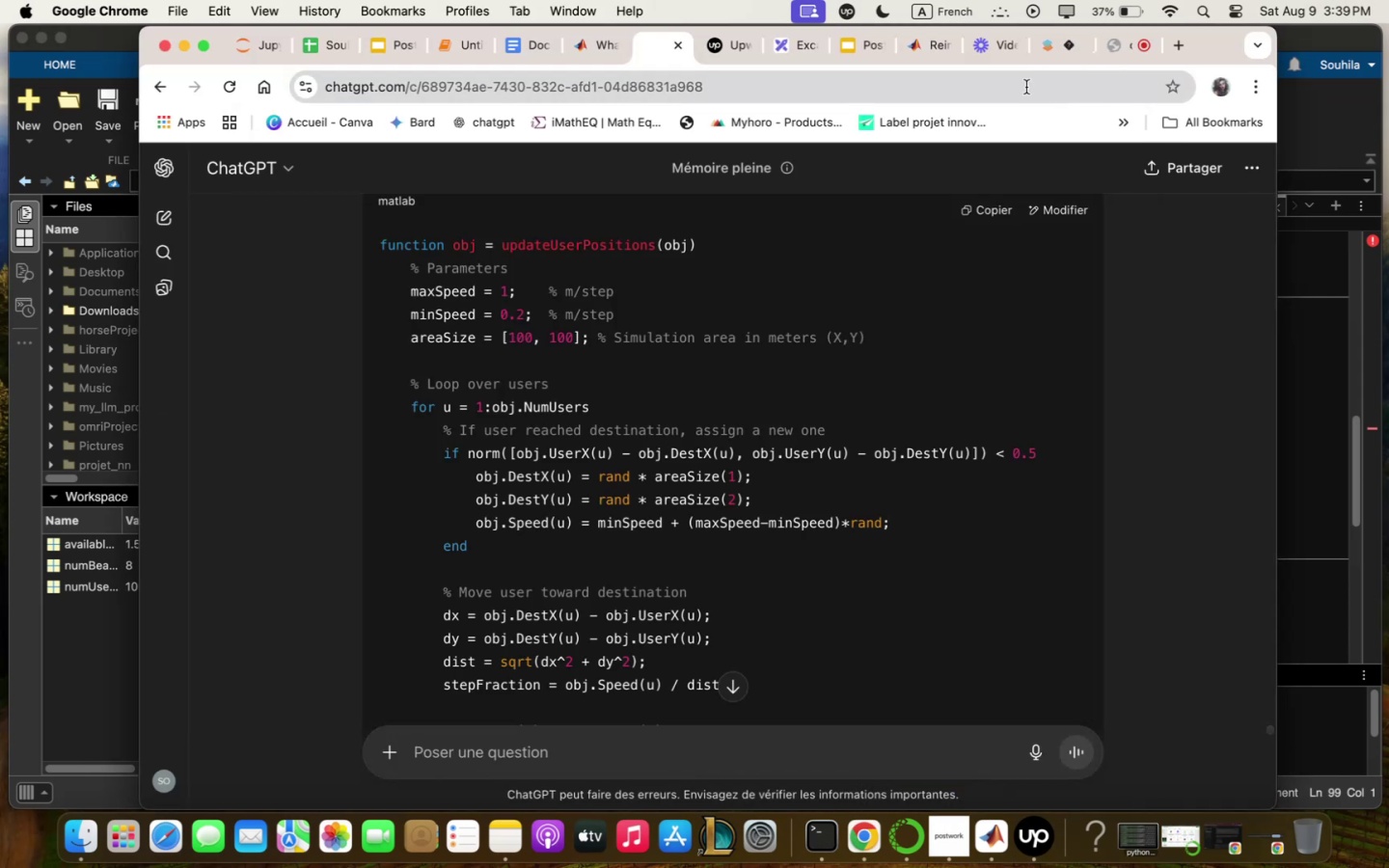 
left_click([997, 45])
 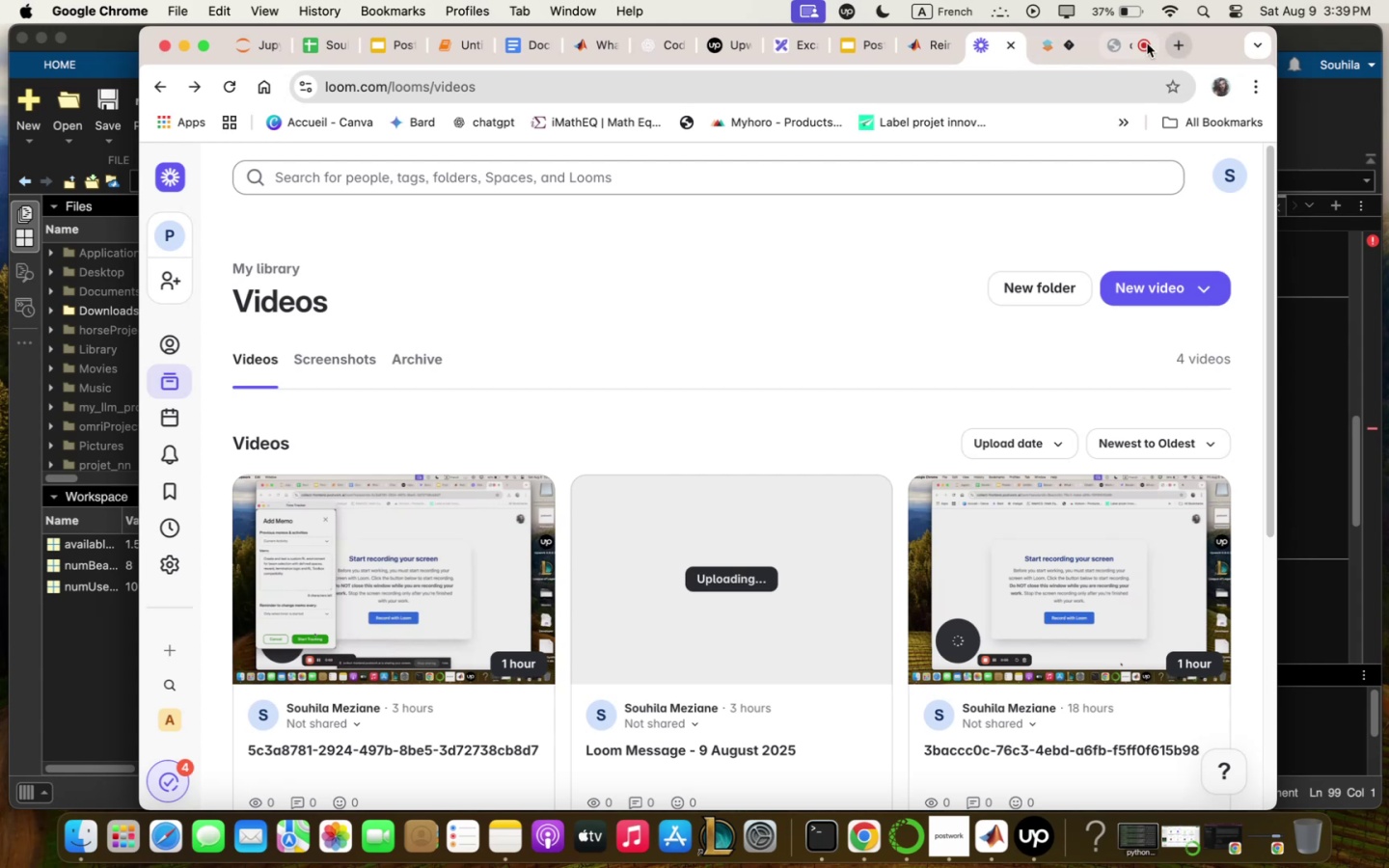 
left_click([1130, 39])
 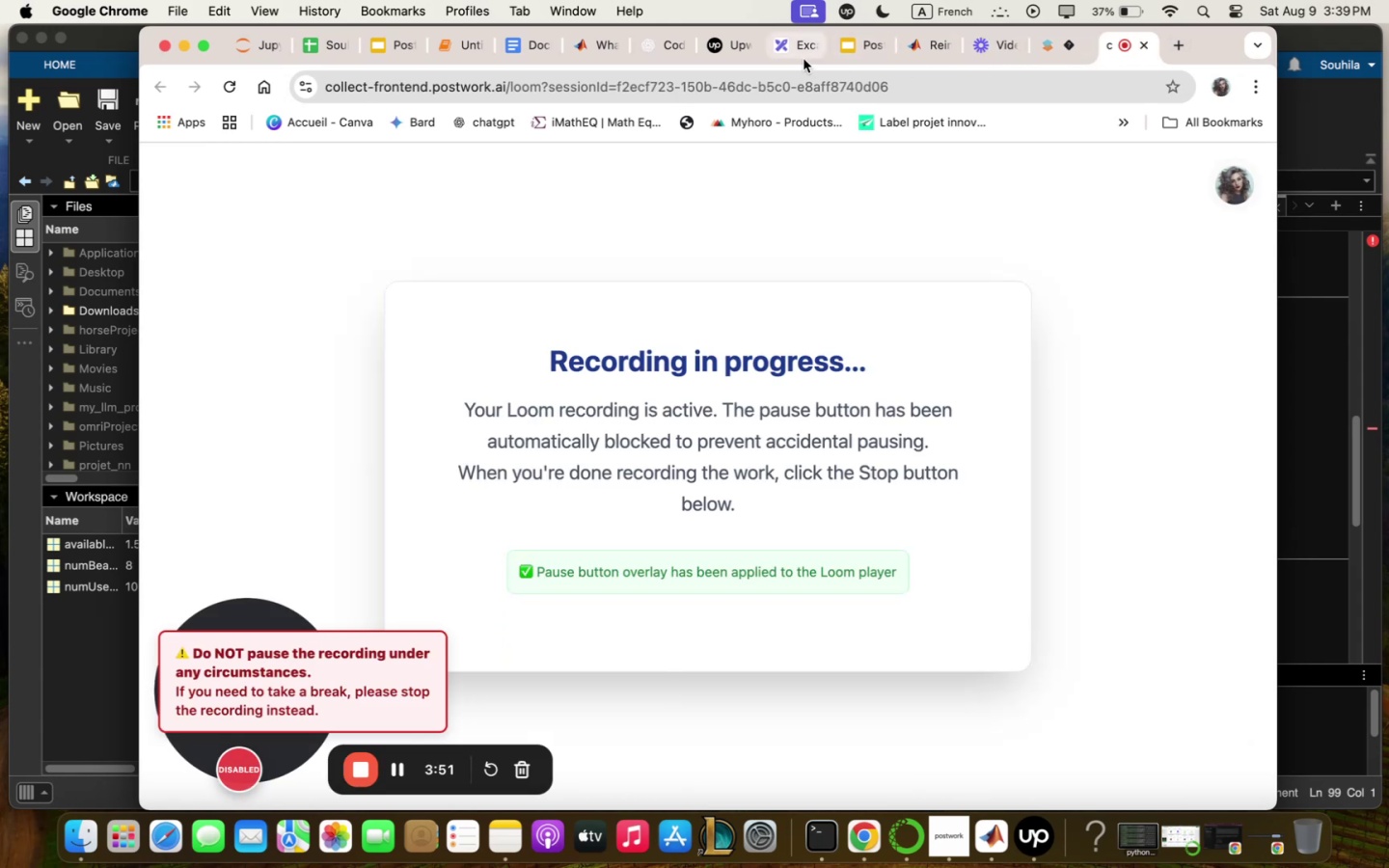 
left_click([732, 45])
 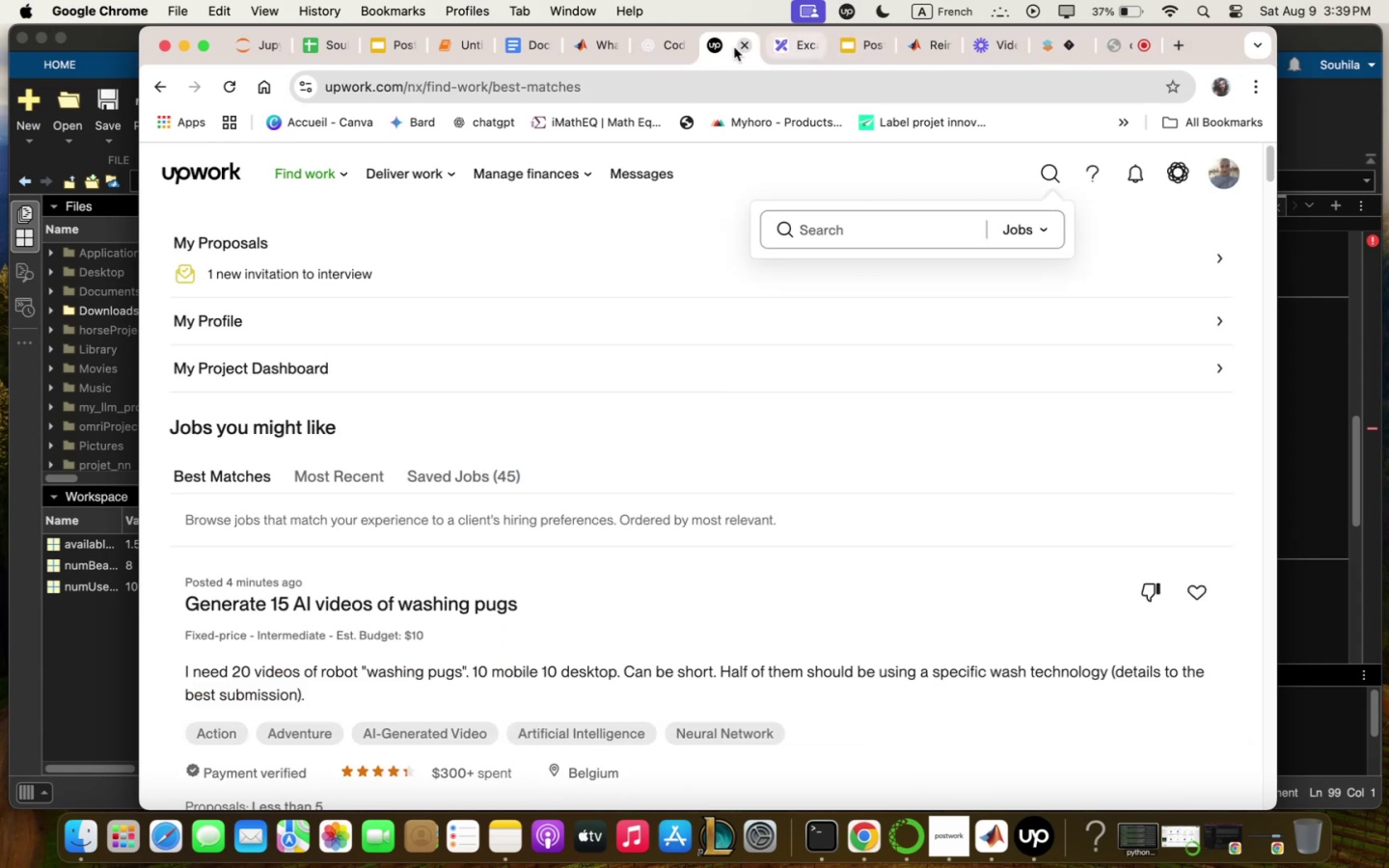 
left_click([651, 42])
 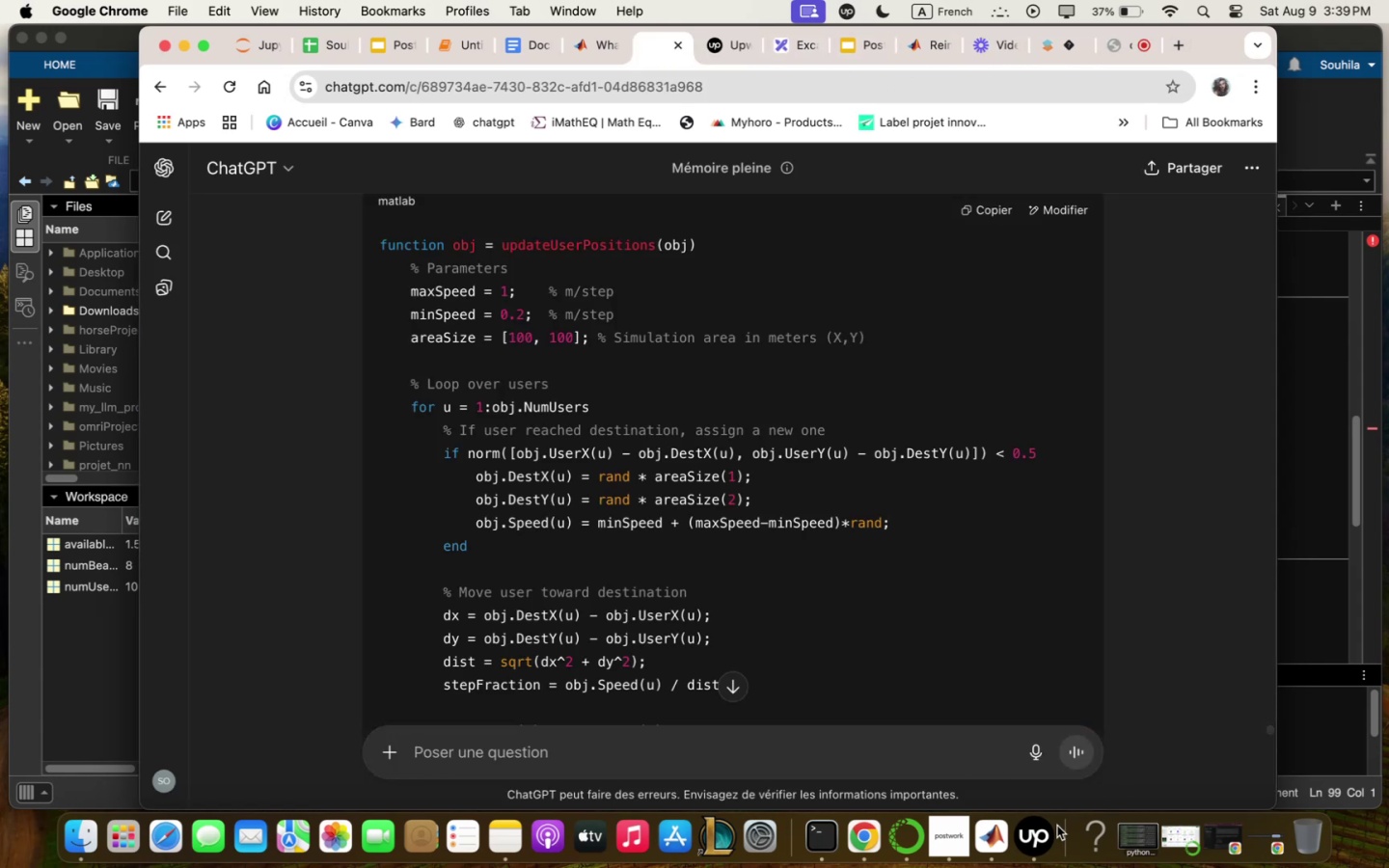 
scroll: coordinate [820, 529], scroll_direction: down, amount: 4.0
 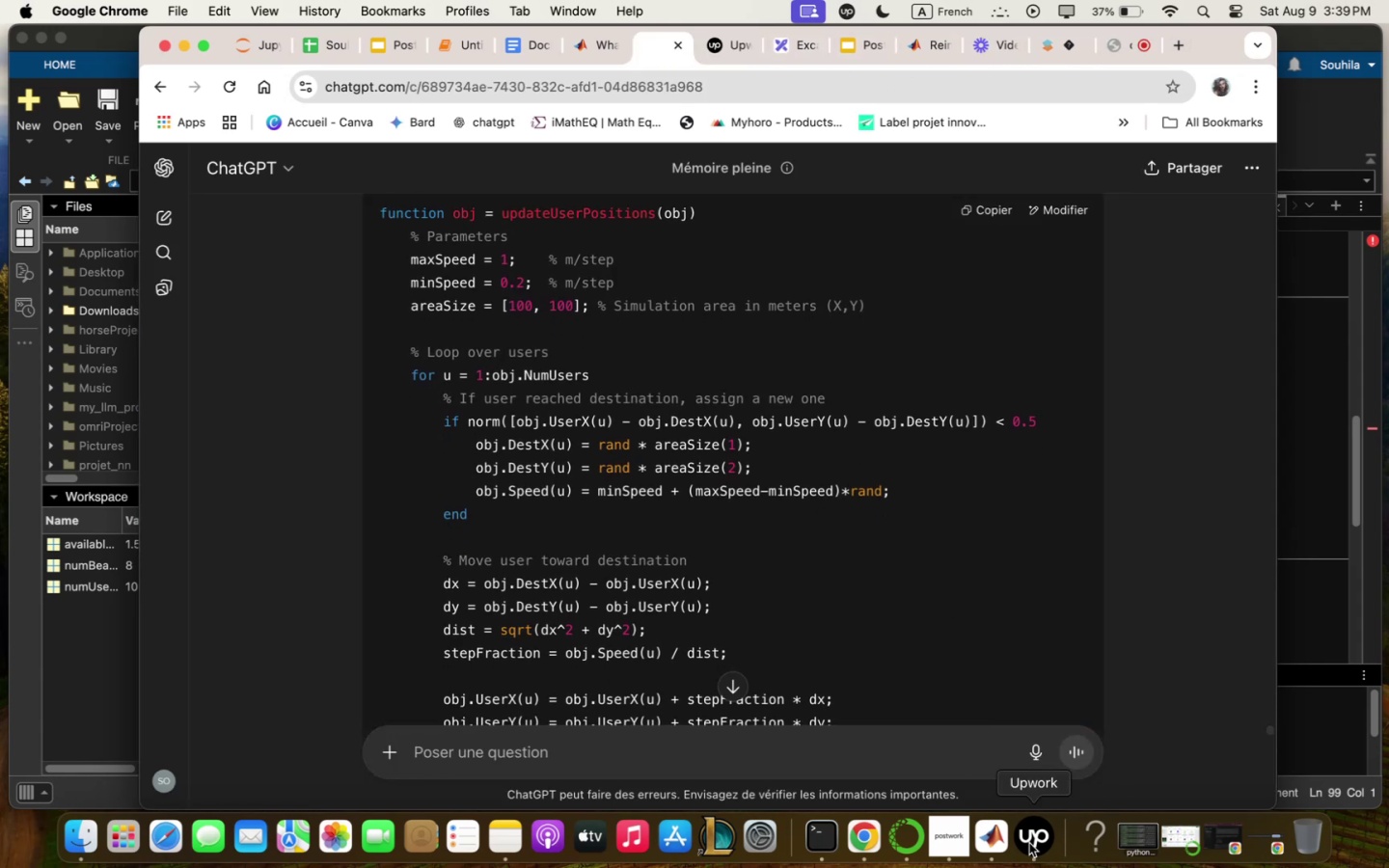 
left_click([1031, 845])
 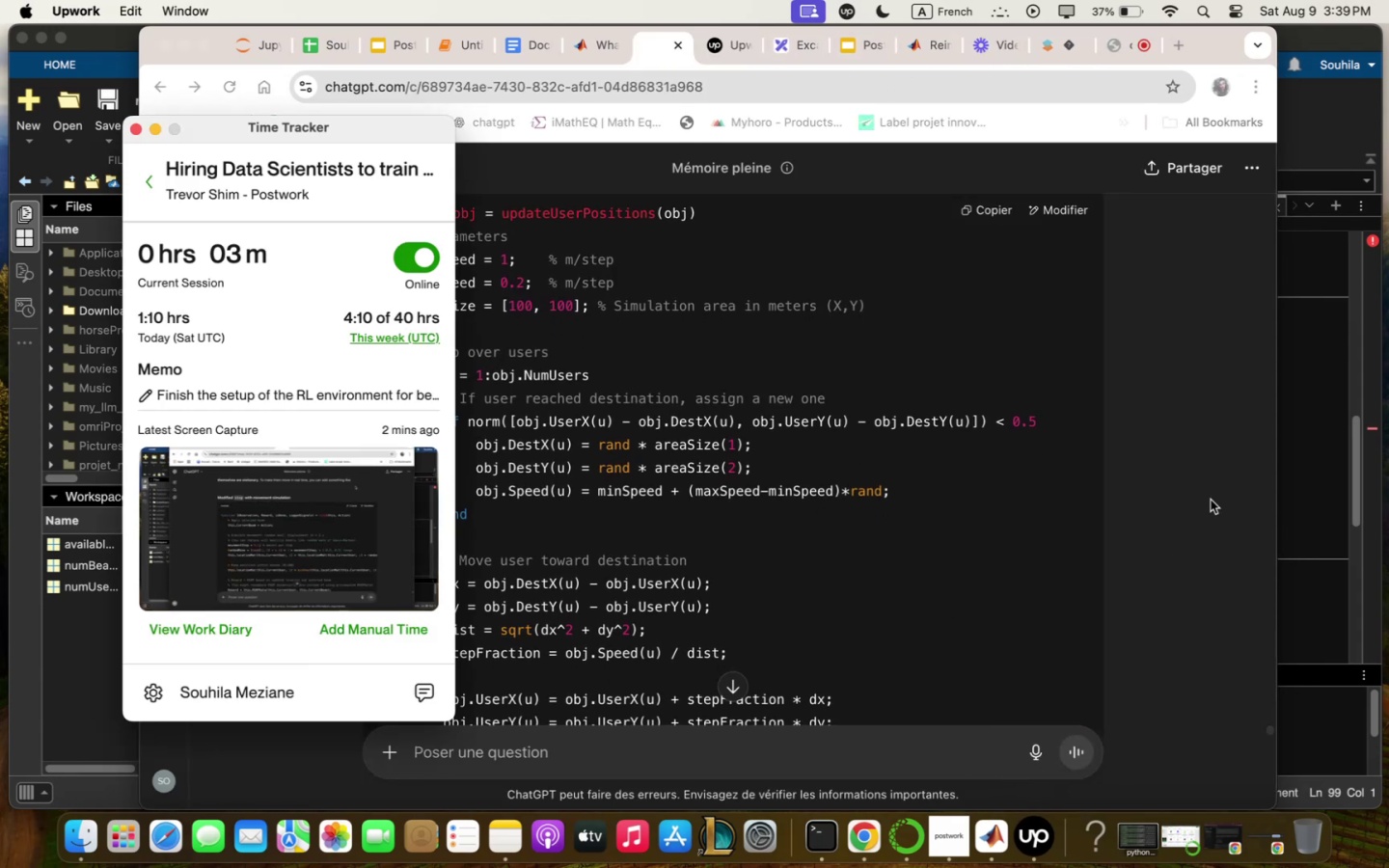 
left_click([1221, 497])
 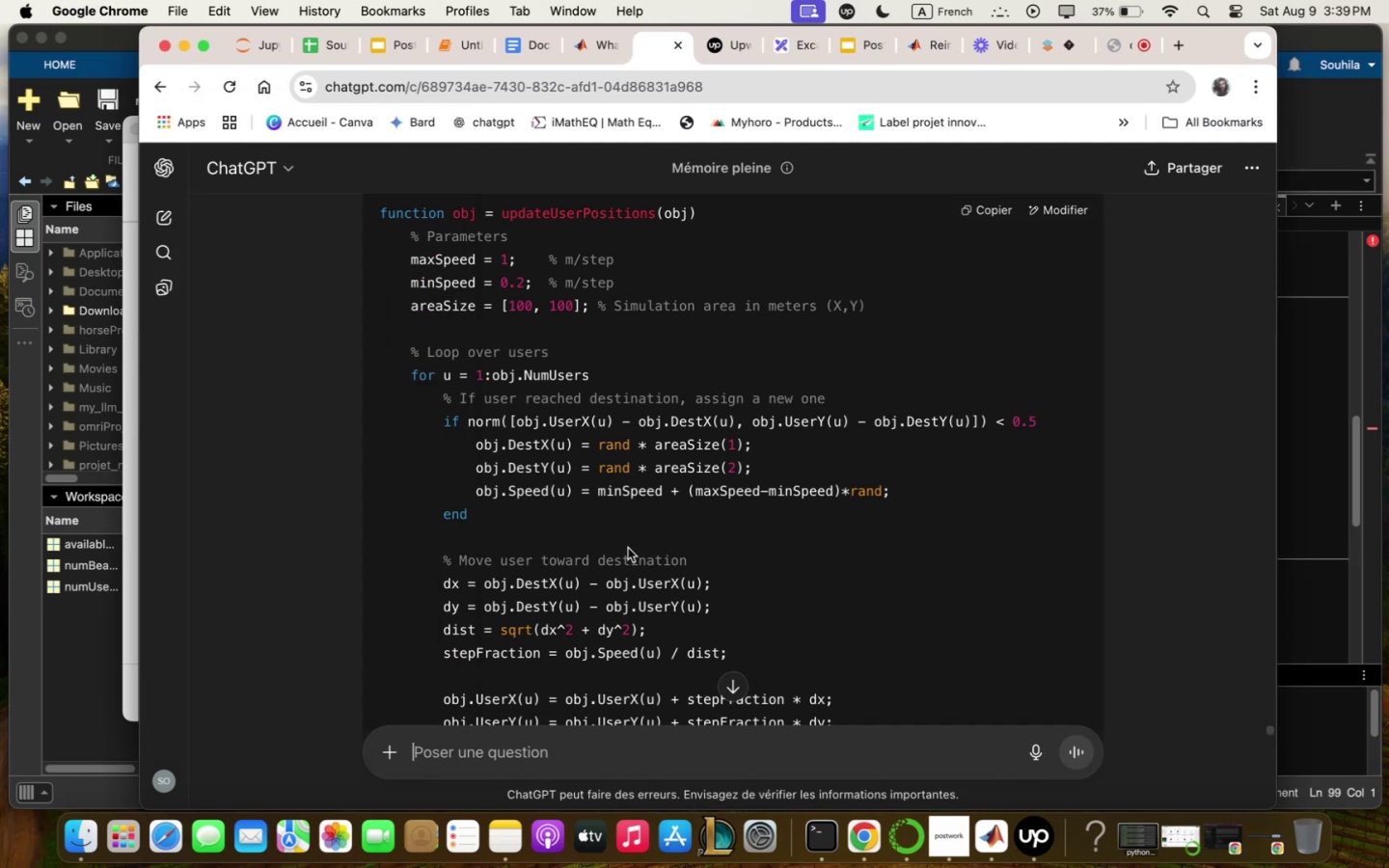 
scroll: coordinate [628, 548], scroll_direction: down, amount: 6.0
 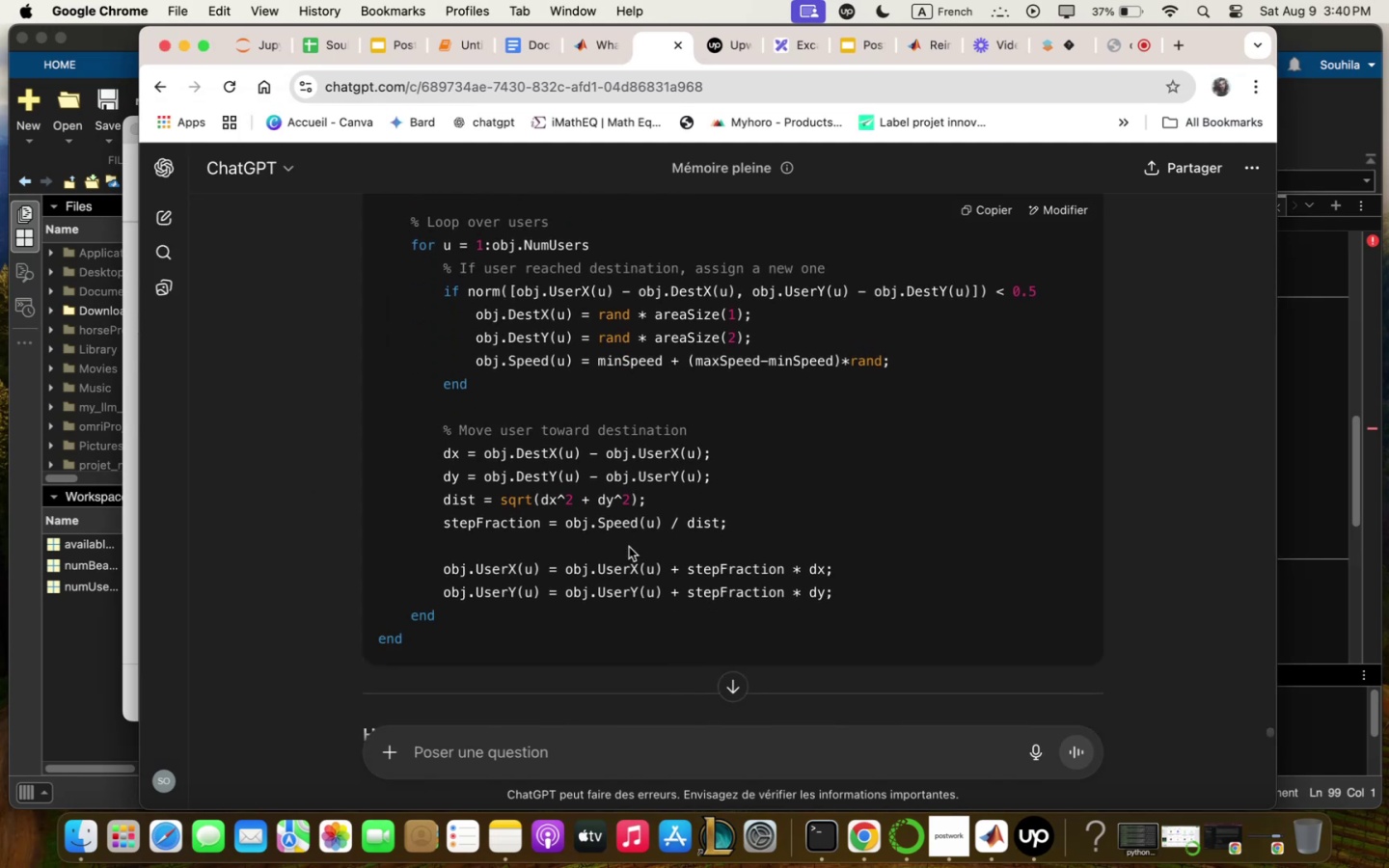 
scroll: coordinate [630, 546], scroll_direction: up, amount: 11.0
 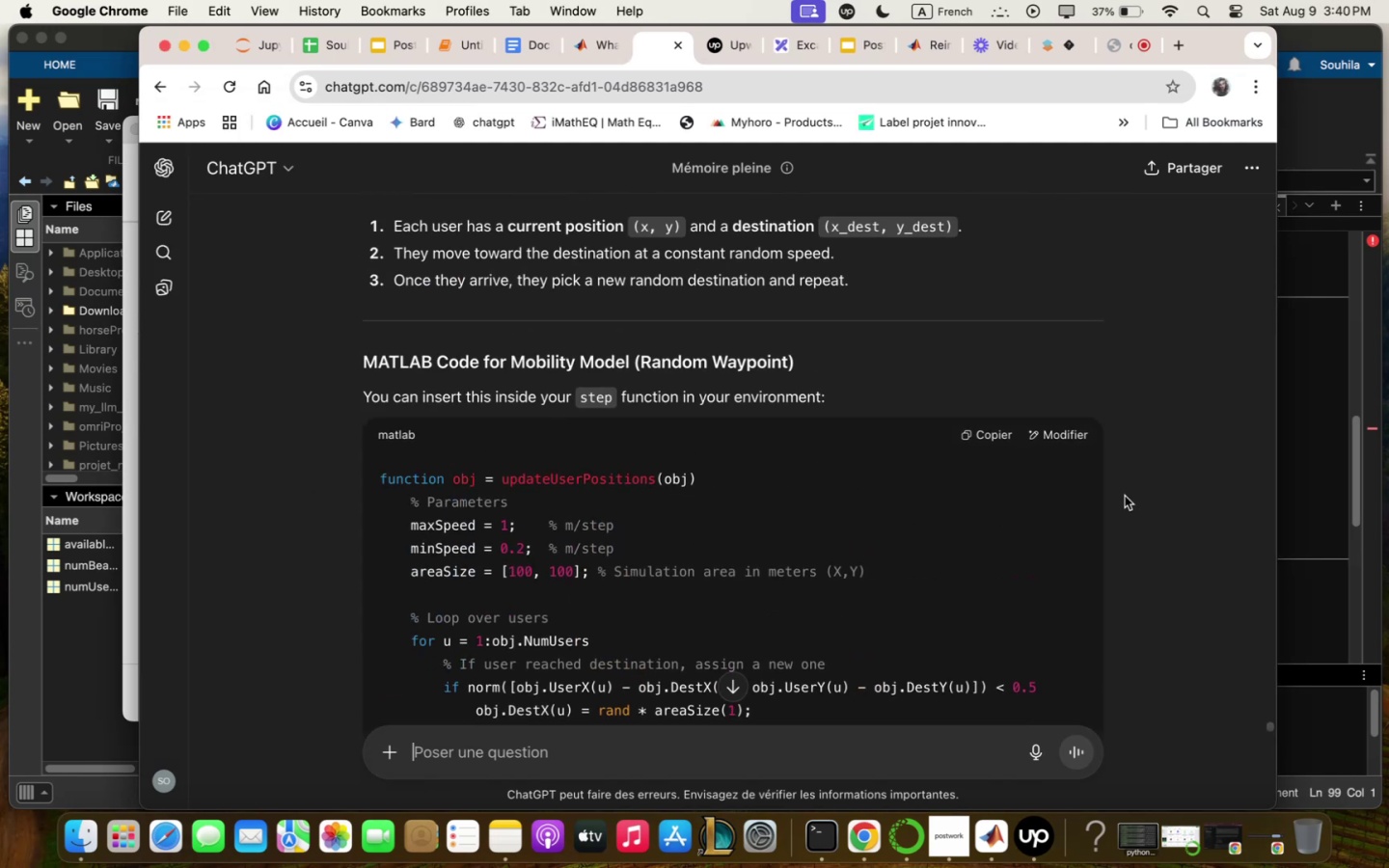 
left_click([980, 422])
 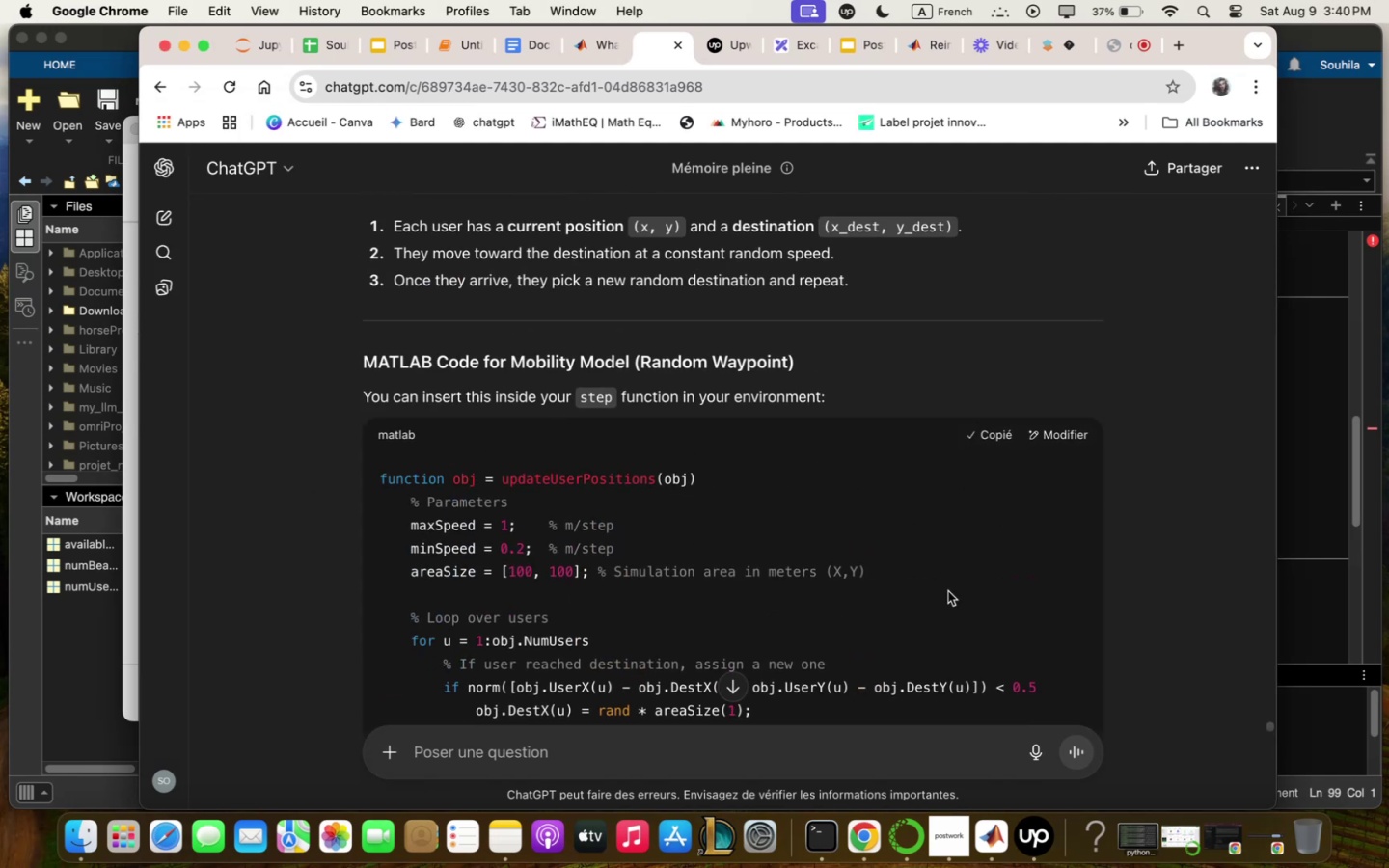 
scroll: coordinate [948, 592], scroll_direction: down, amount: 1.0
 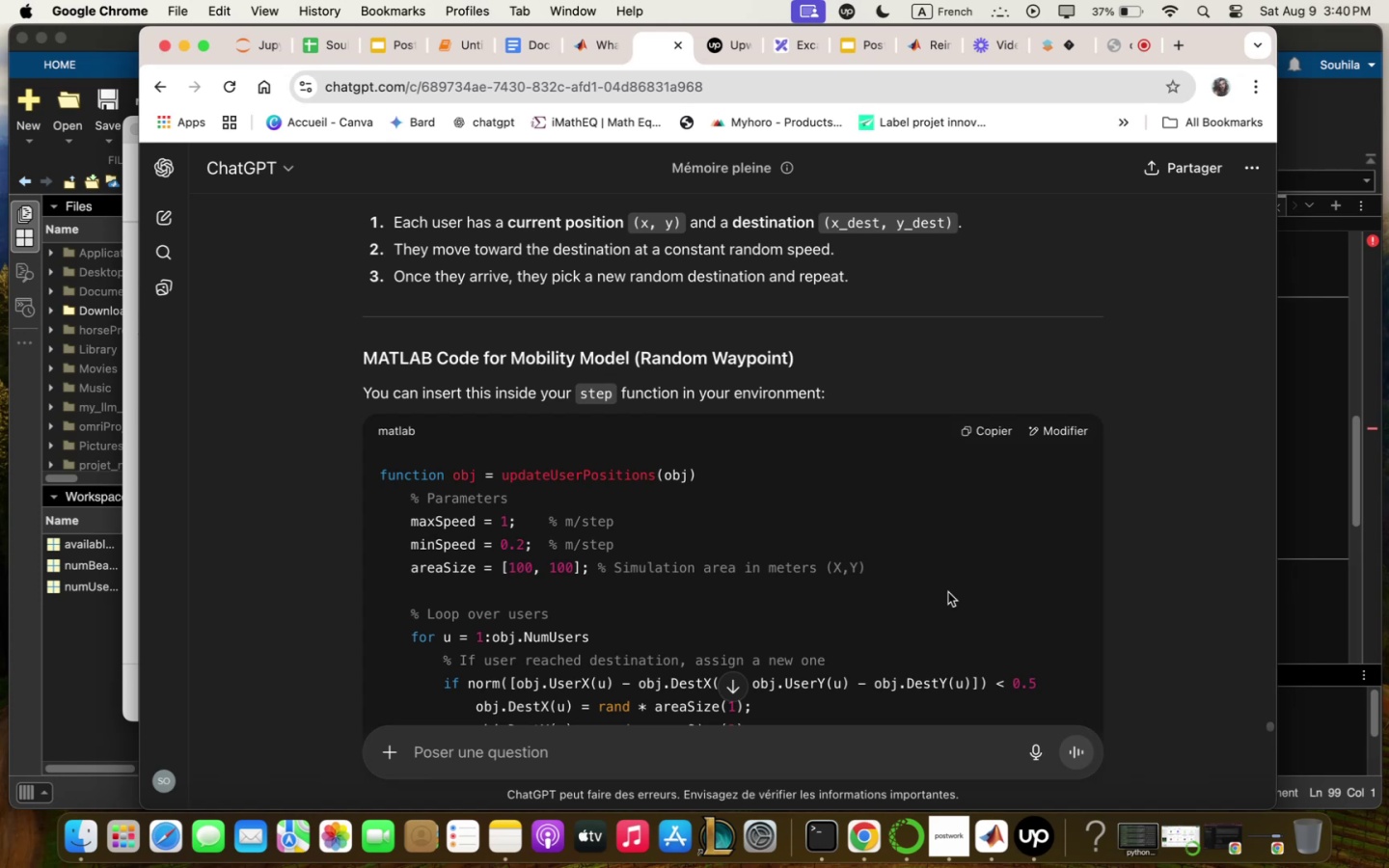 
scroll: coordinate [1020, 472], scroll_direction: up, amount: 59.0
 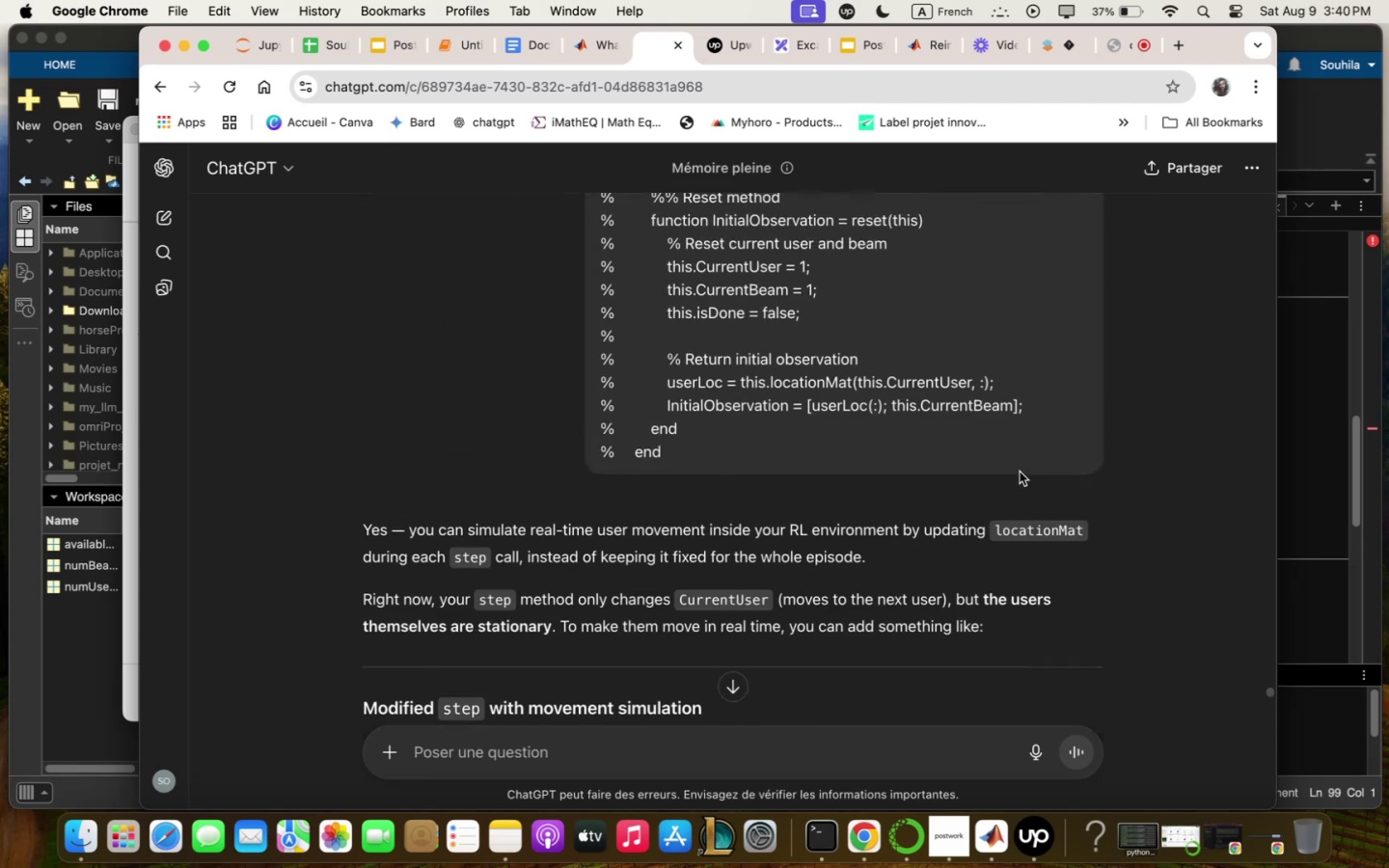 
scroll: coordinate [1020, 472], scroll_direction: down, amount: 10.0
 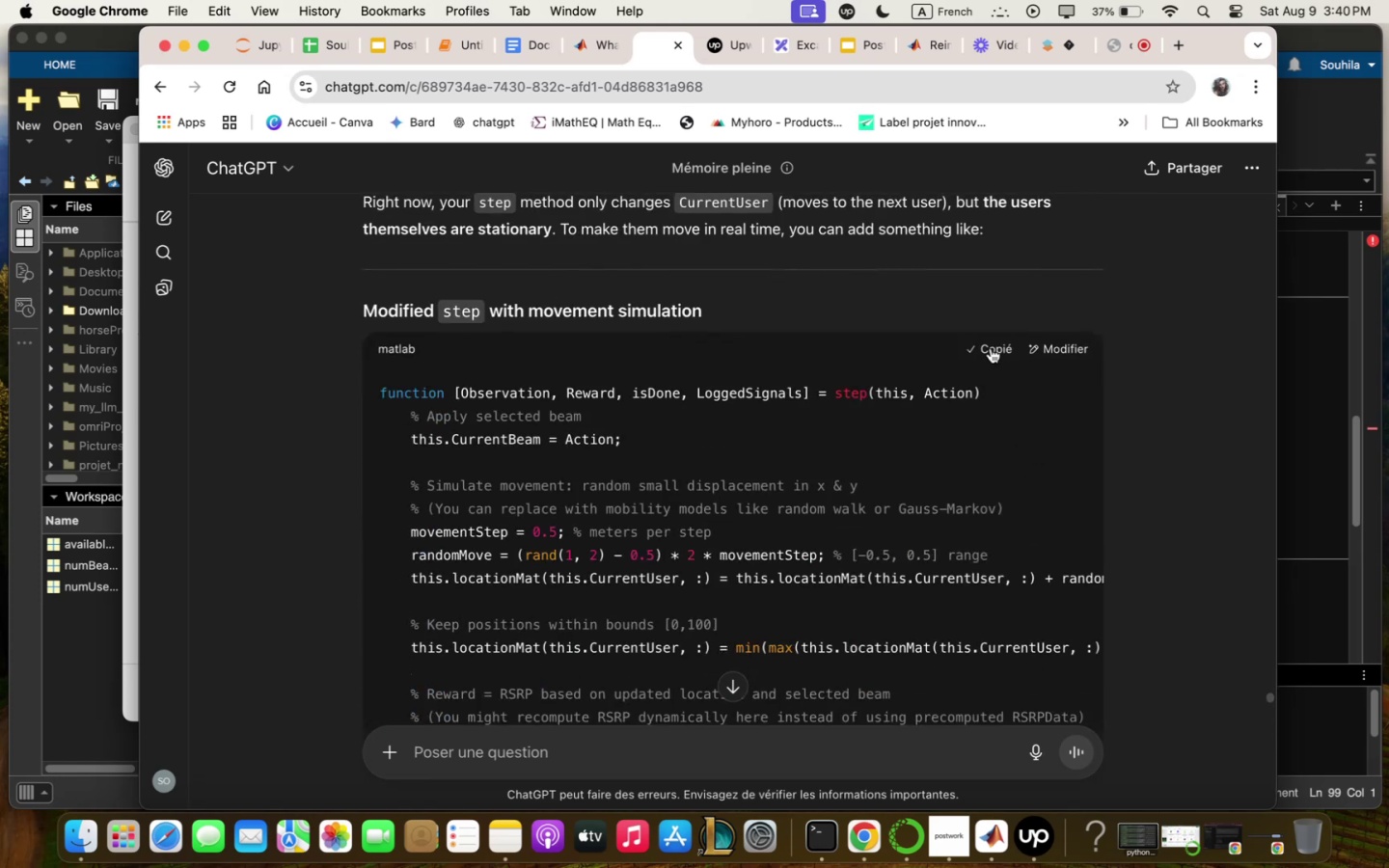 
left_click([1294, 435])
 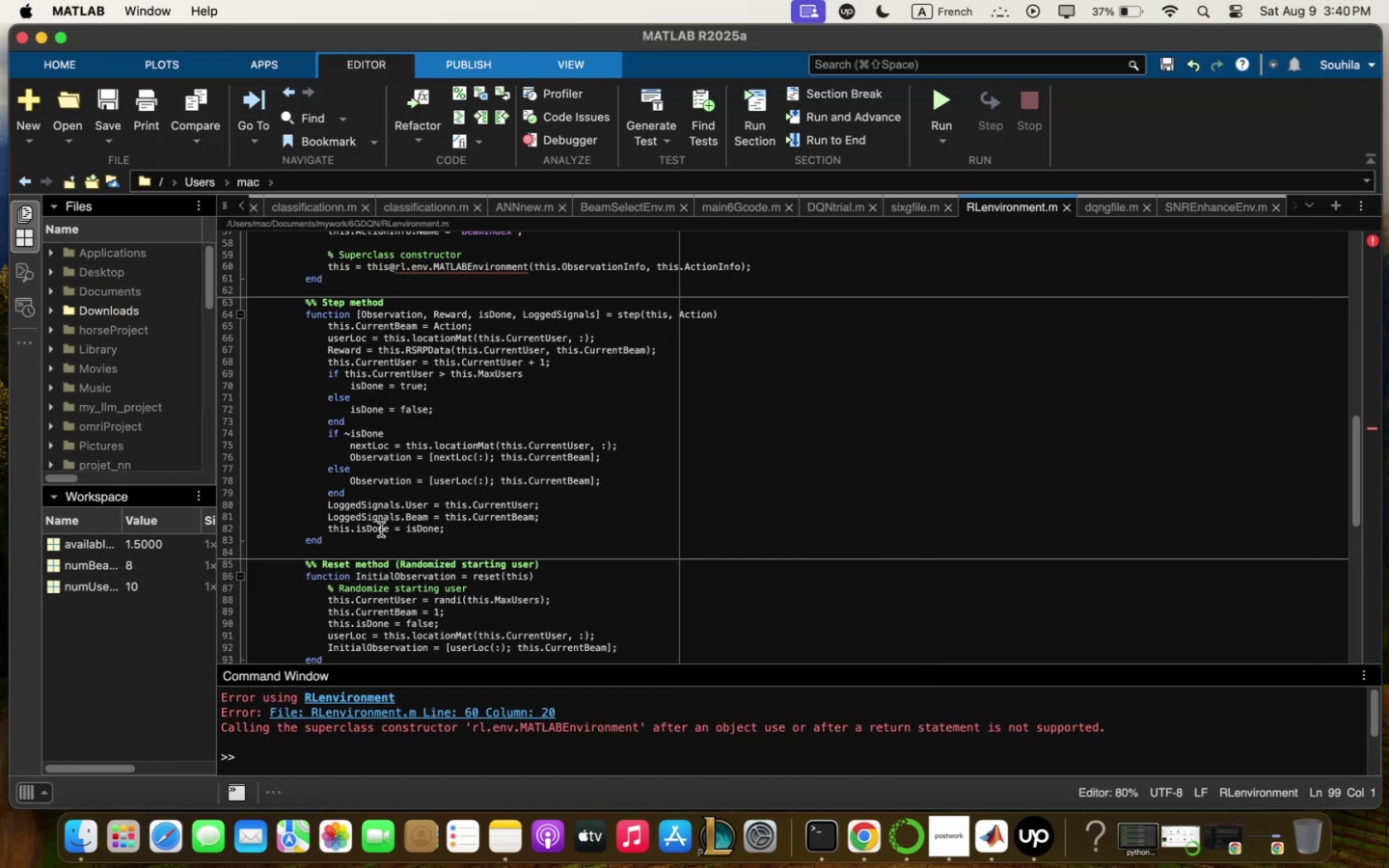 
left_click_drag(start_coordinate=[366, 537], to_coordinate=[301, 315])
 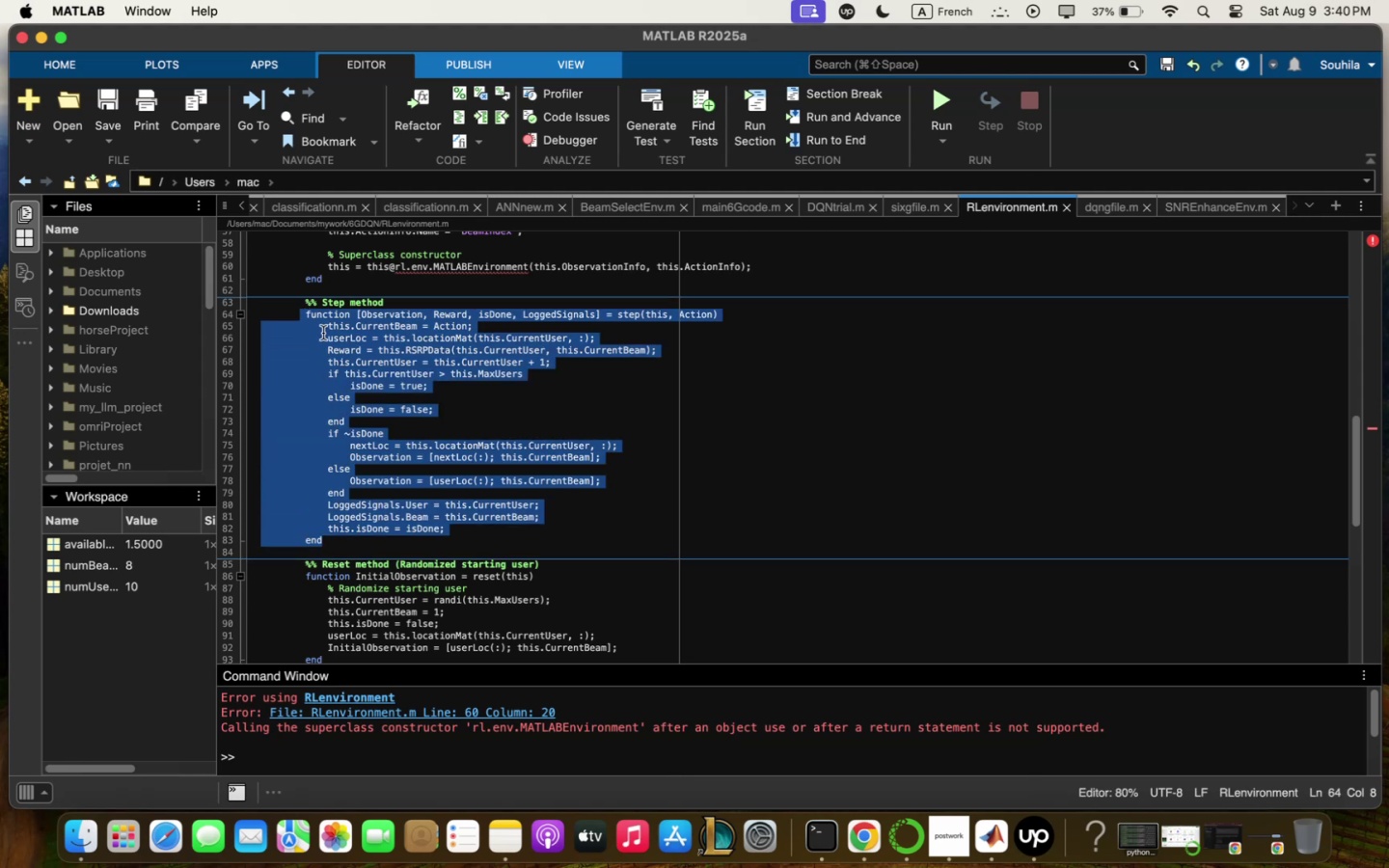 
hold_key(key=ShiftLeft, duration=0.59)
right_click([328, 337])
 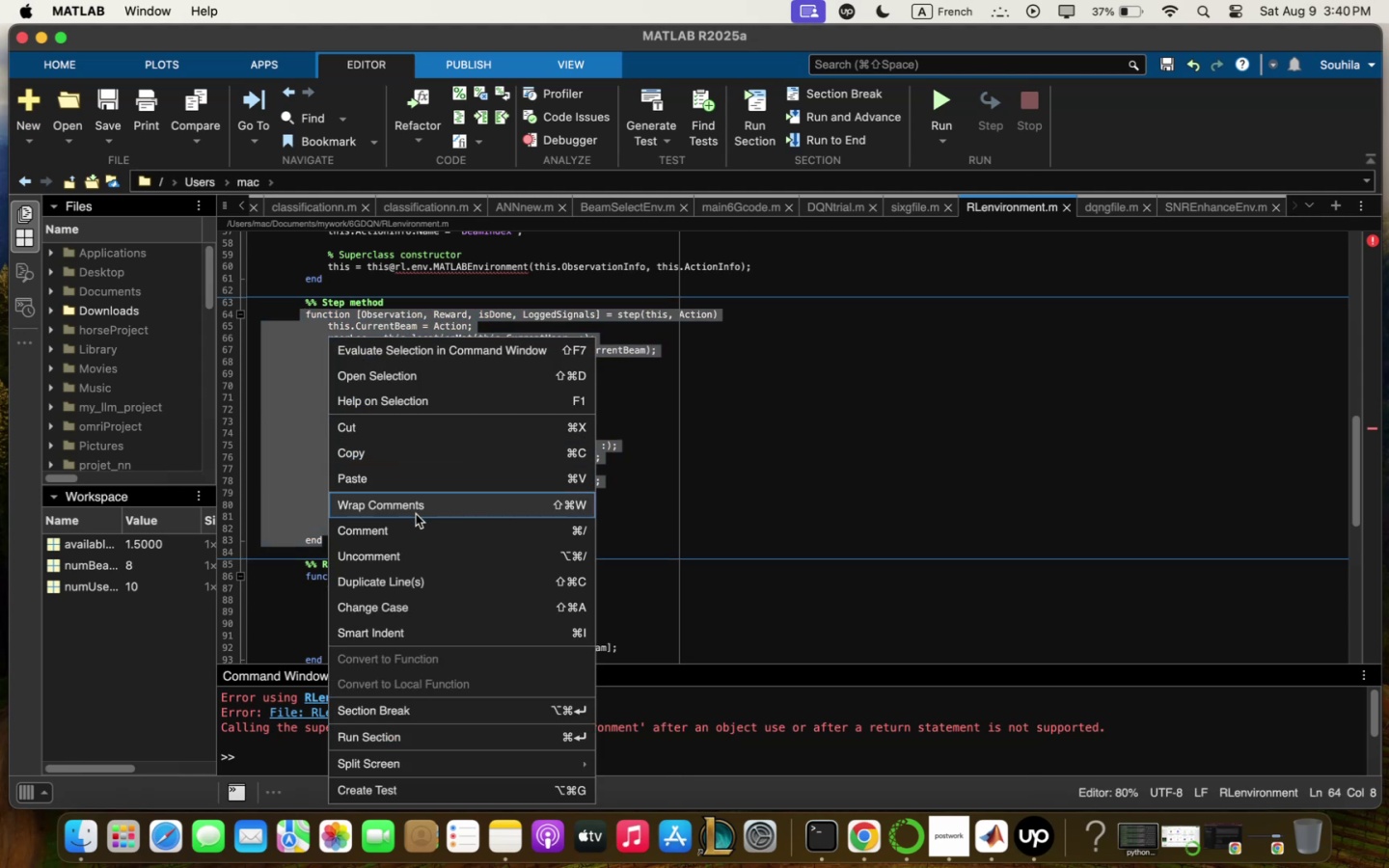 
left_click([416, 528])
 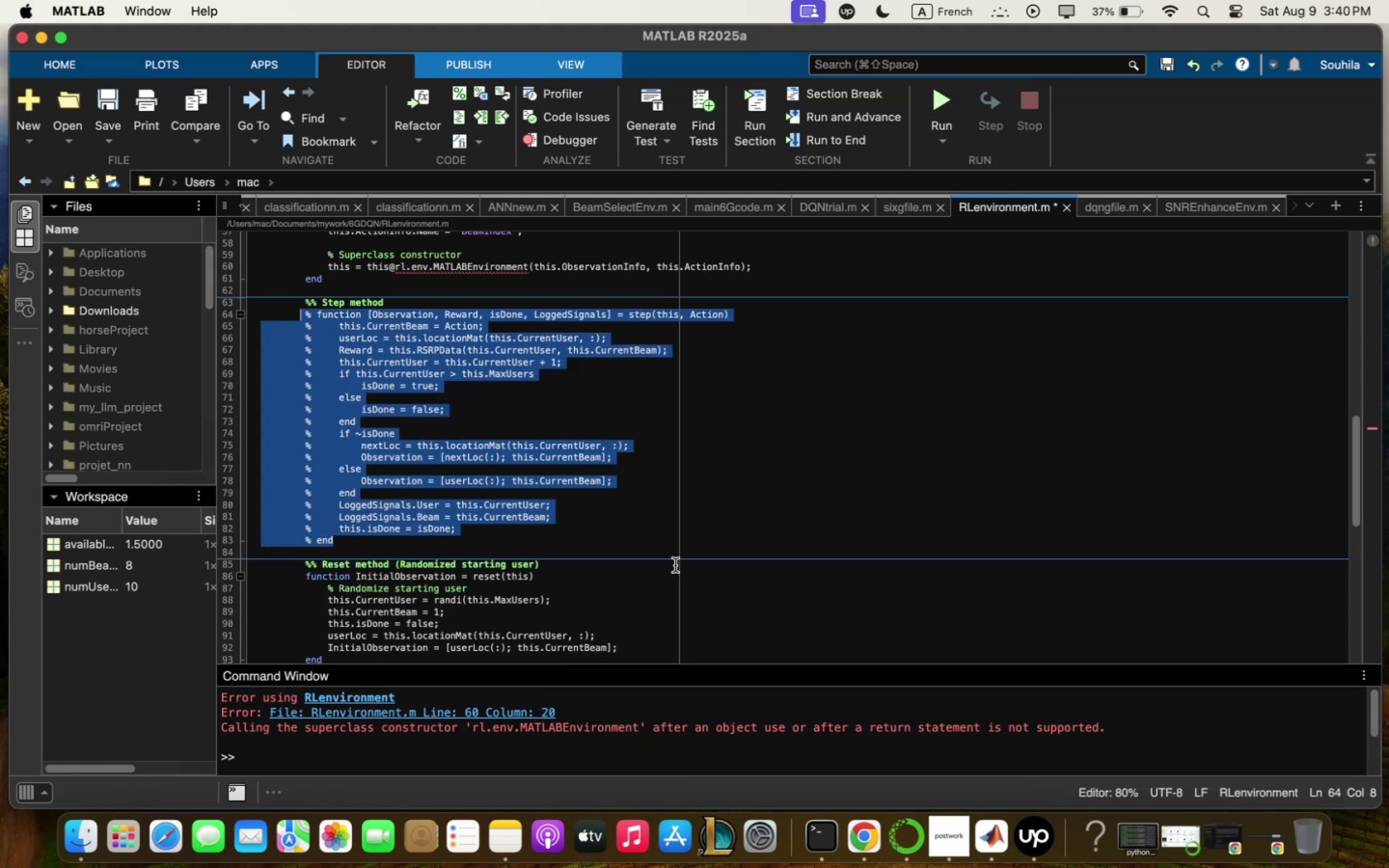 
left_click([675, 565])
 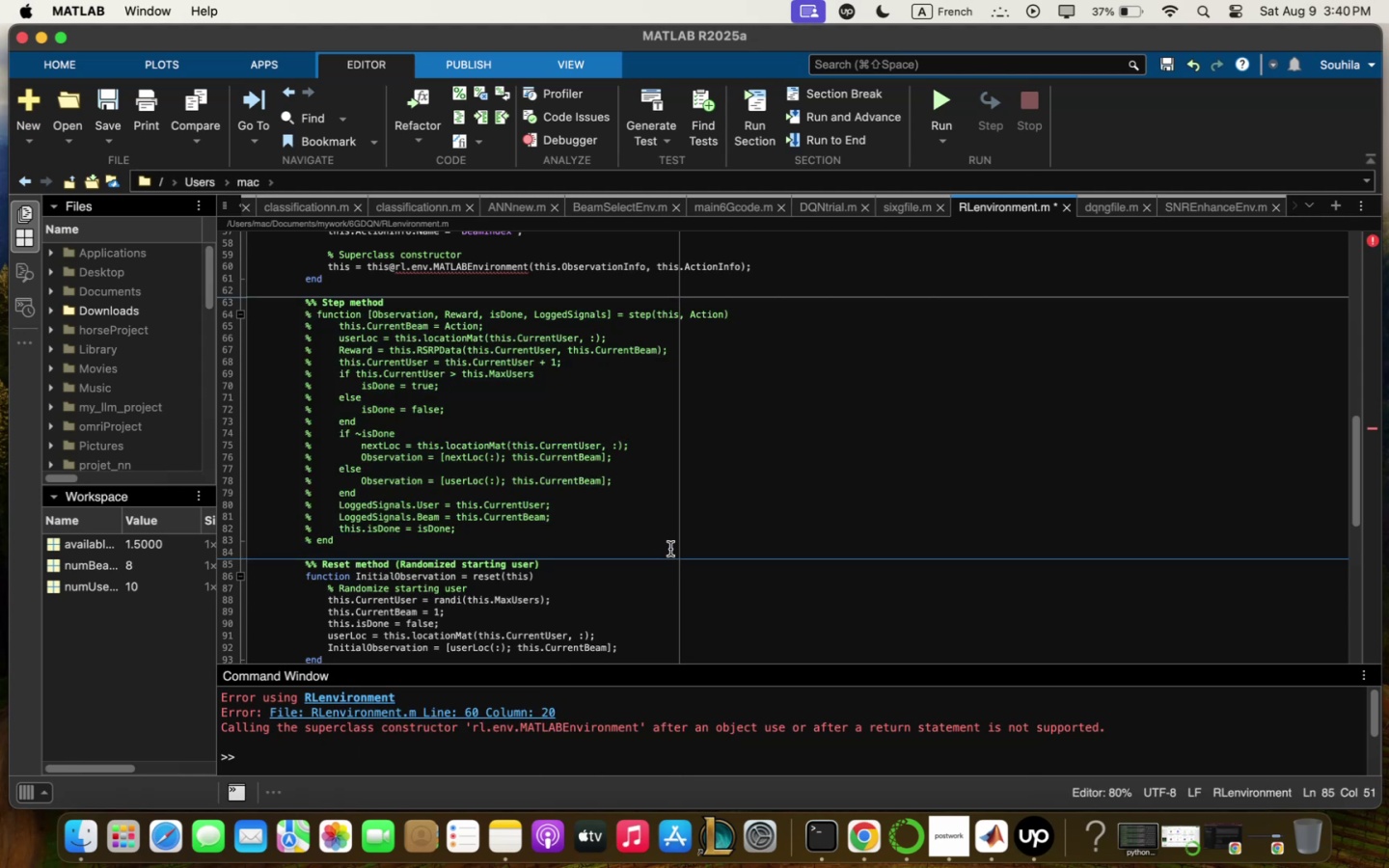 
left_click([669, 547])
 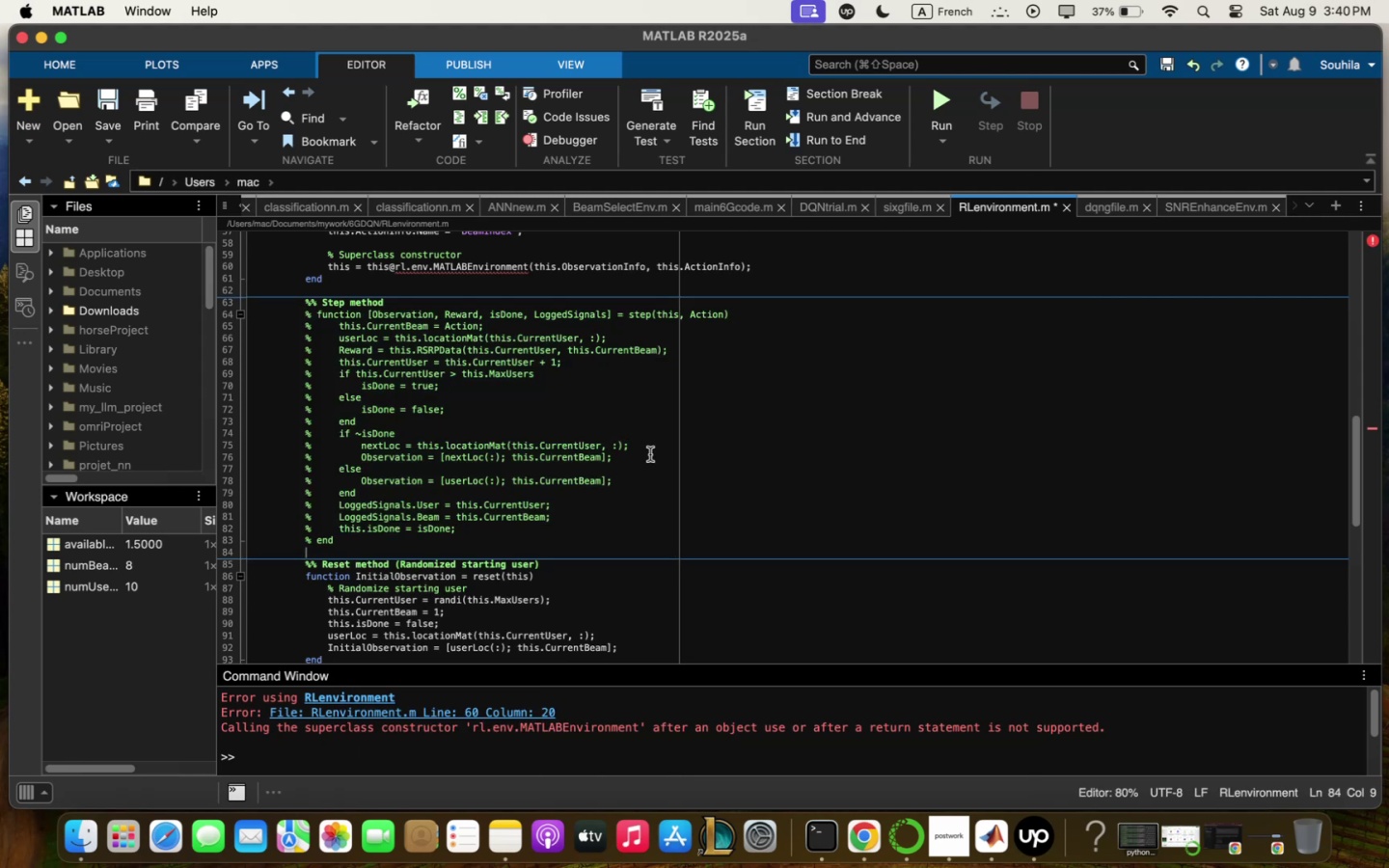 
key(Enter)
 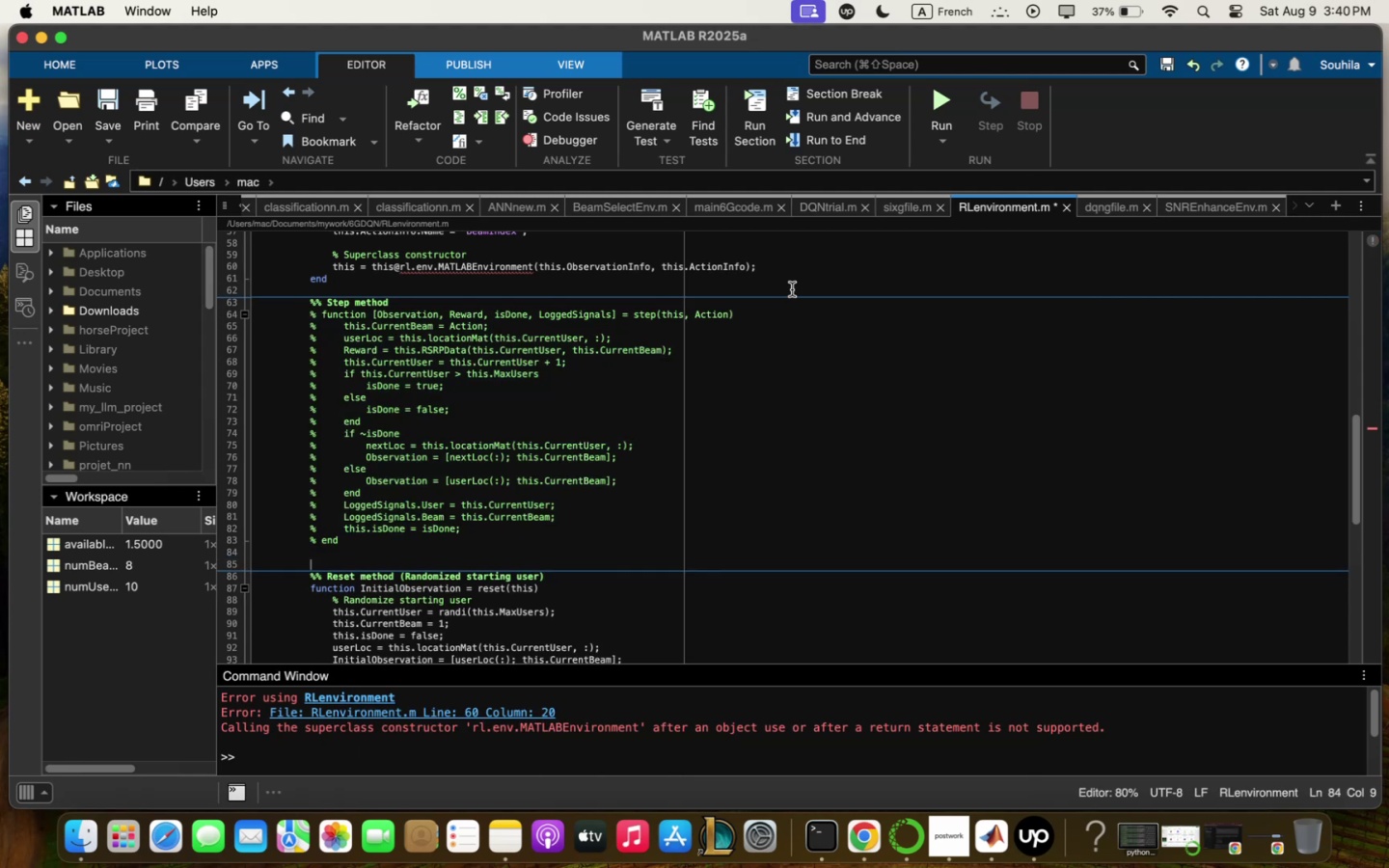 
key(Shift+Quote)
 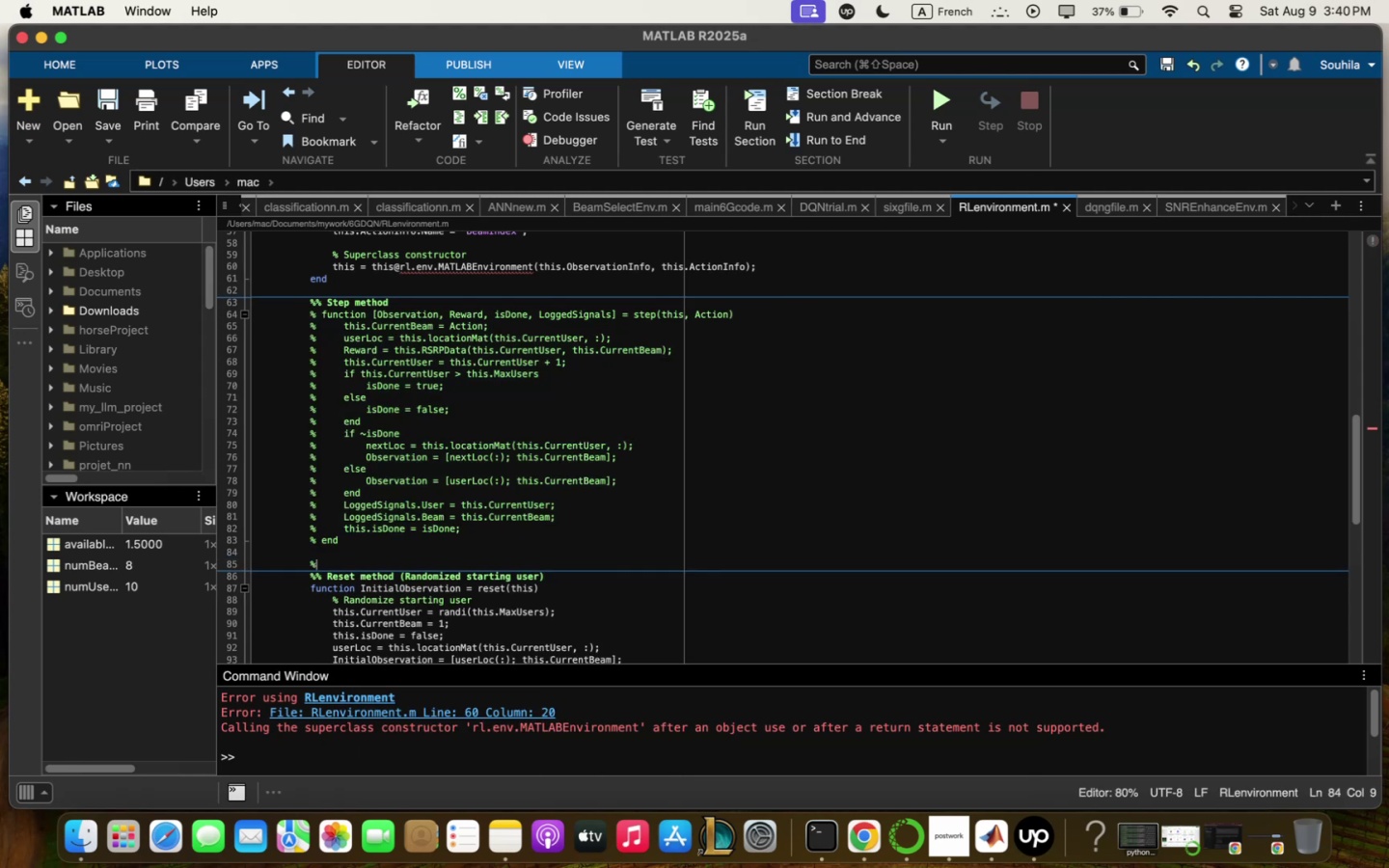 
key(Shift+Quote)
 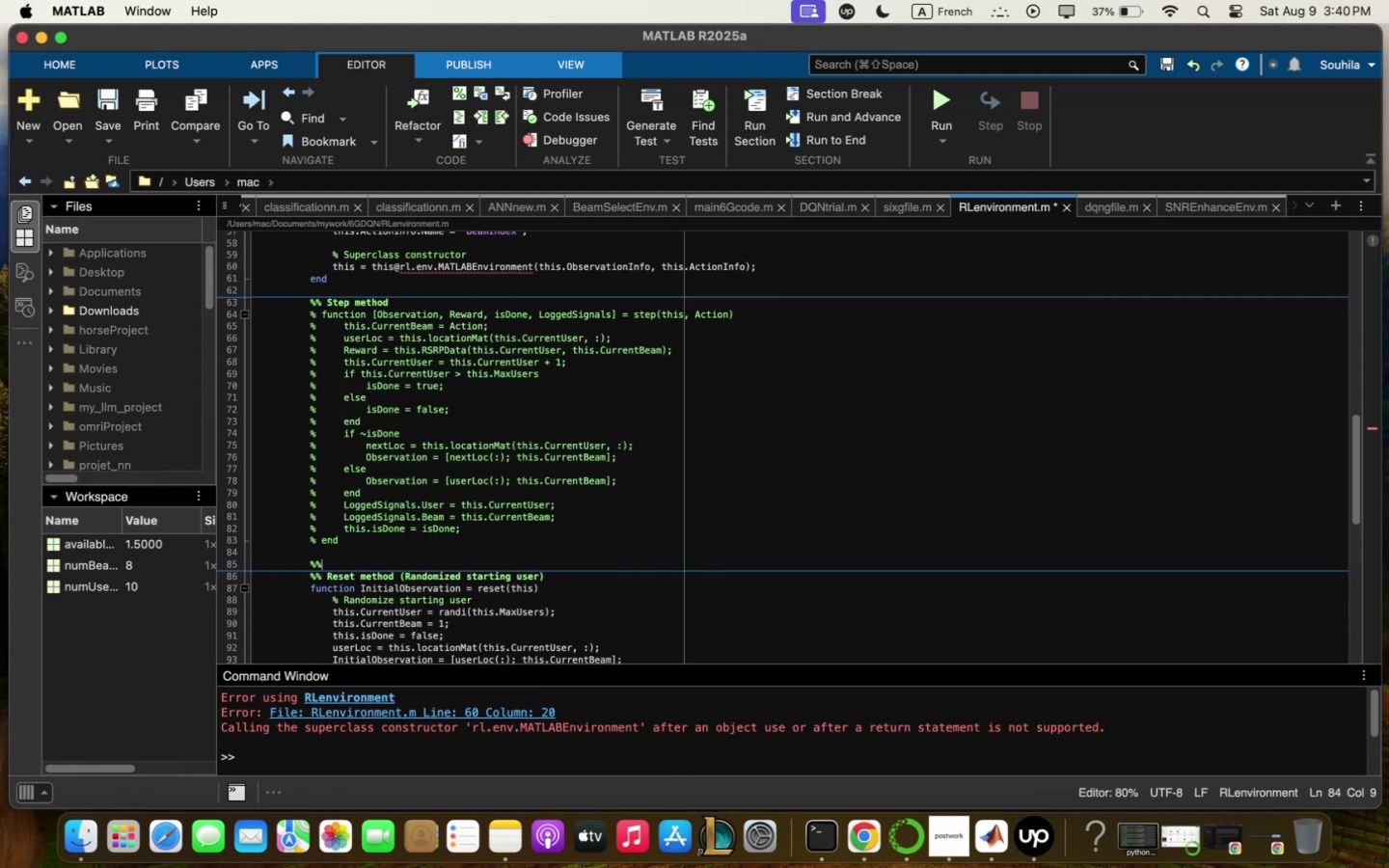 
key(Shift+Quote)
 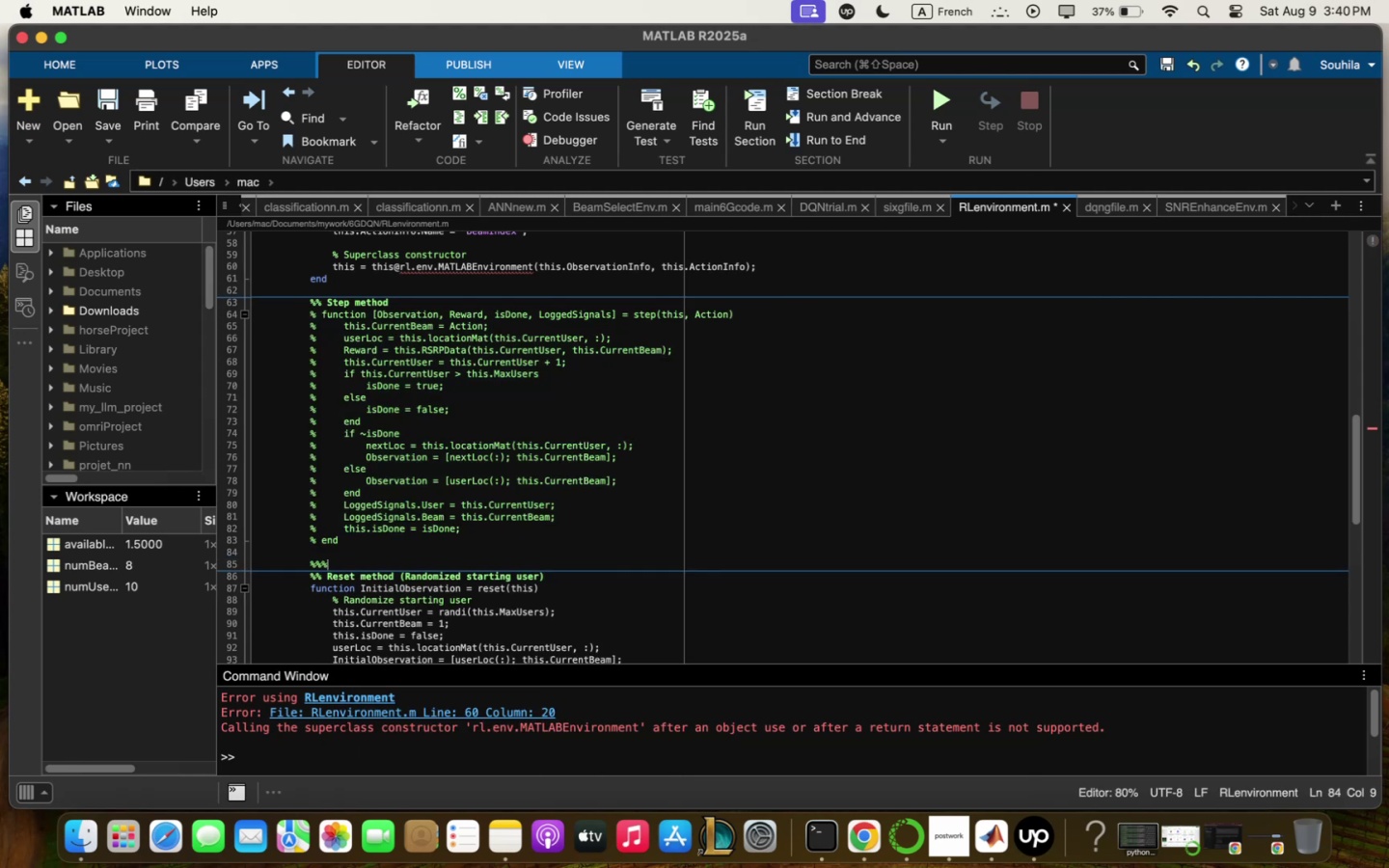 
key(Shift+Quote)
 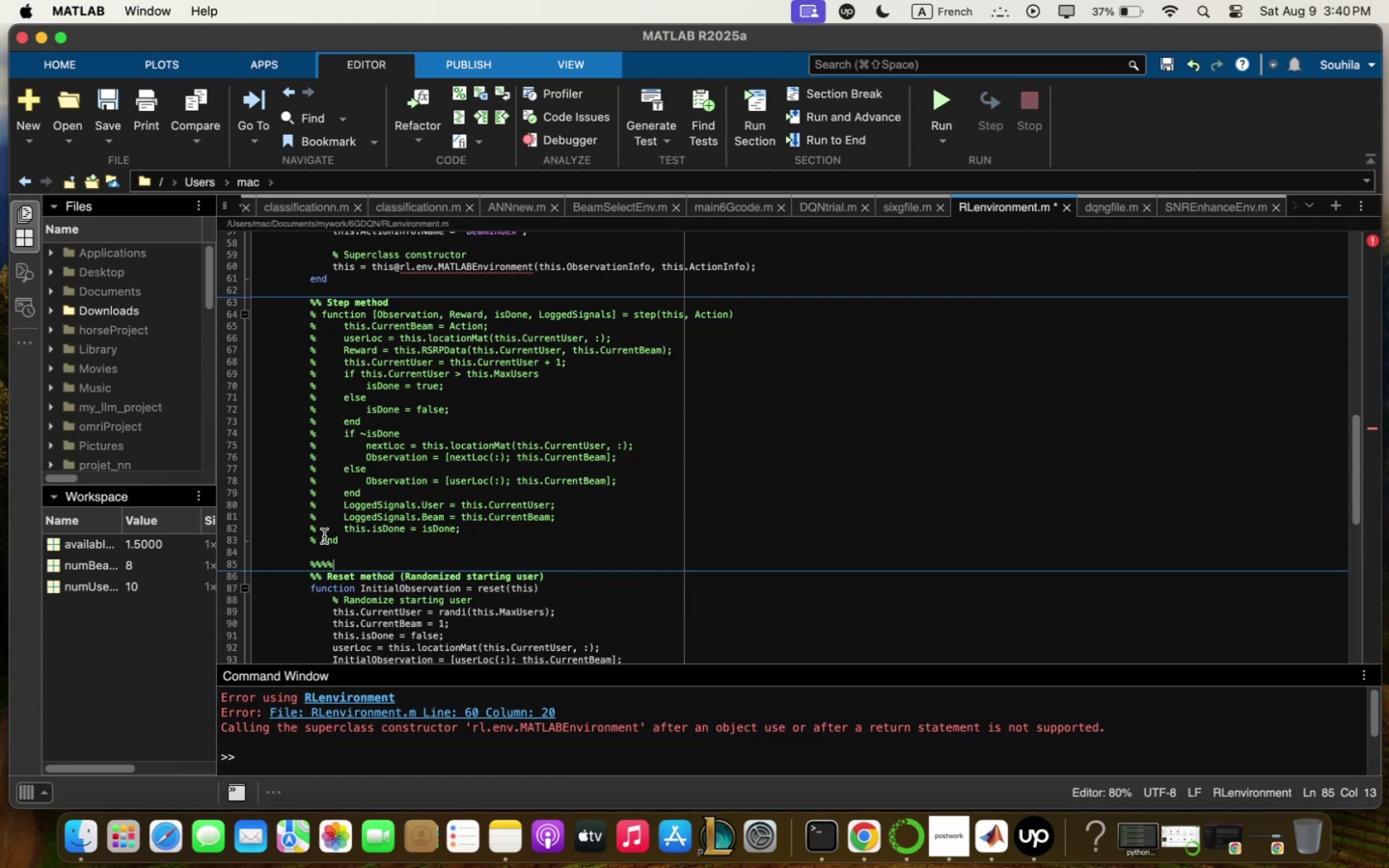 
left_click([321, 548])
 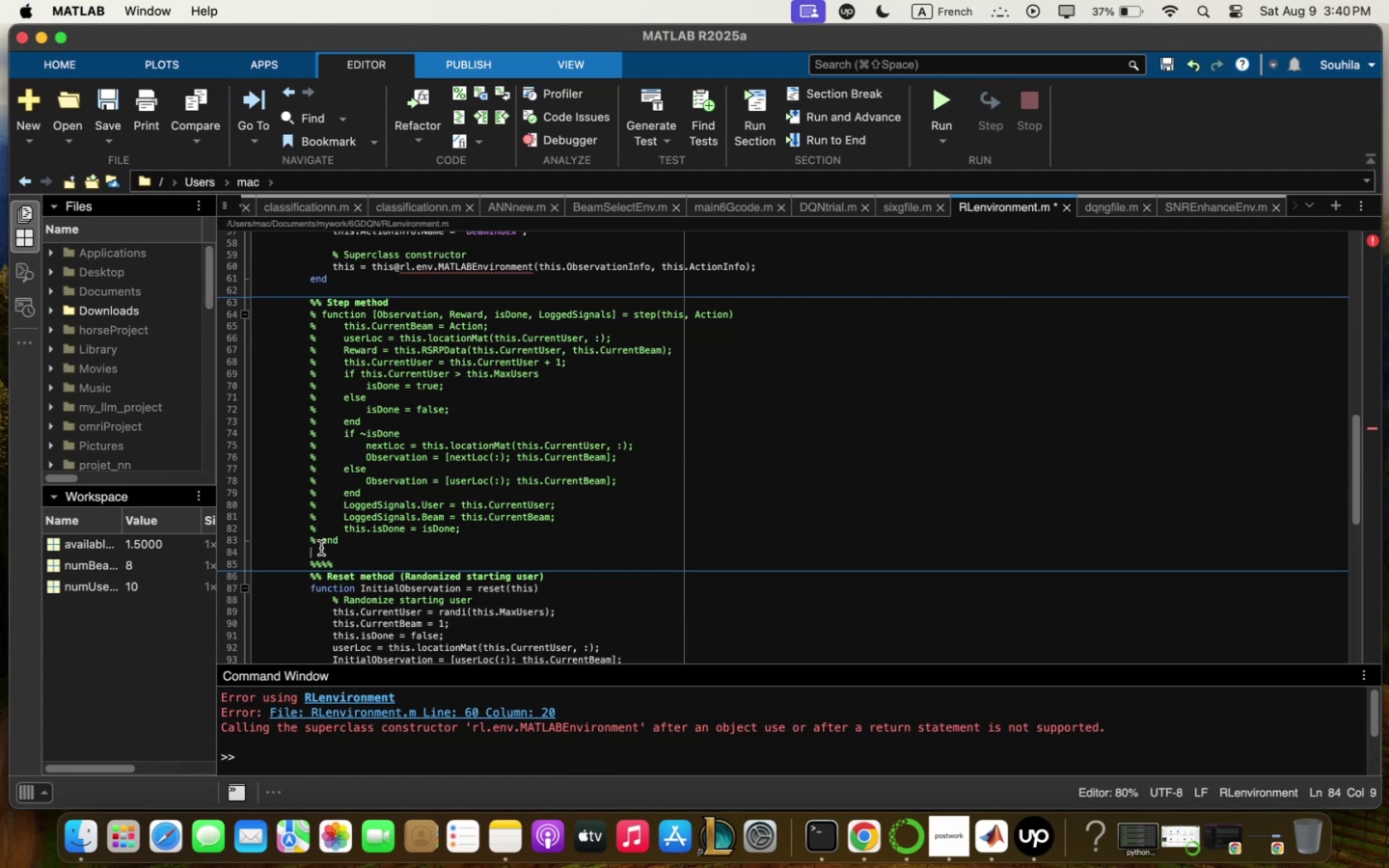 
key(Shift+Quote)
 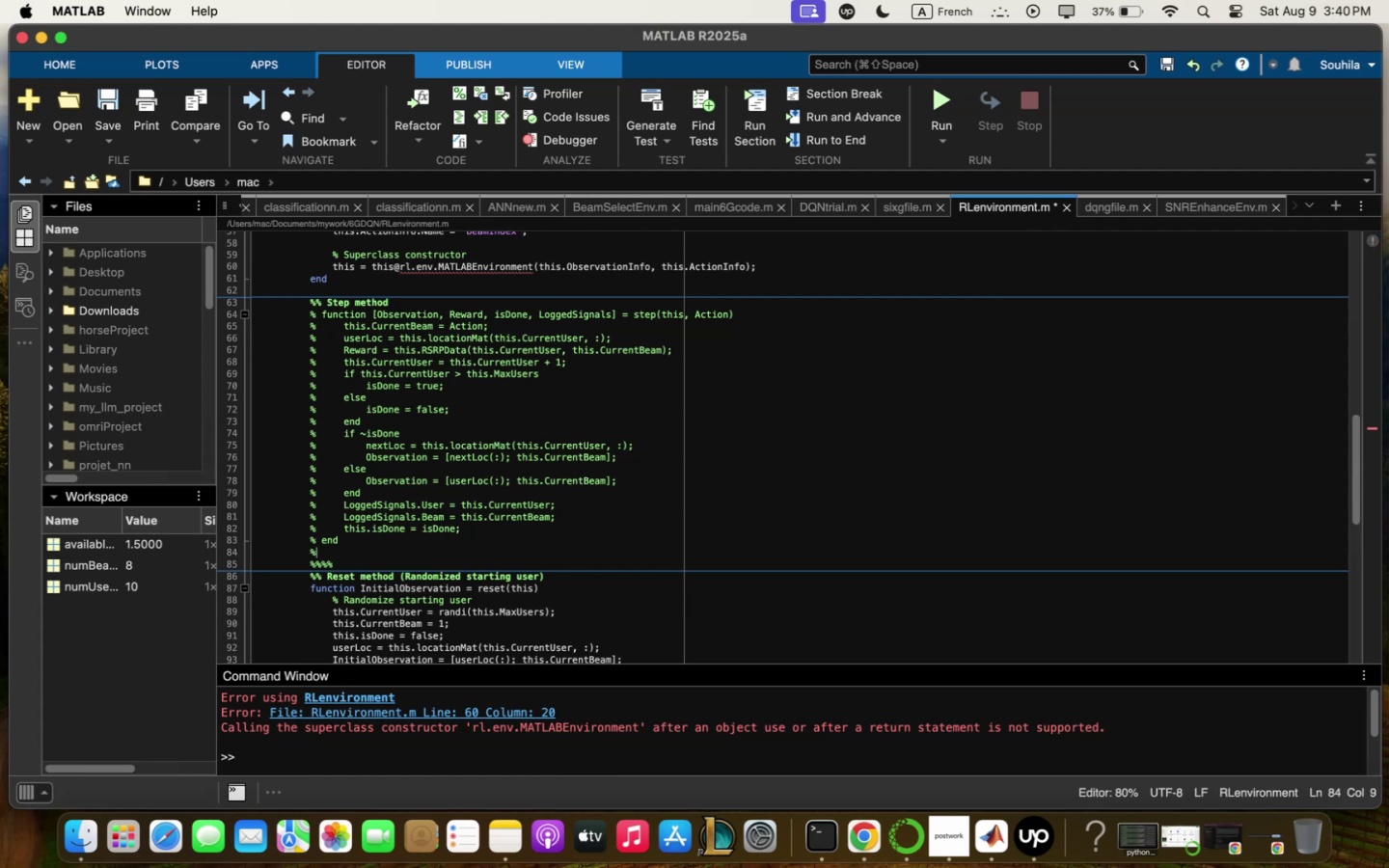 
key(Shift+Quote)
 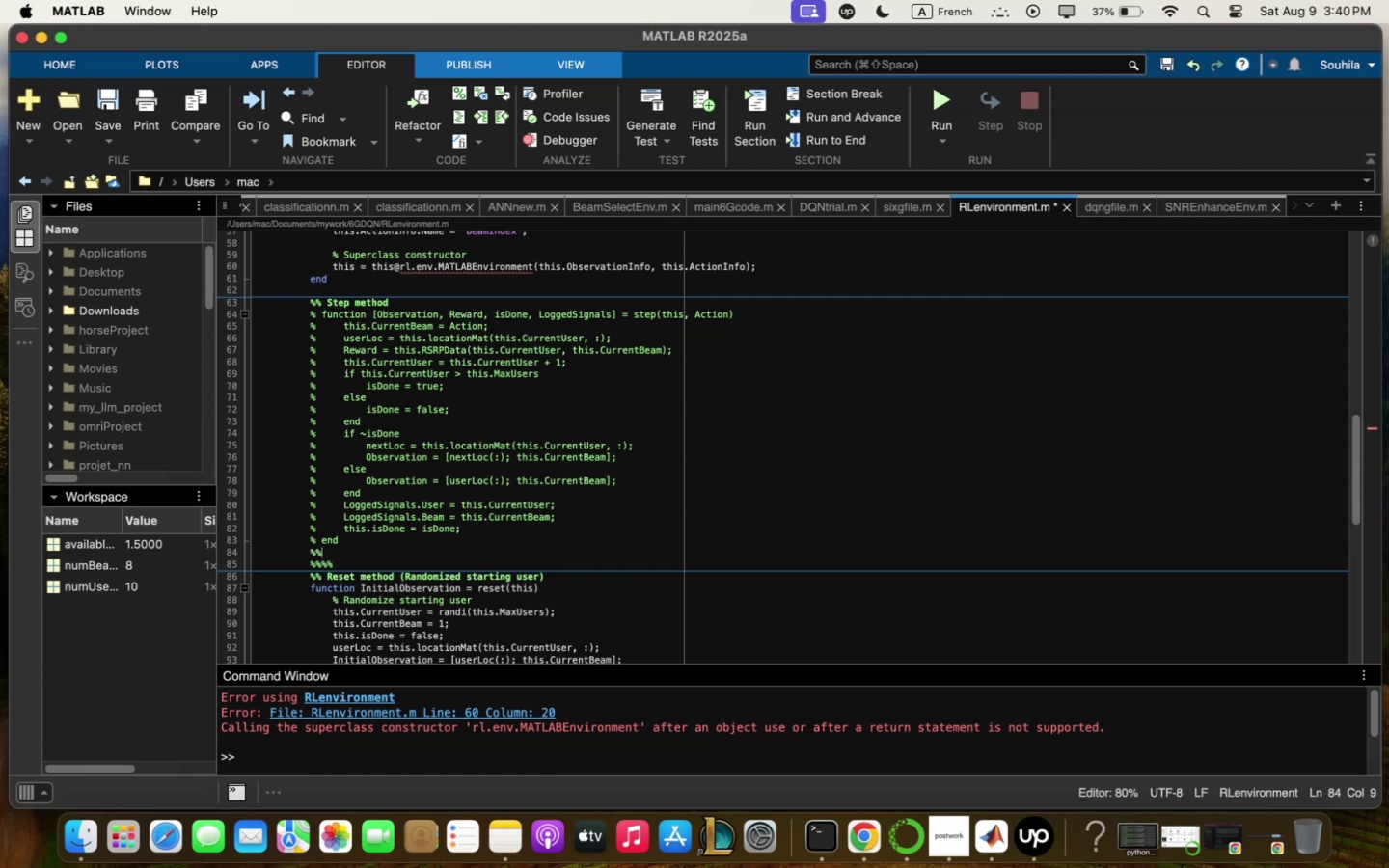 
key(Shift+Quote)
 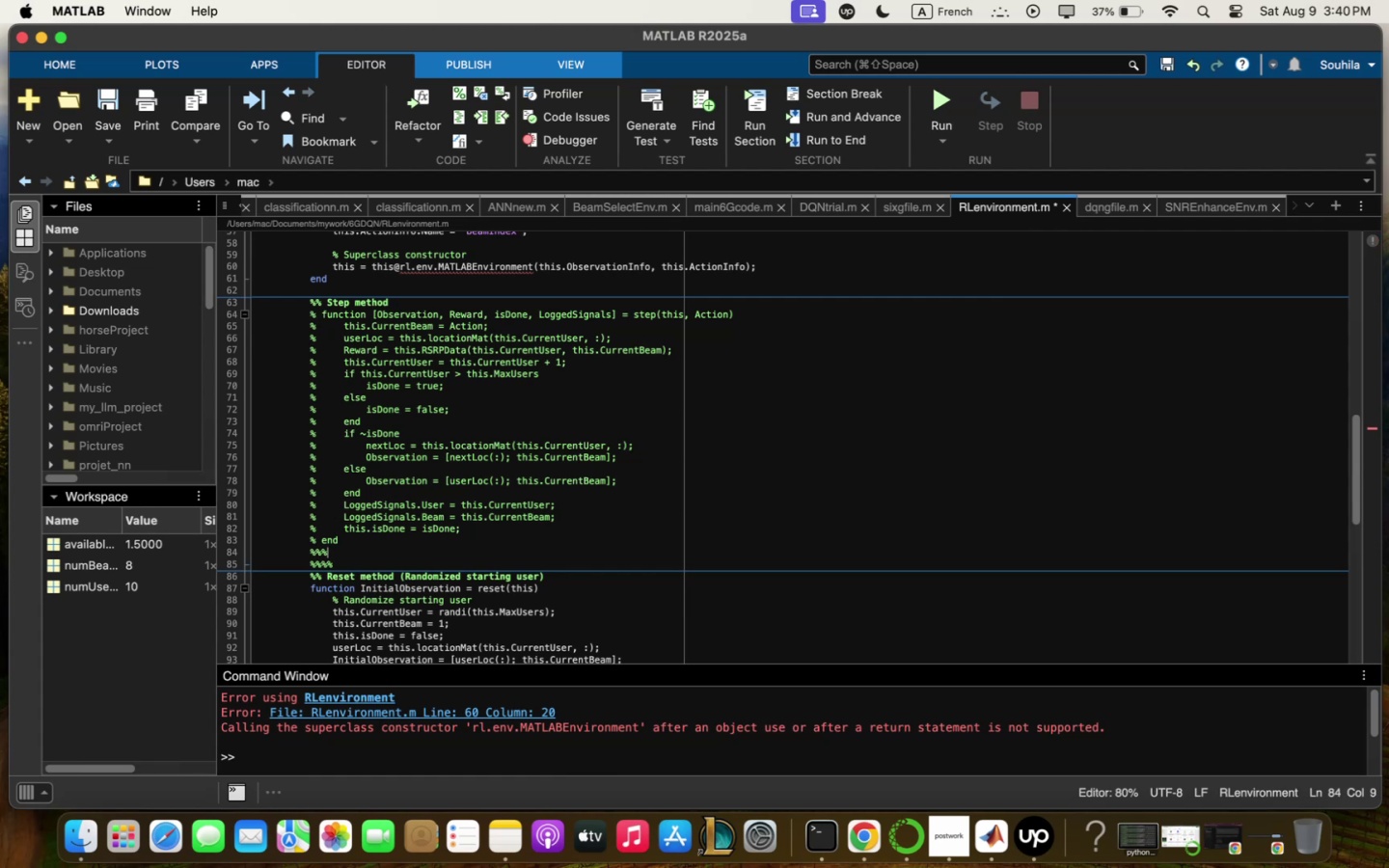 
key(Enter)
 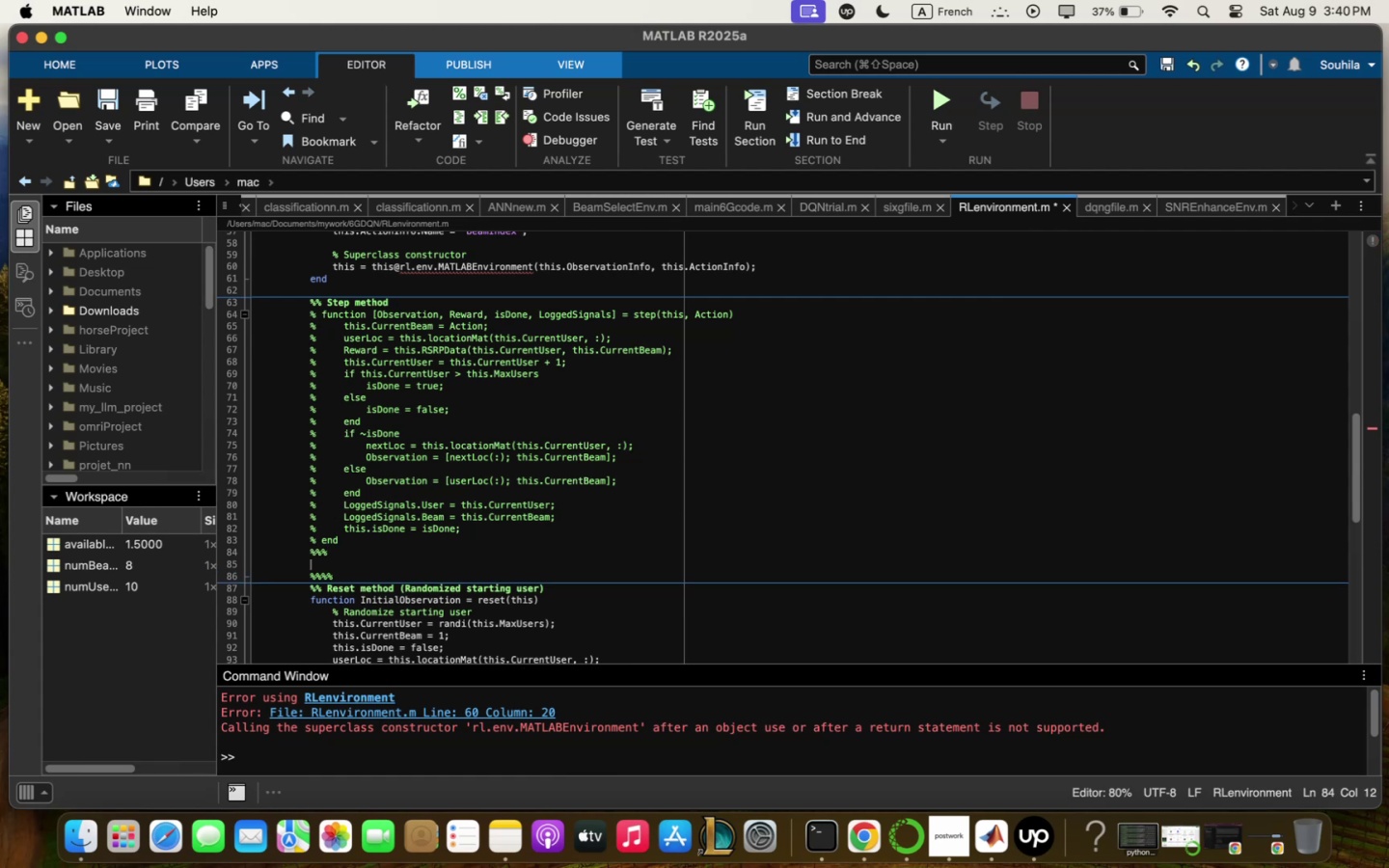 
key(Meta+V)
 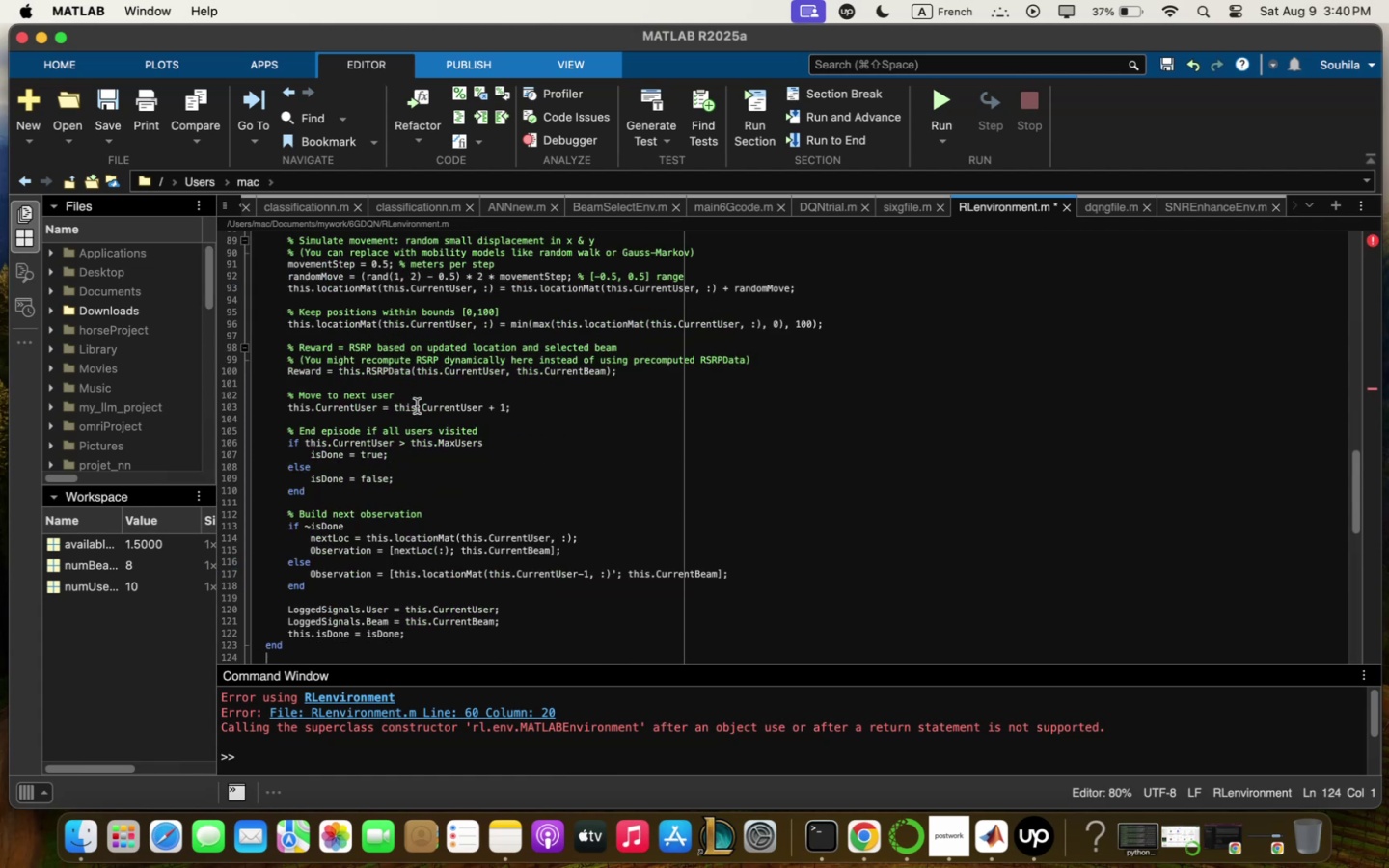 
scroll: coordinate [417, 399], scroll_direction: up, amount: 8.0
 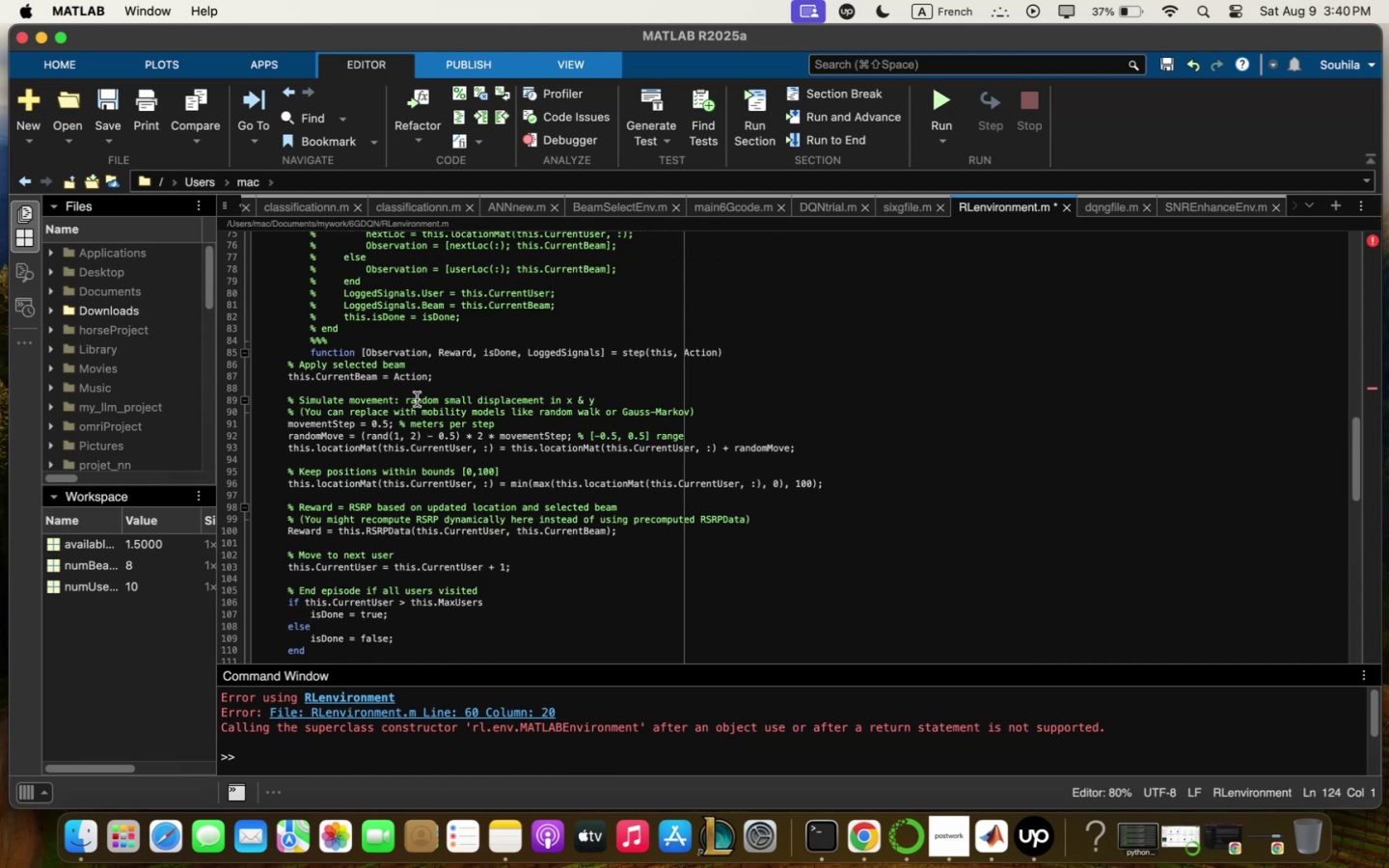 
scroll: coordinate [417, 399], scroll_direction: down, amount: 2.0
 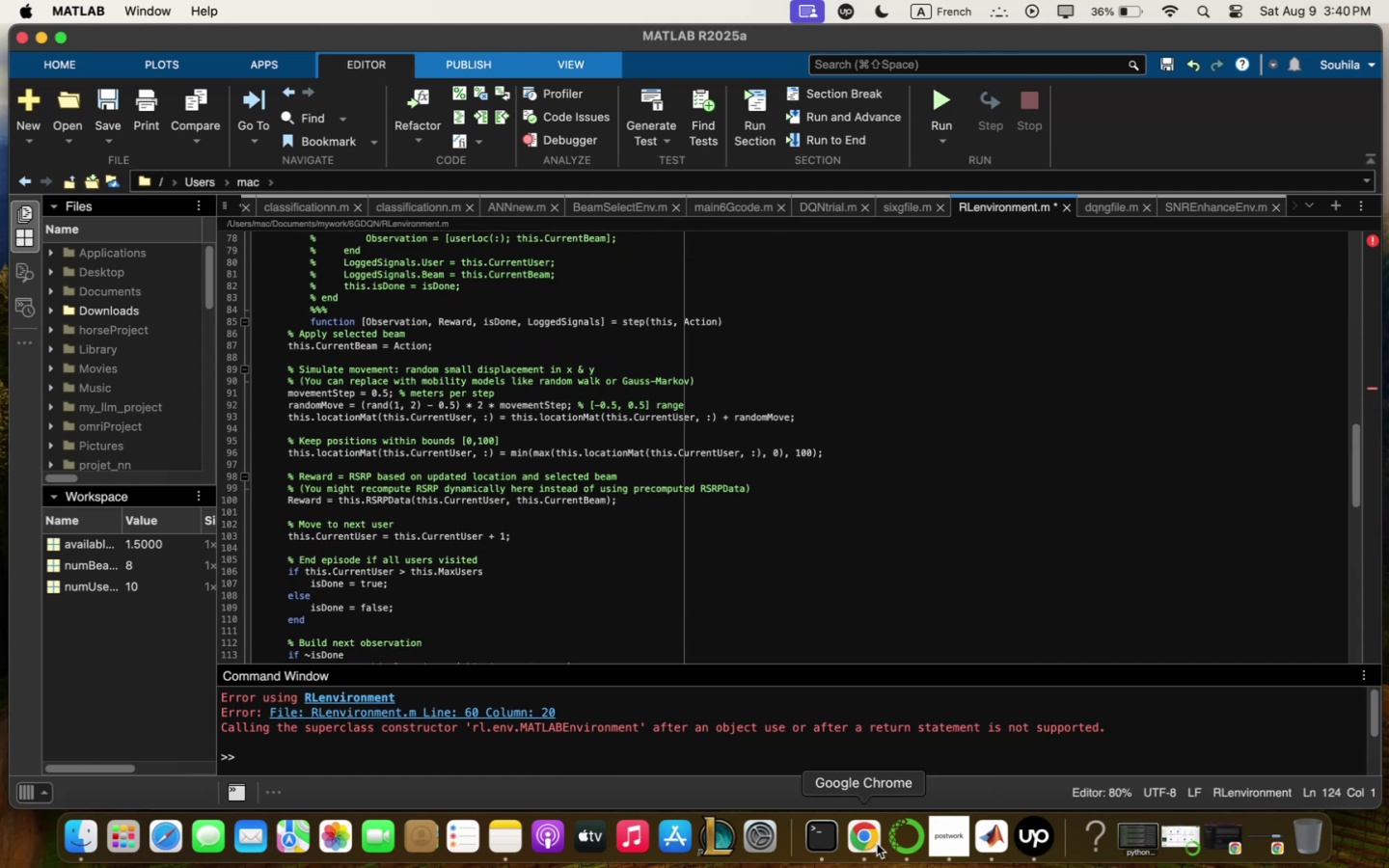 
wait(6.75)
 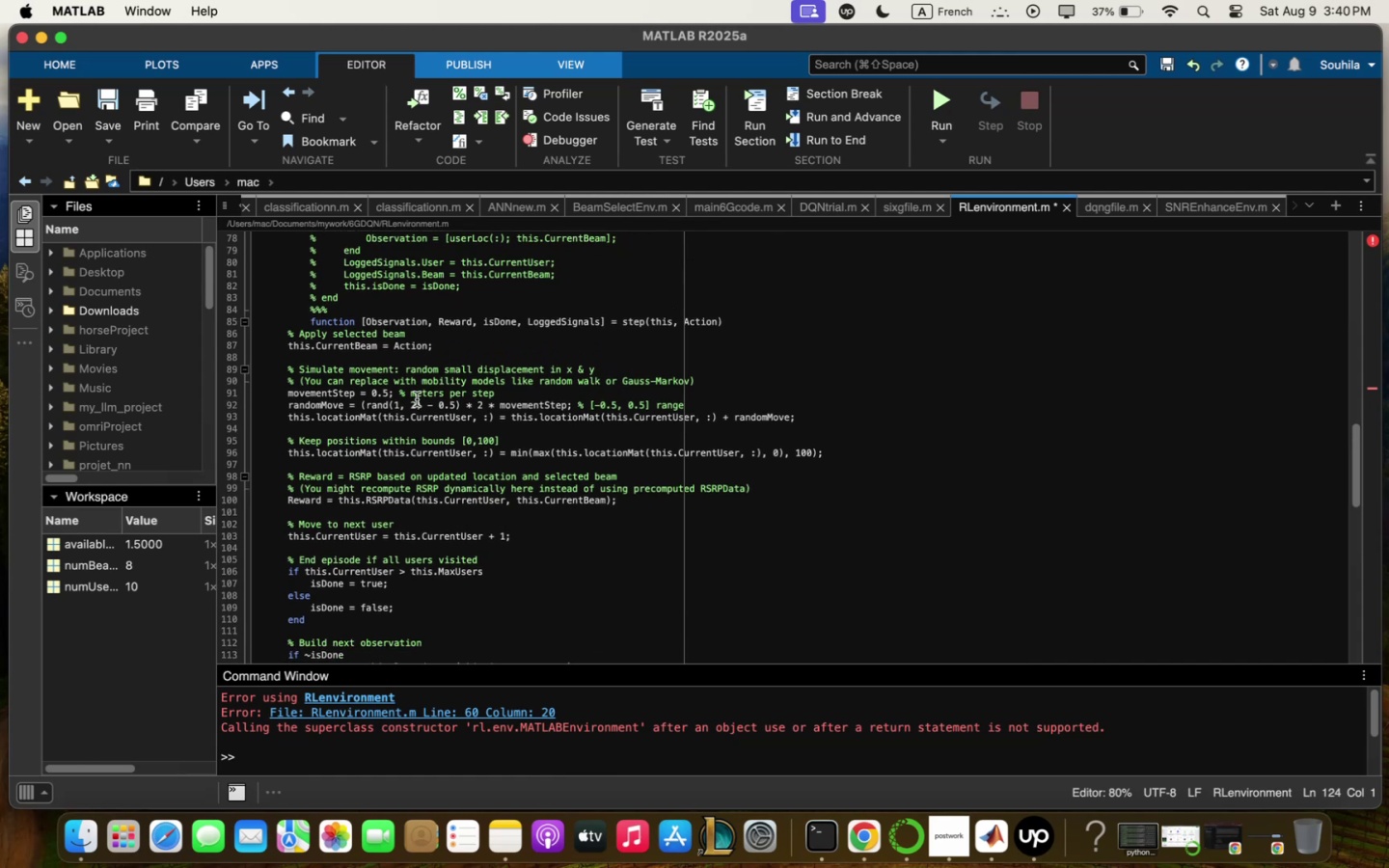 
scroll: coordinate [630, 621], scroll_direction: down, amount: 31.0
 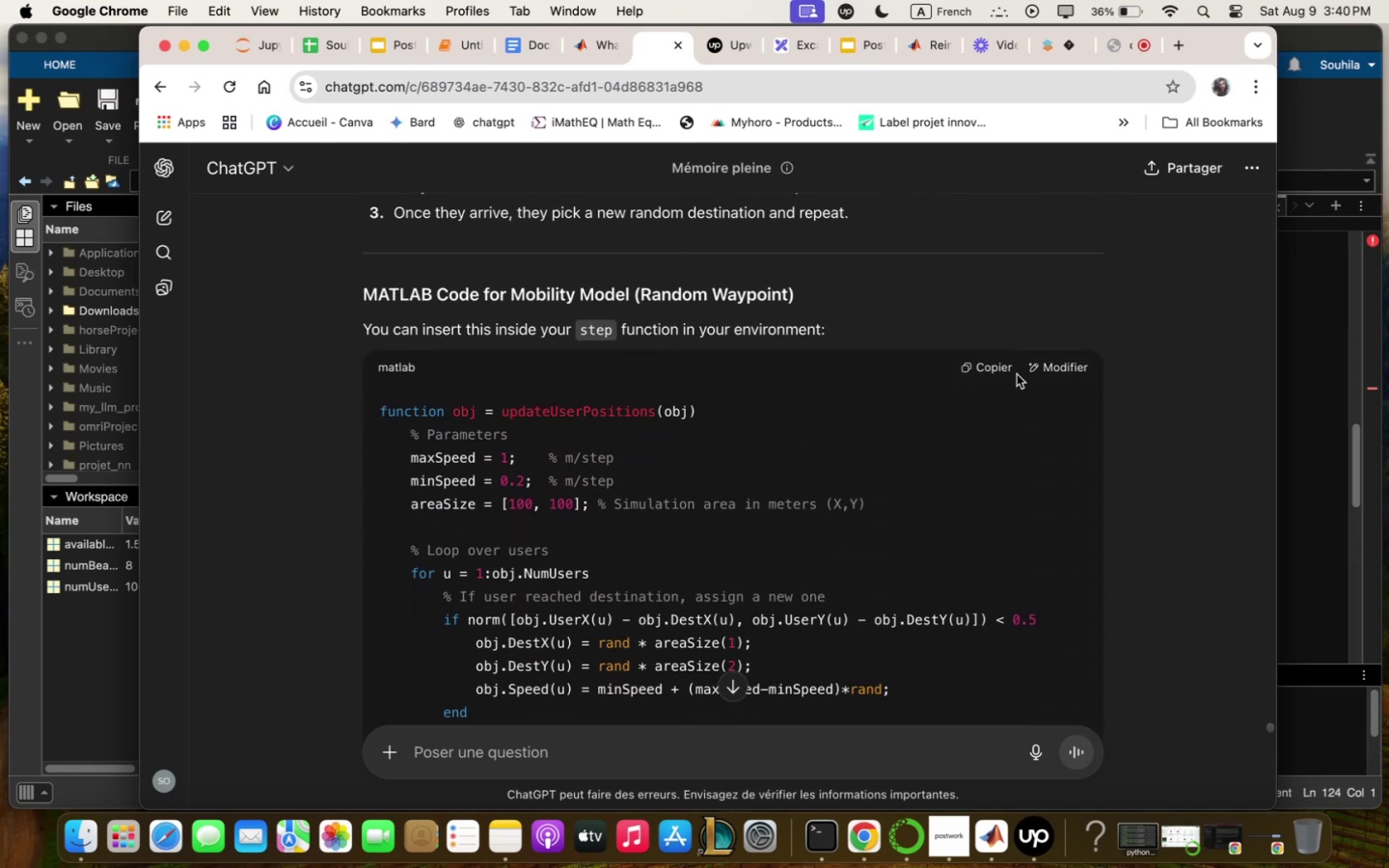 
left_click([986, 369])
 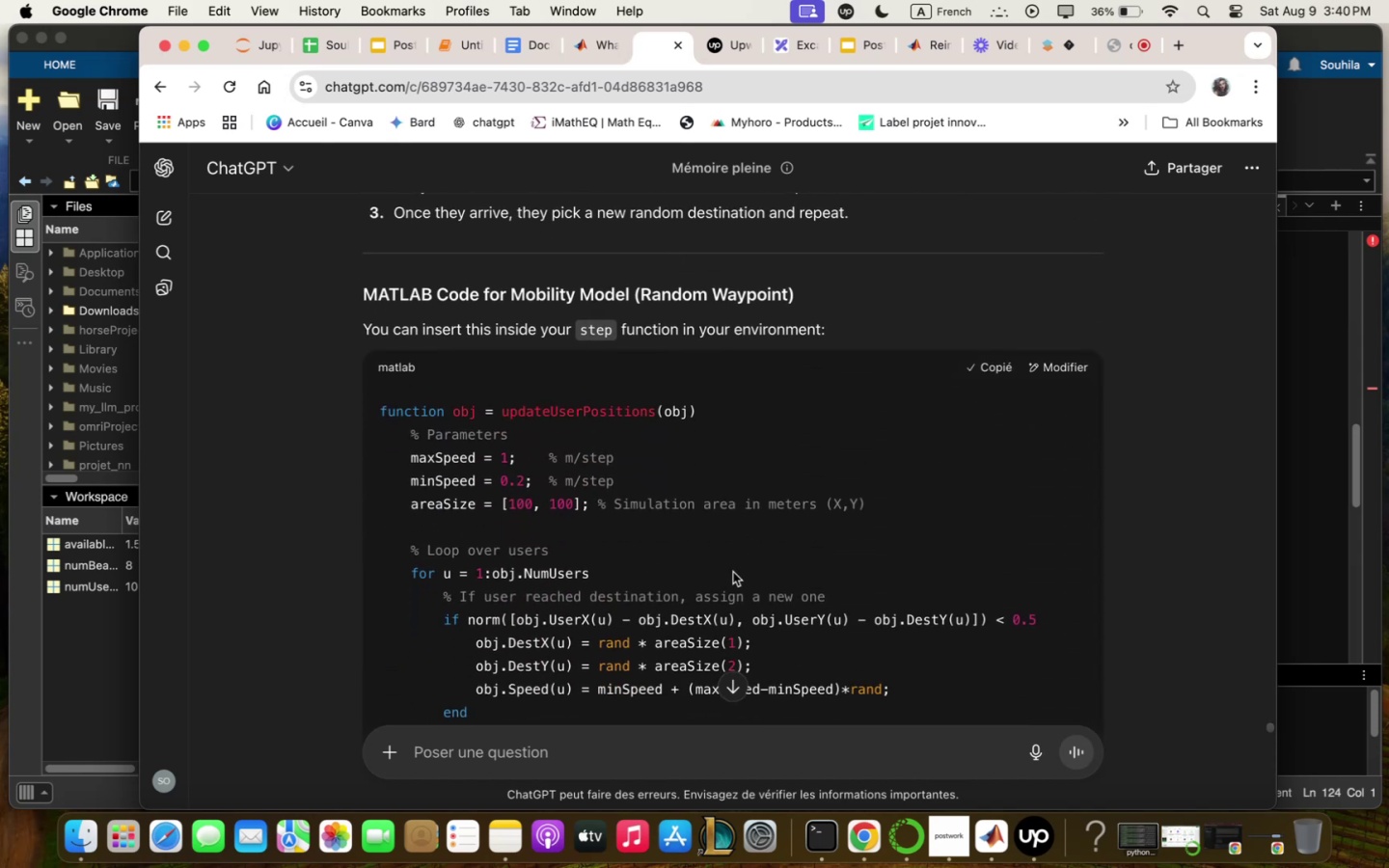 
scroll: coordinate [547, 549], scroll_direction: down, amount: 23.0
 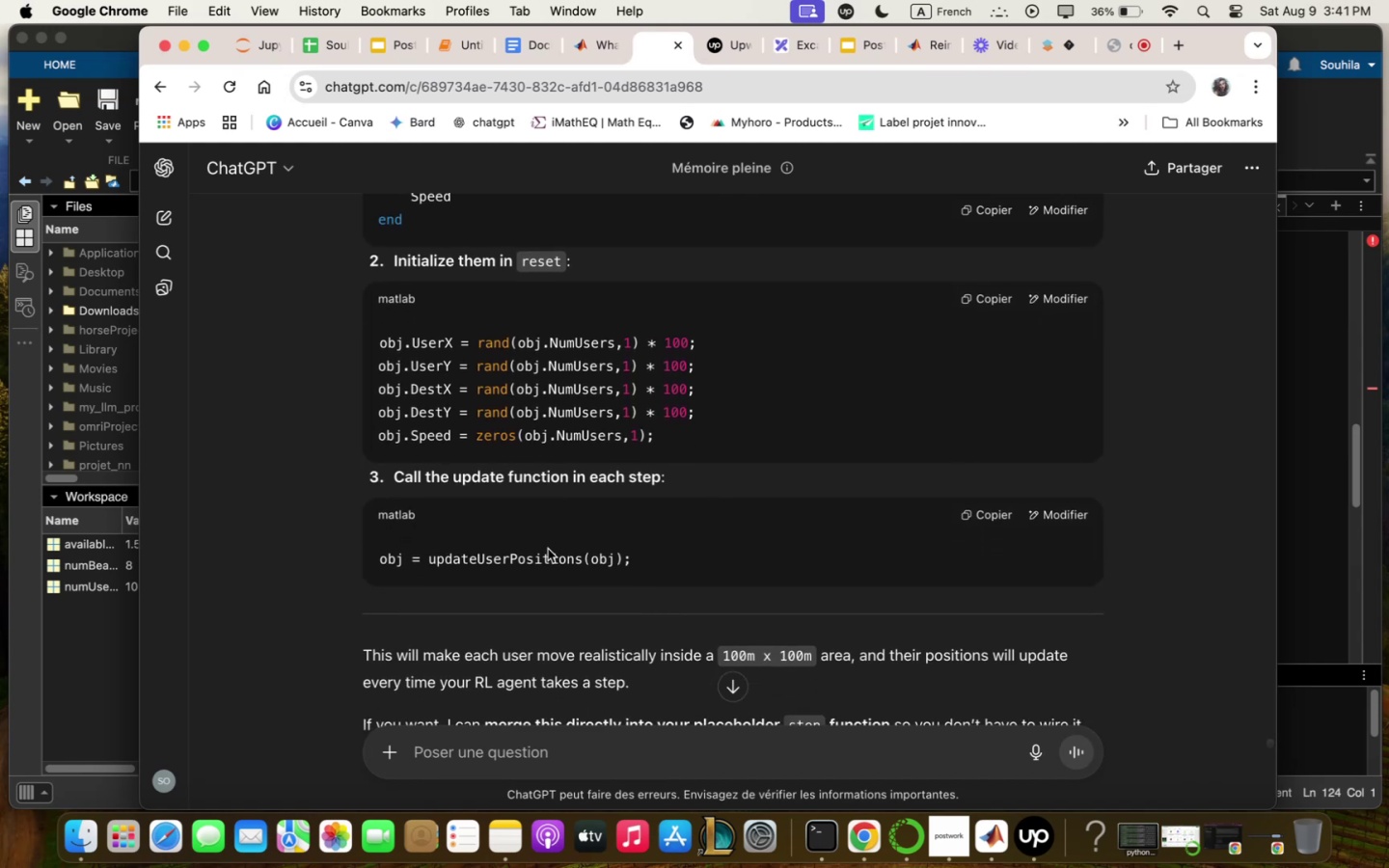 
scroll: coordinate [548, 548], scroll_direction: down, amount: 5.0
 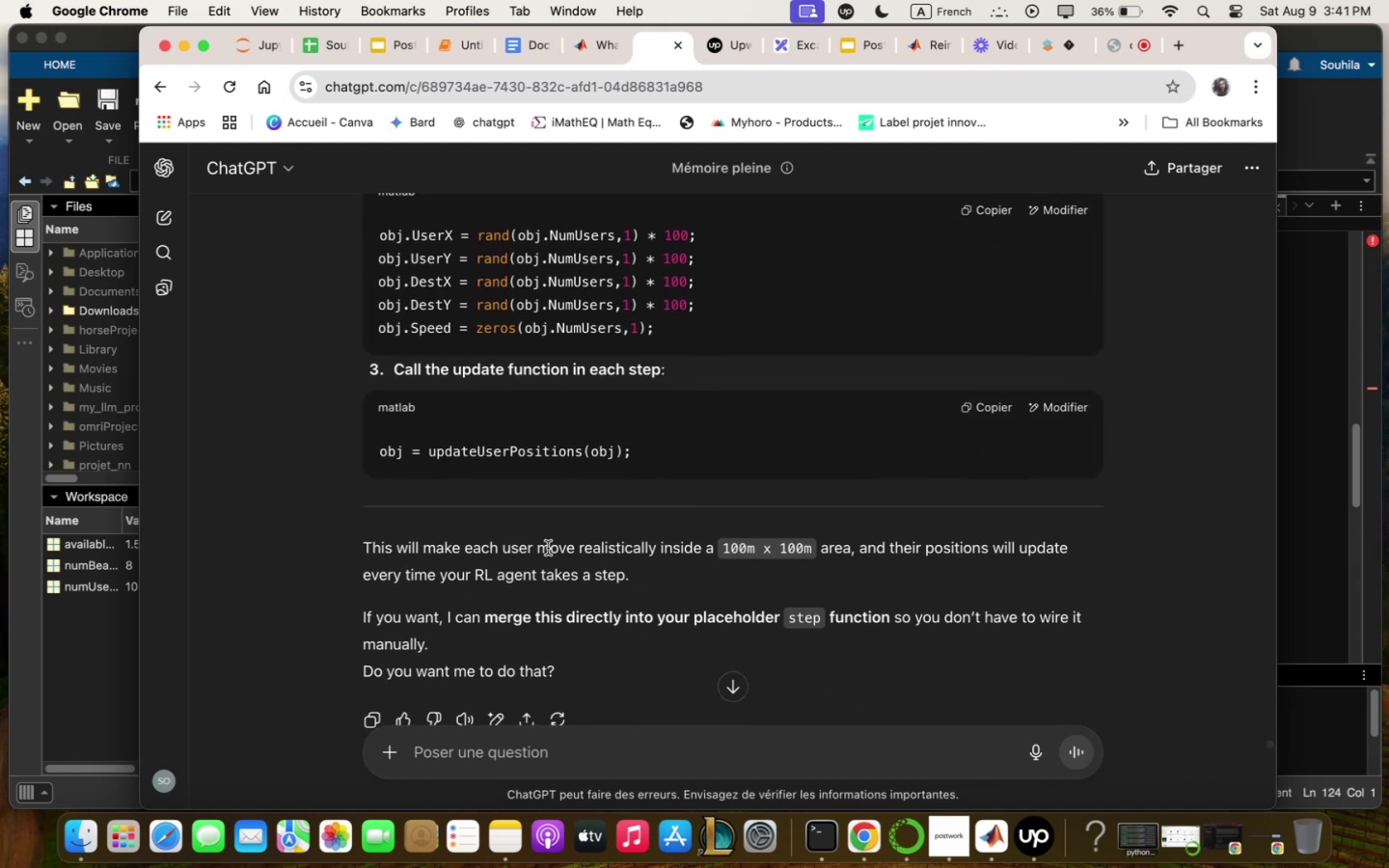 
wait(6.48)
 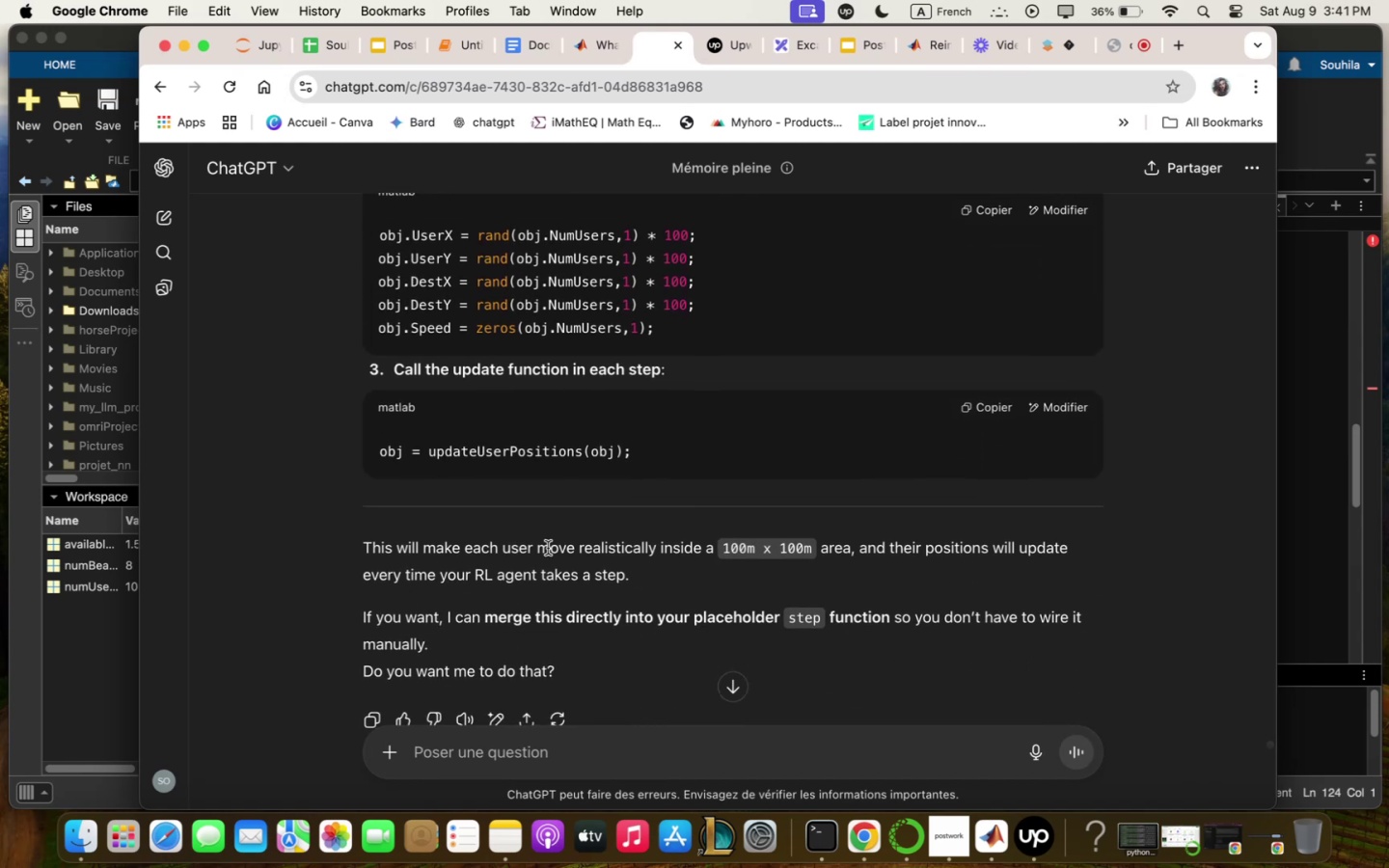 
scroll: coordinate [601, 442], scroll_direction: up, amount: 28.0
 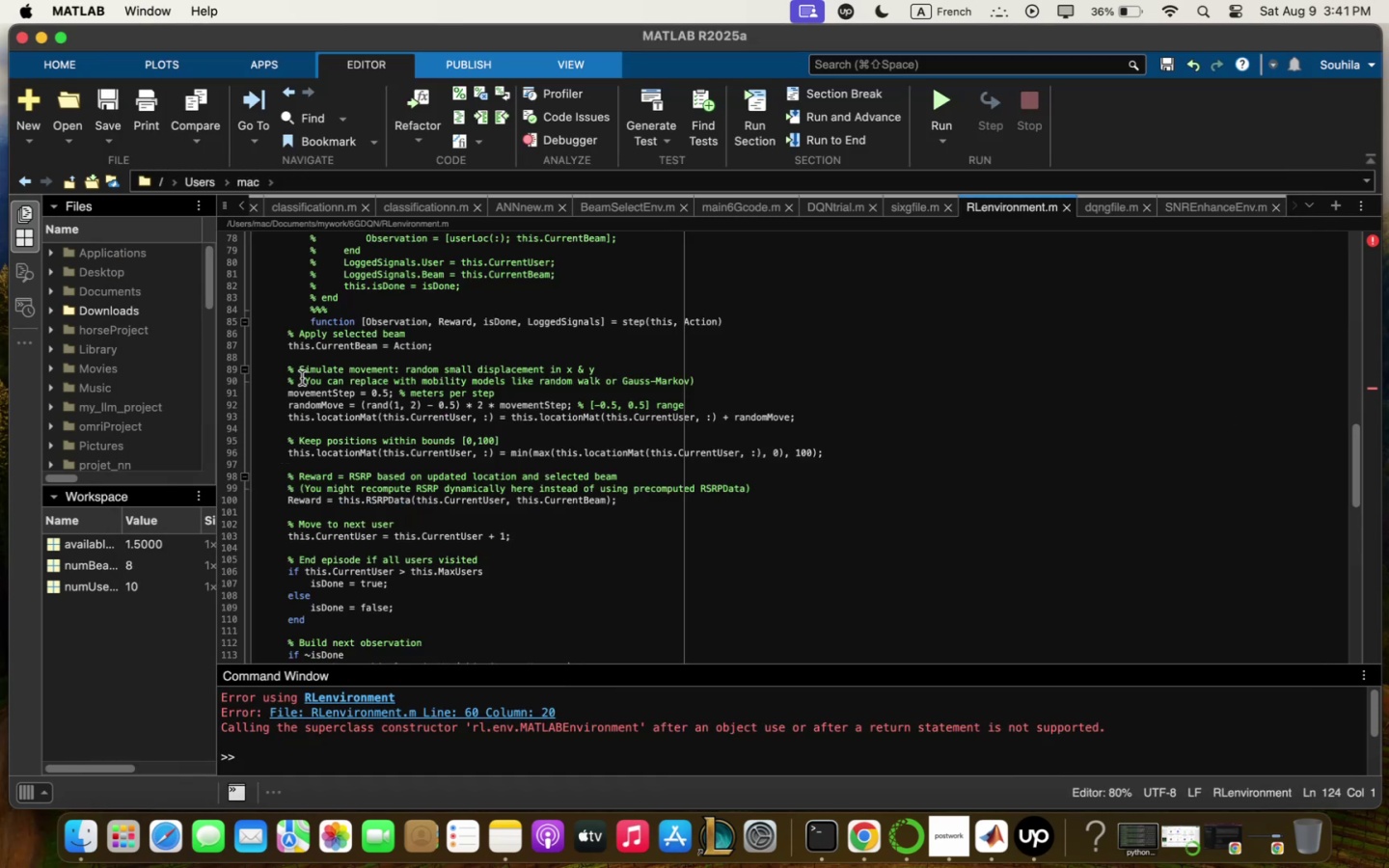 
wait(7.21)
 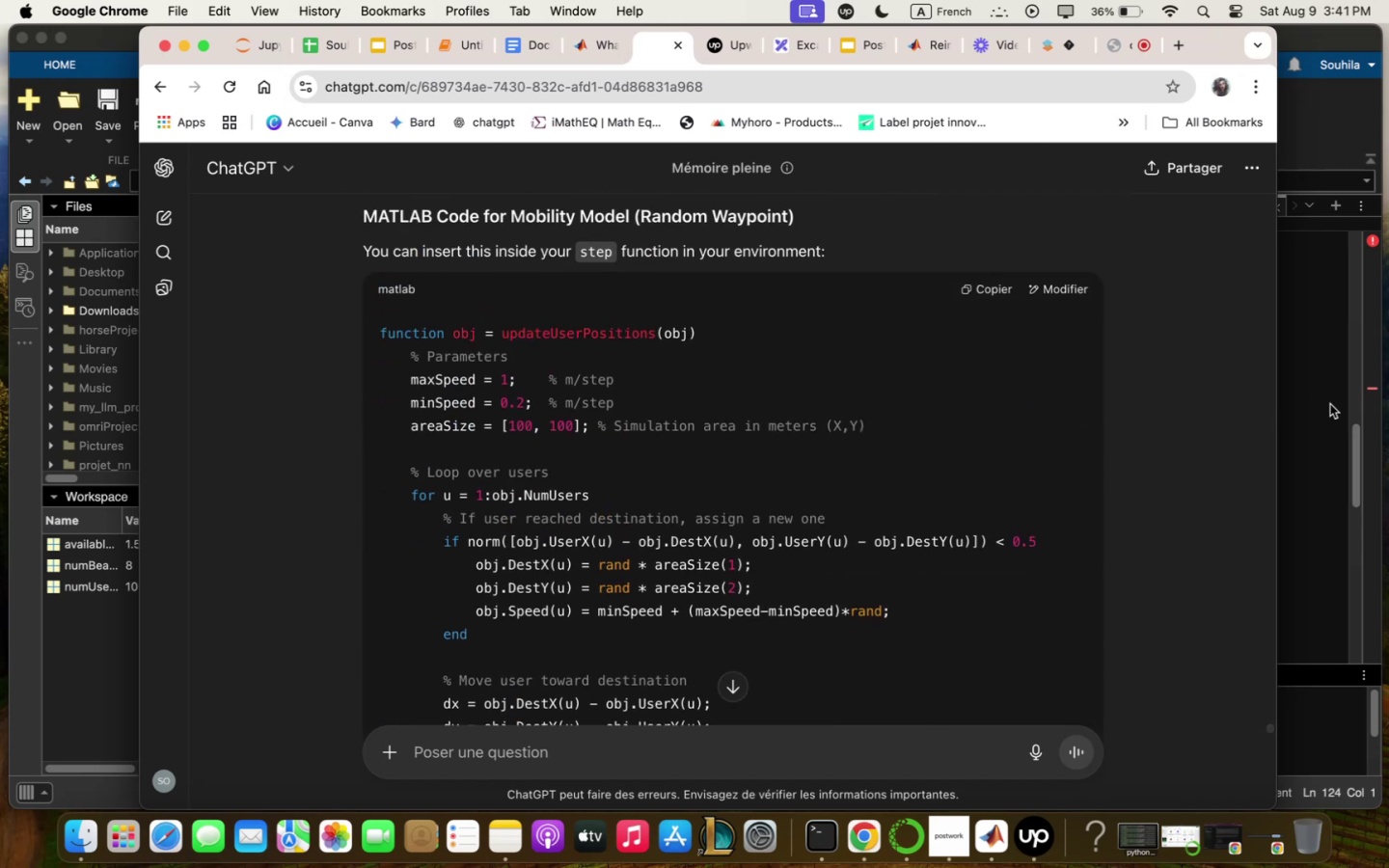 
left_click_drag(start_coordinate=[286, 382], to_coordinate=[751, 379])
 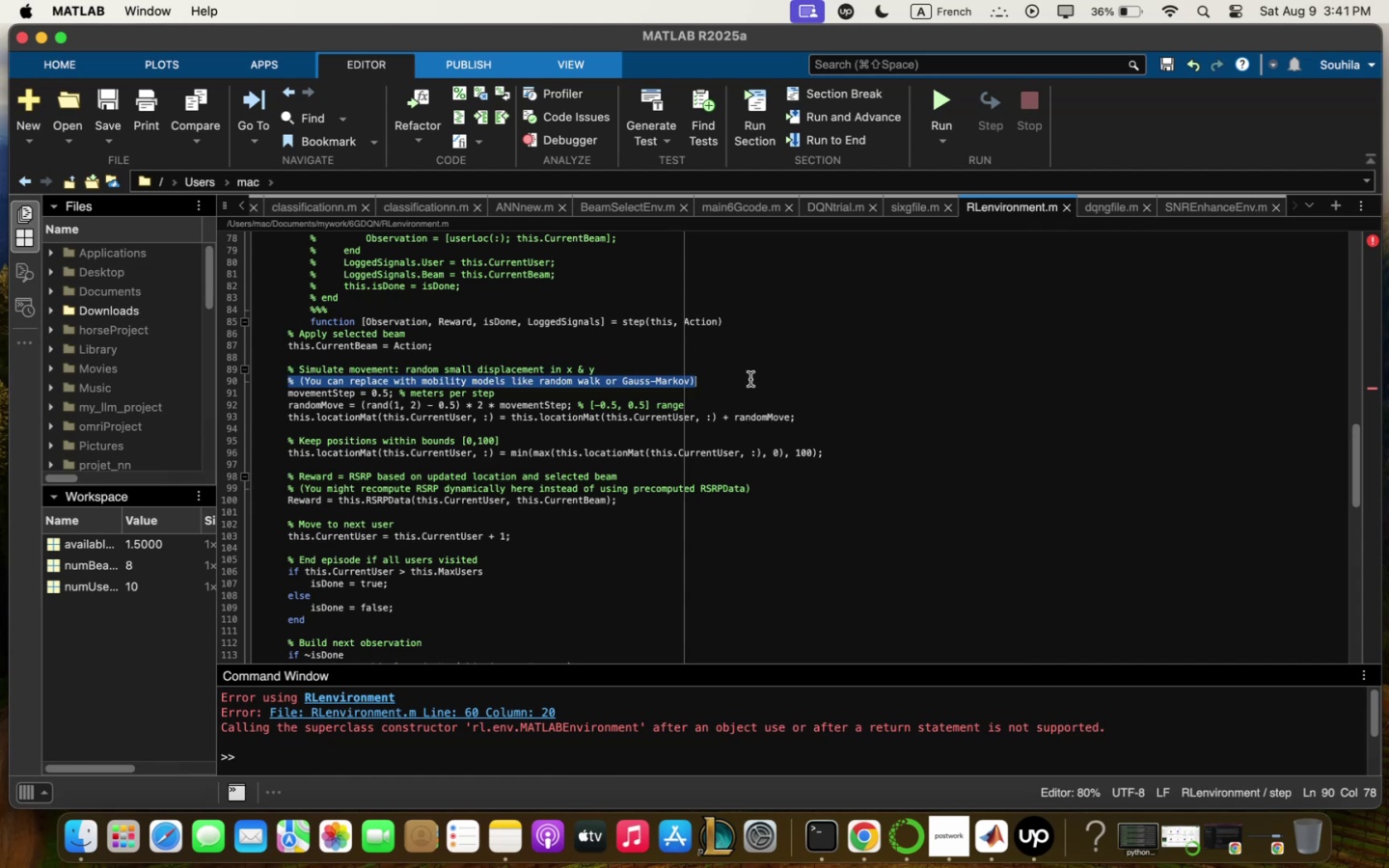 
hold_key(key=CommandLeft, duration=0.48)
 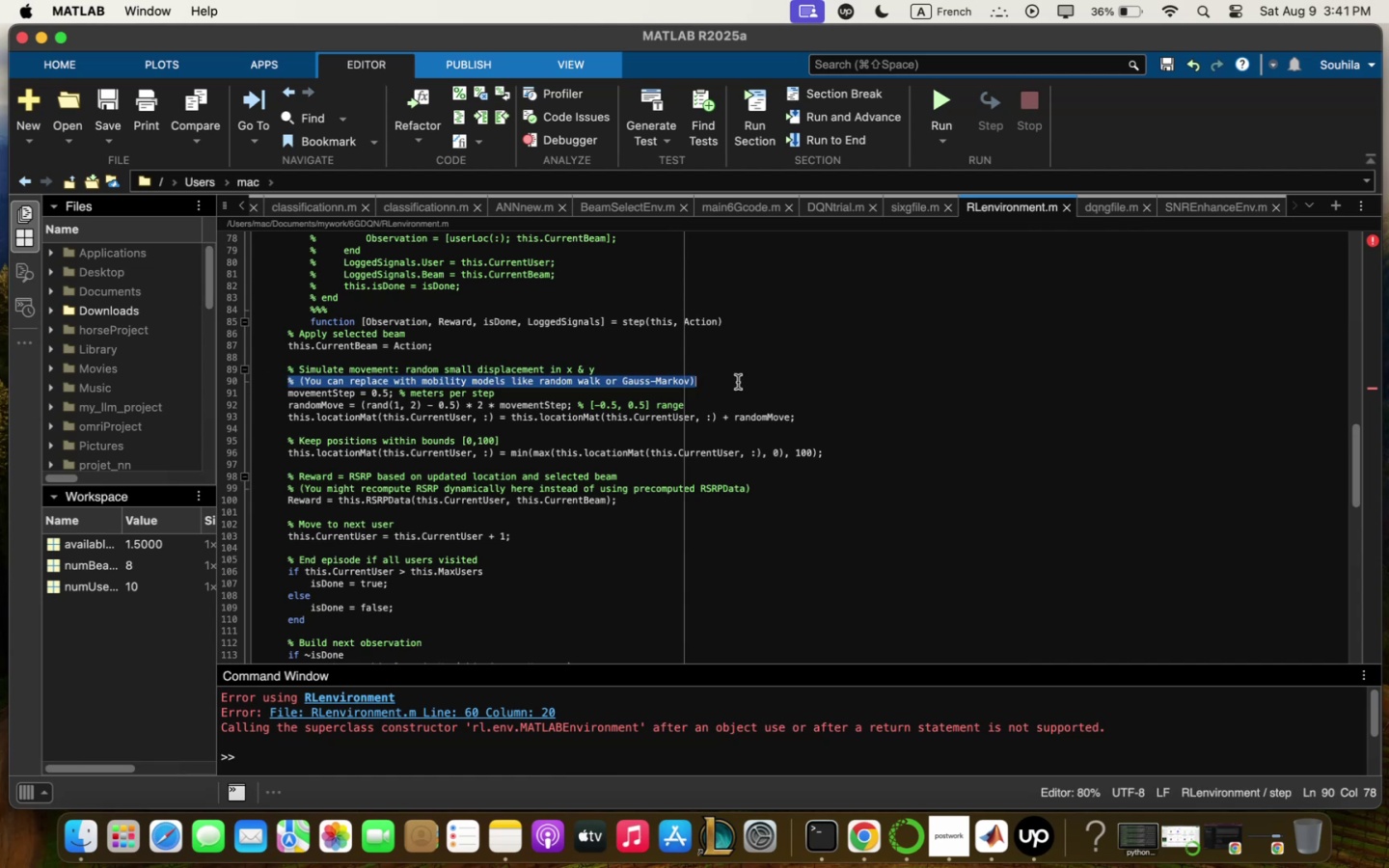 
left_click([738, 382])
 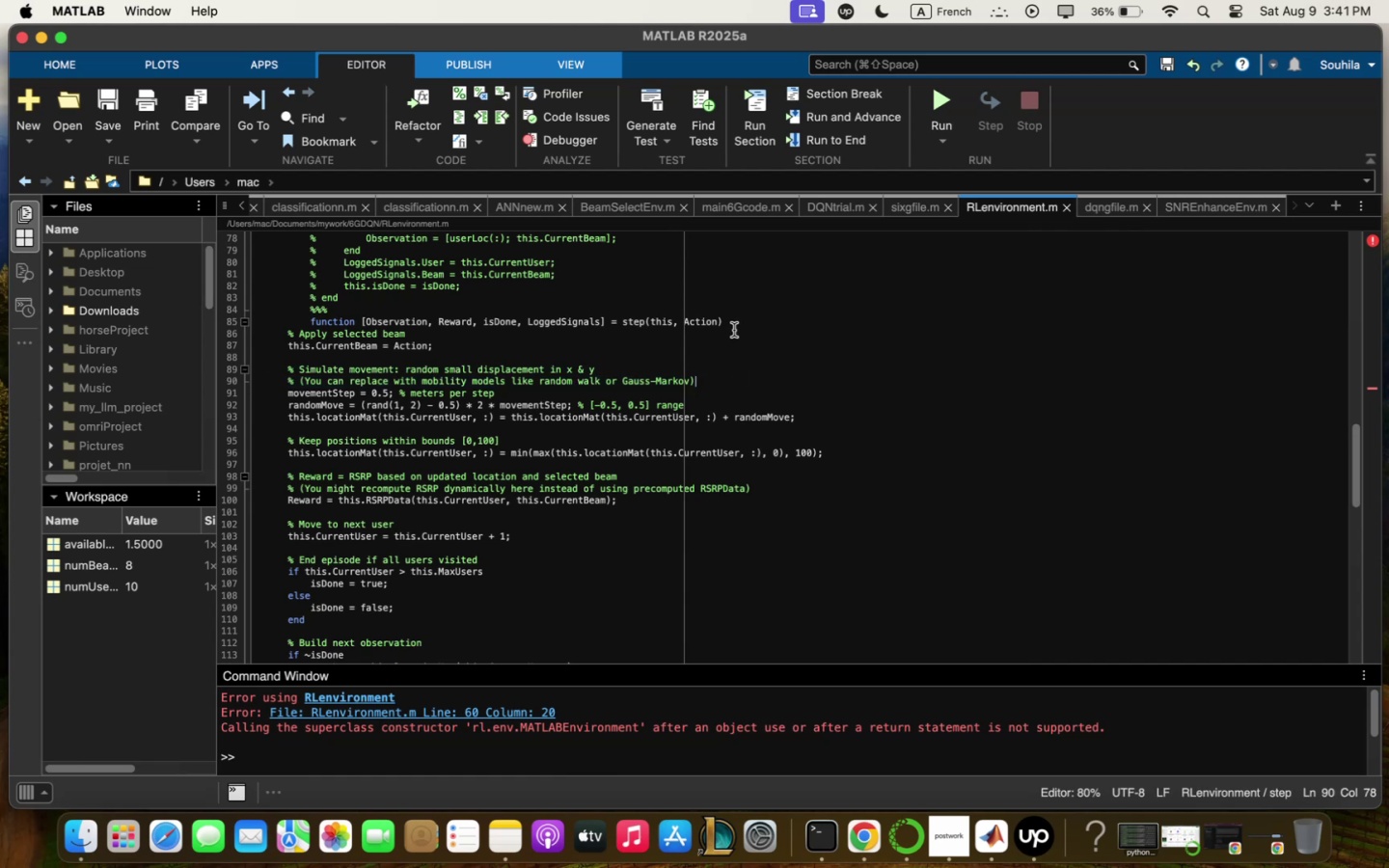 
key(Enter)
 